 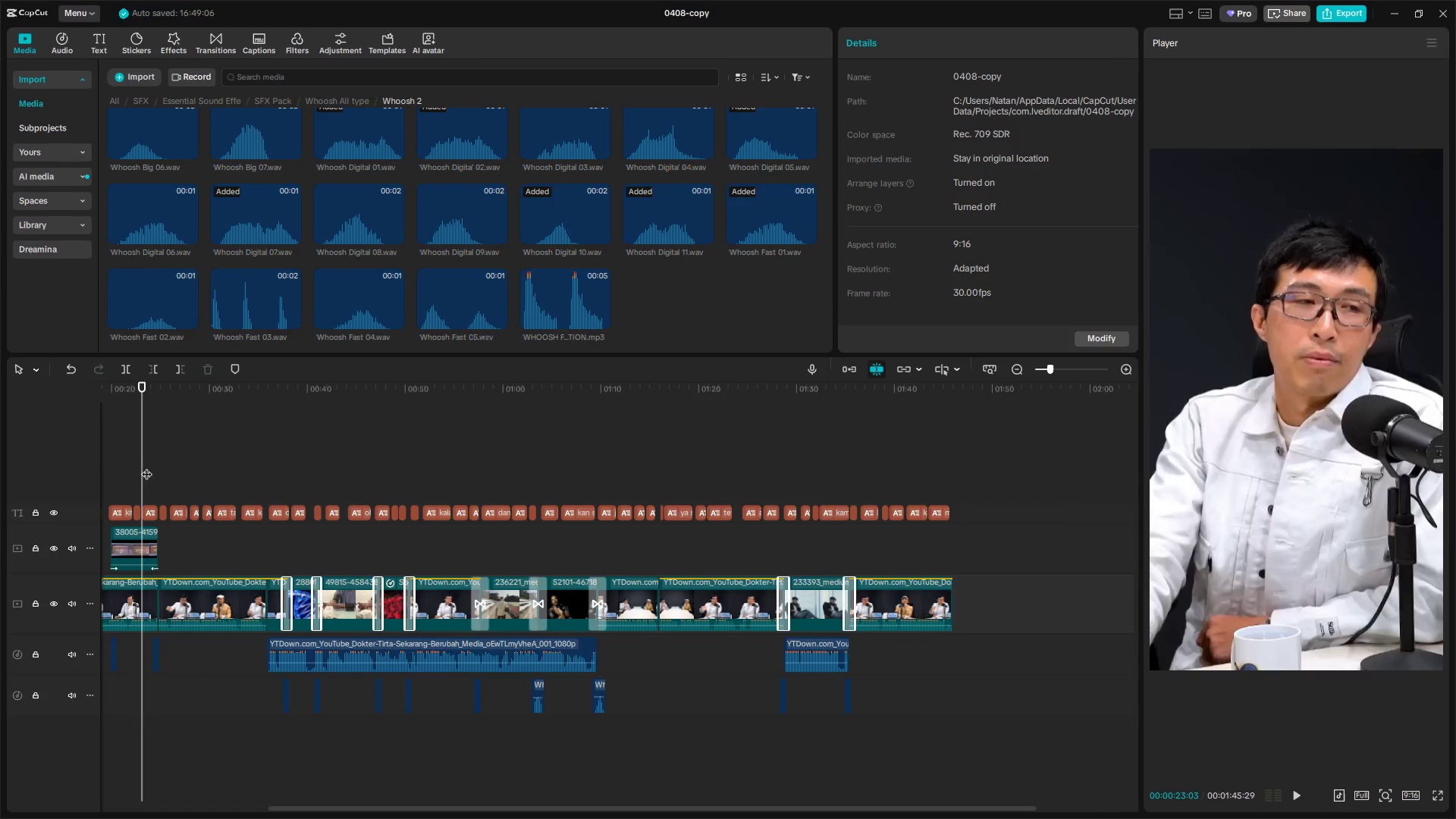 
left_click_drag(start_coordinate=[146, 466], to_coordinate=[43, 471])
 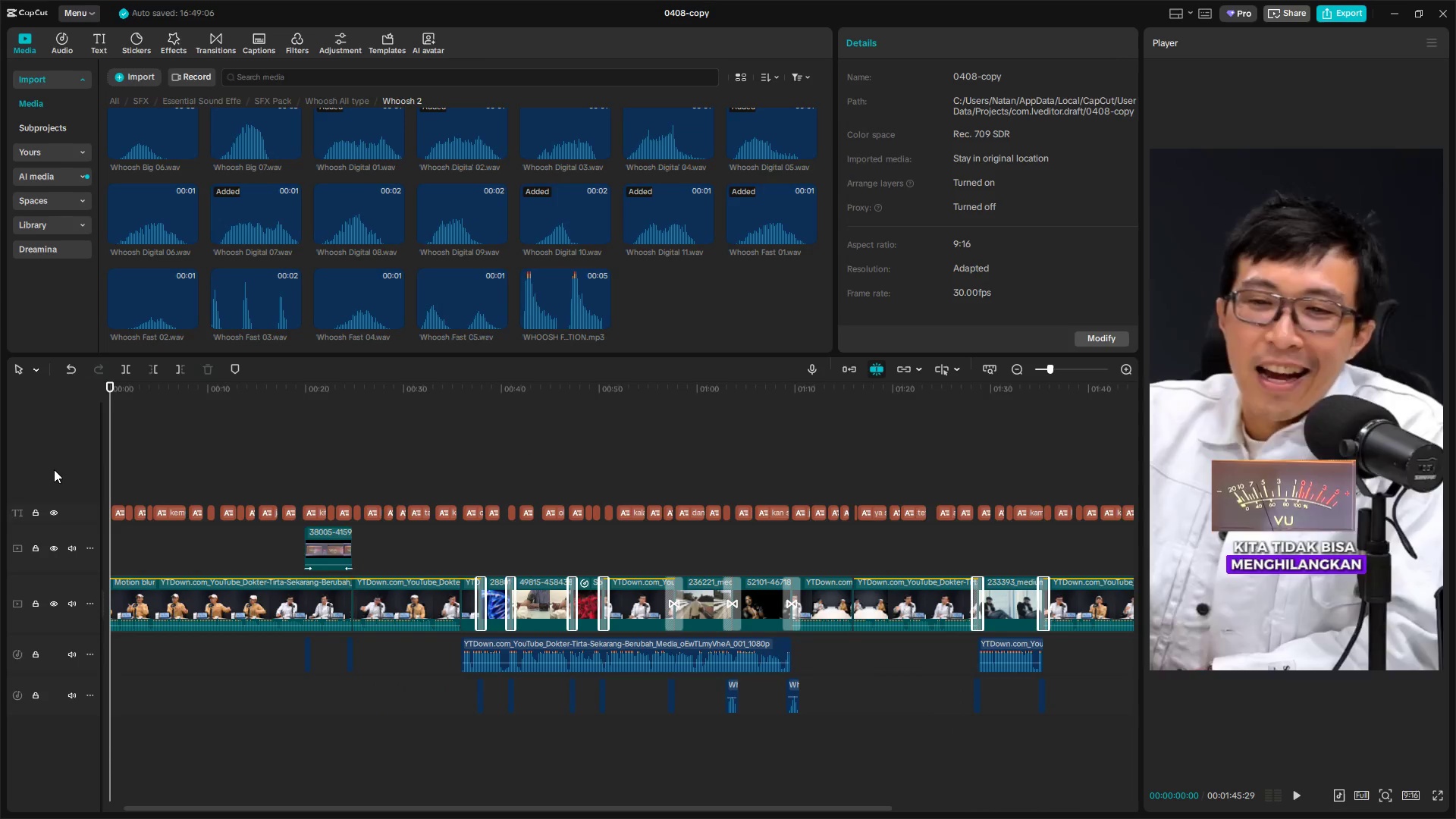 
key(Space)
 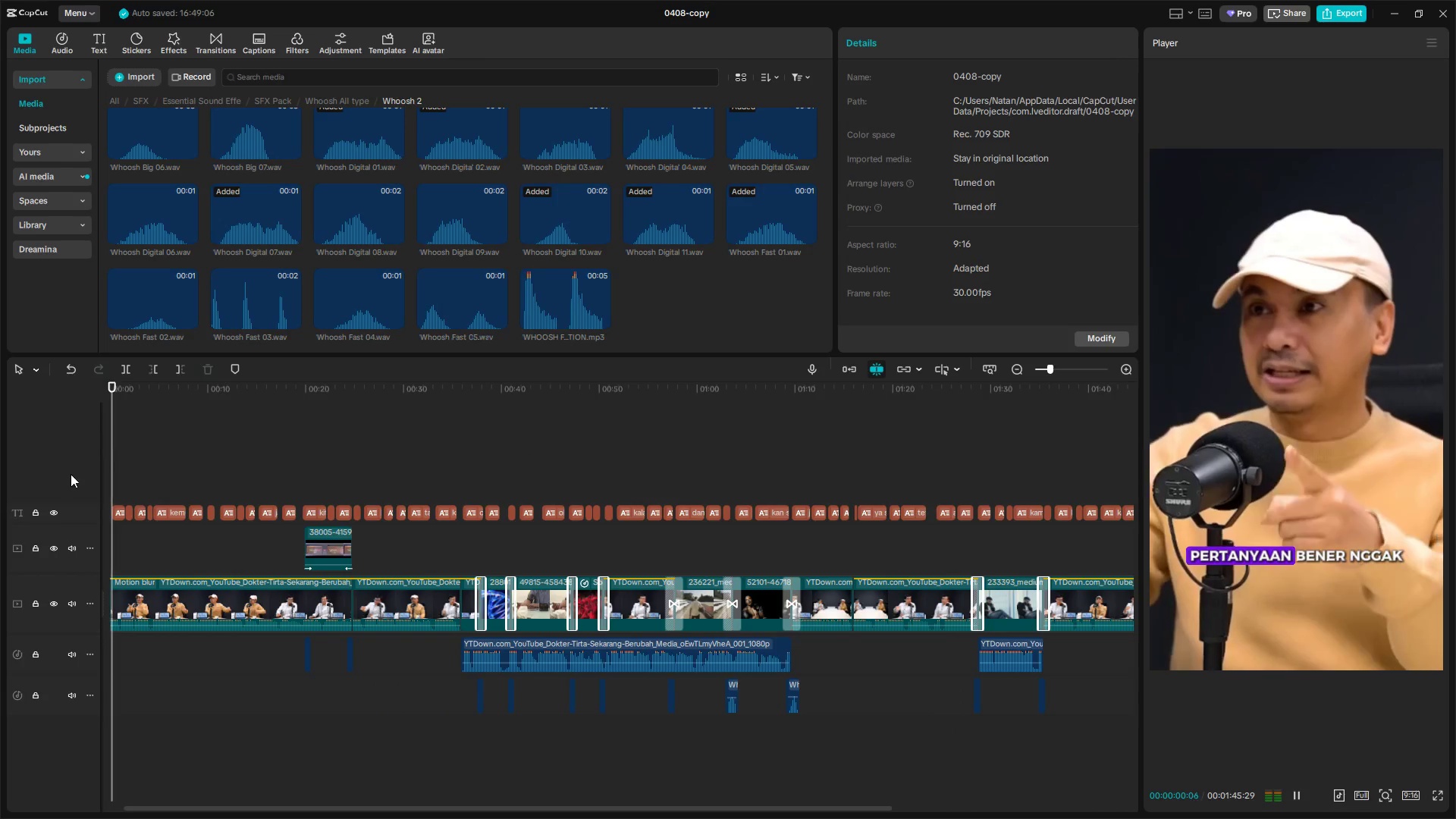 
hold_key(key=ControlLeft, duration=0.73)
scroll: coordinate [236, 610], scroll_direction: down, amount: 4.0
 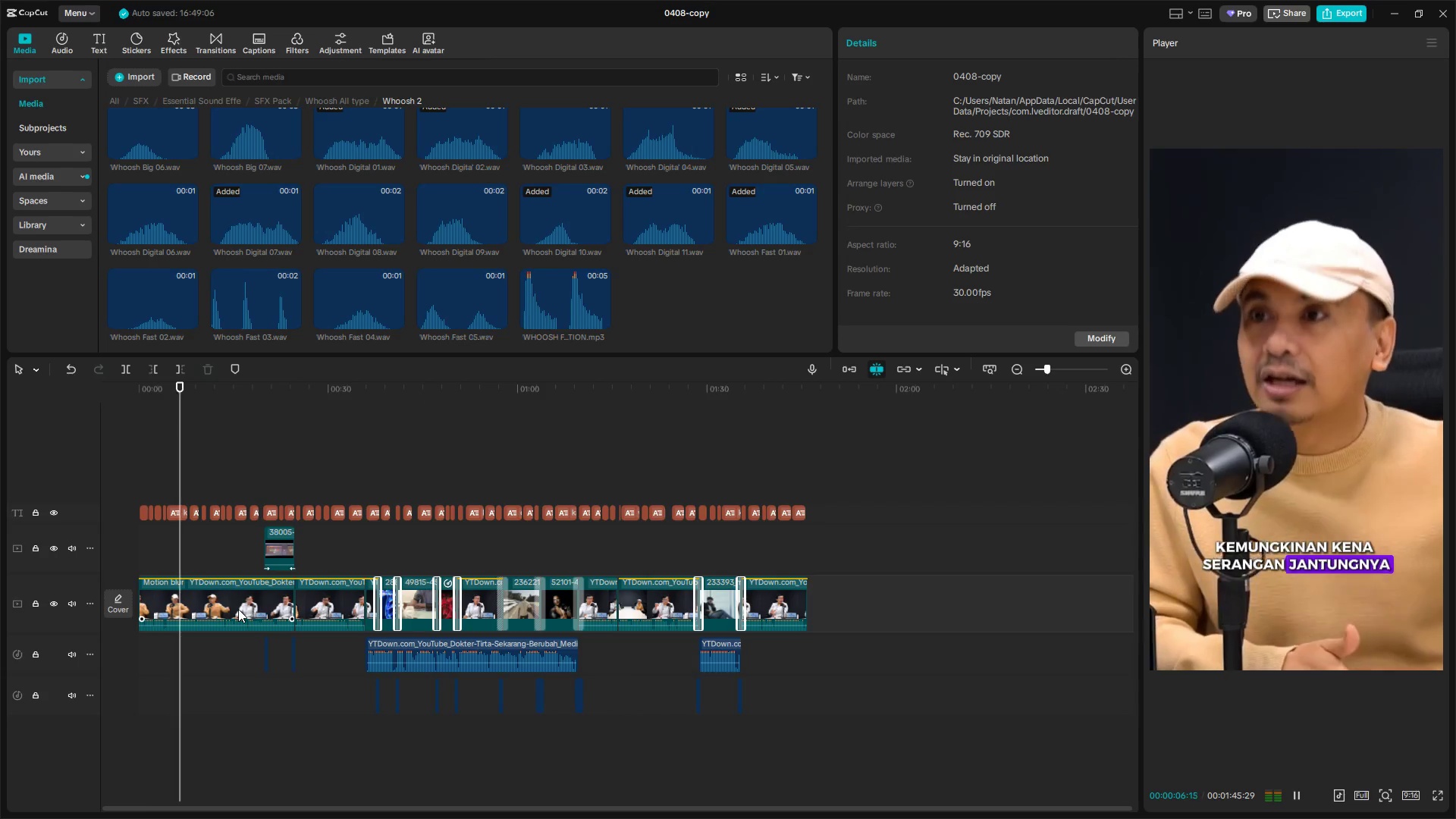 
wait(7.12)
 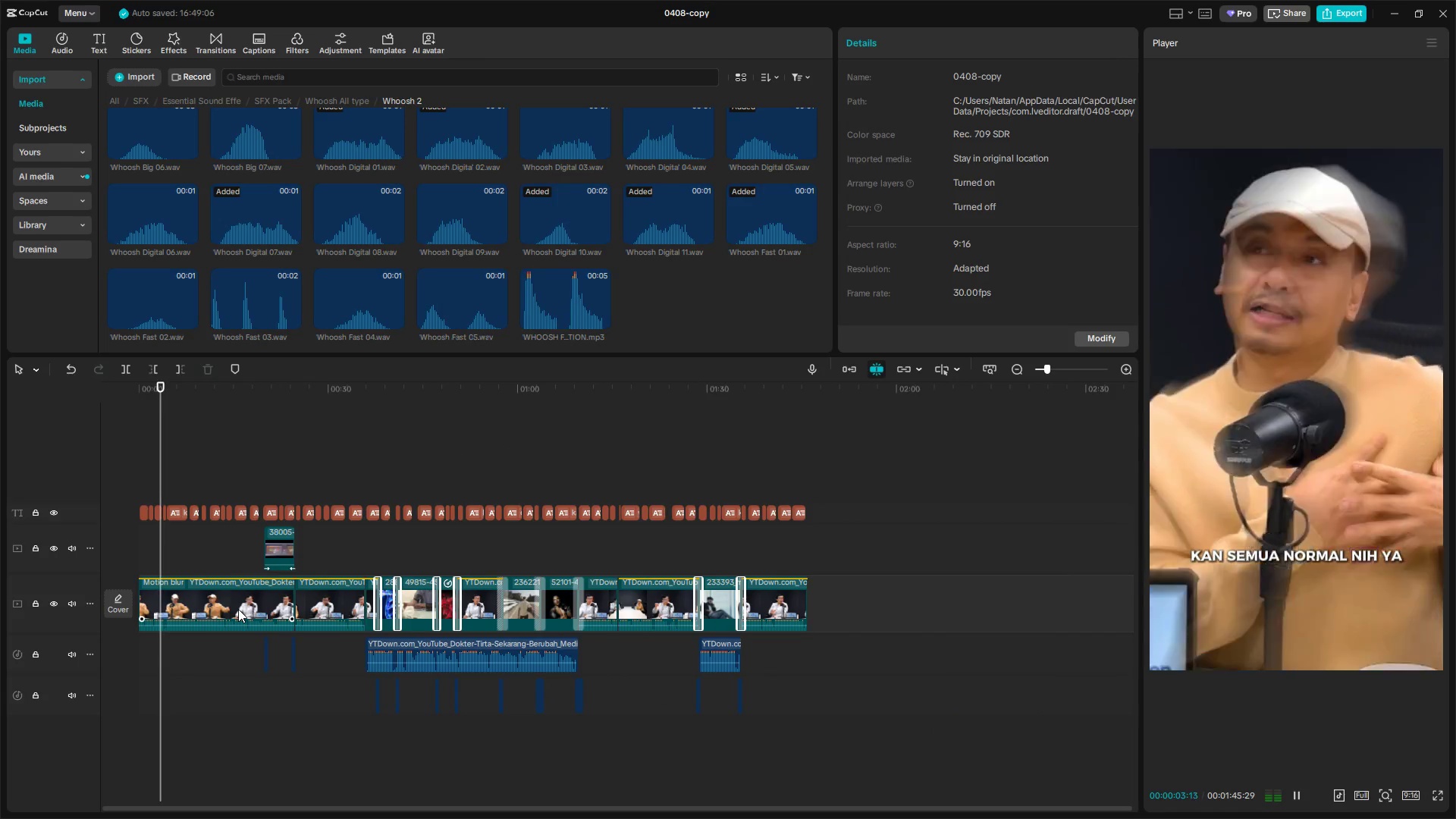 
left_click([118, 102])
 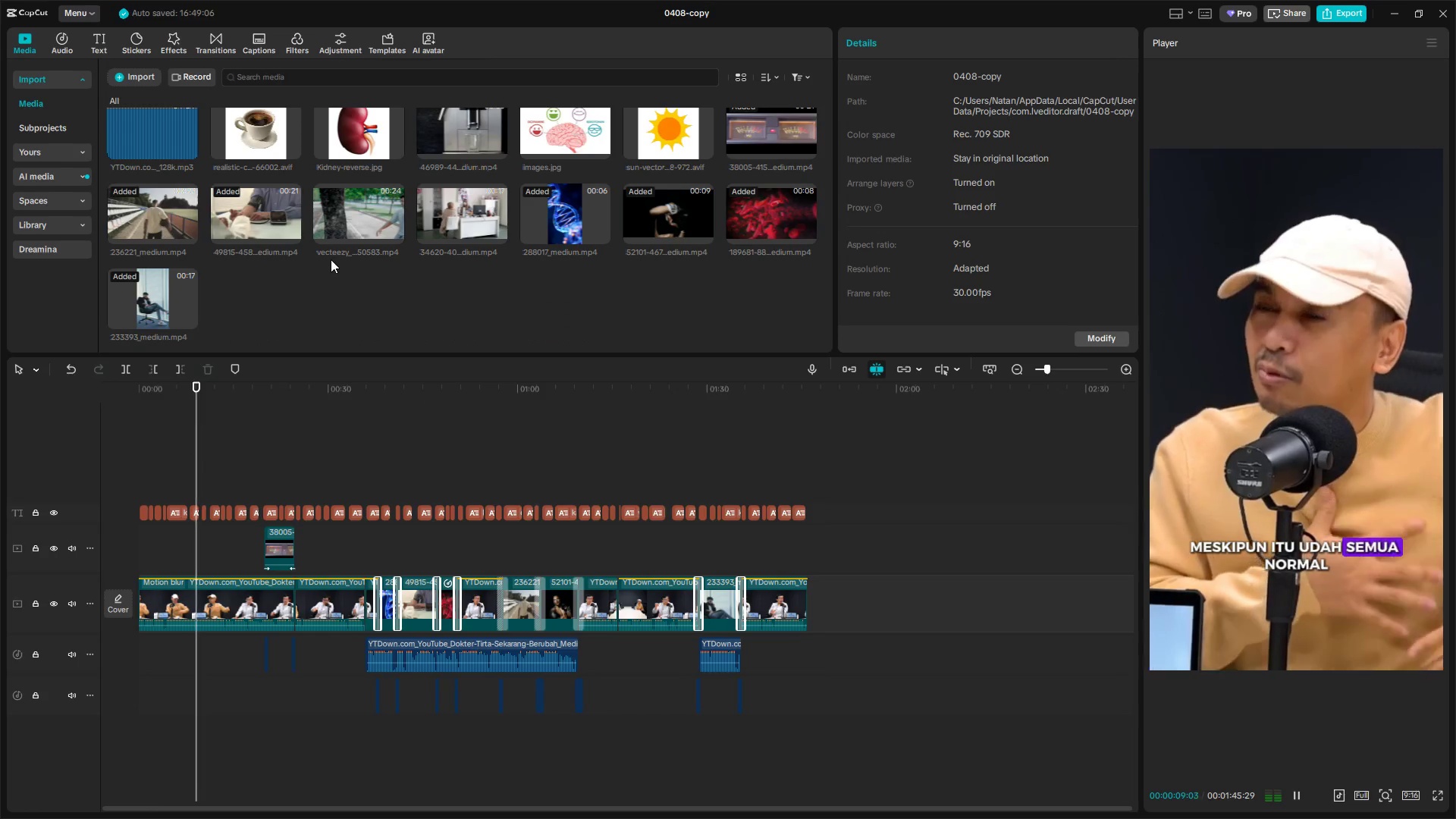 
scroll: coordinate [380, 283], scroll_direction: up, amount: 9.0
 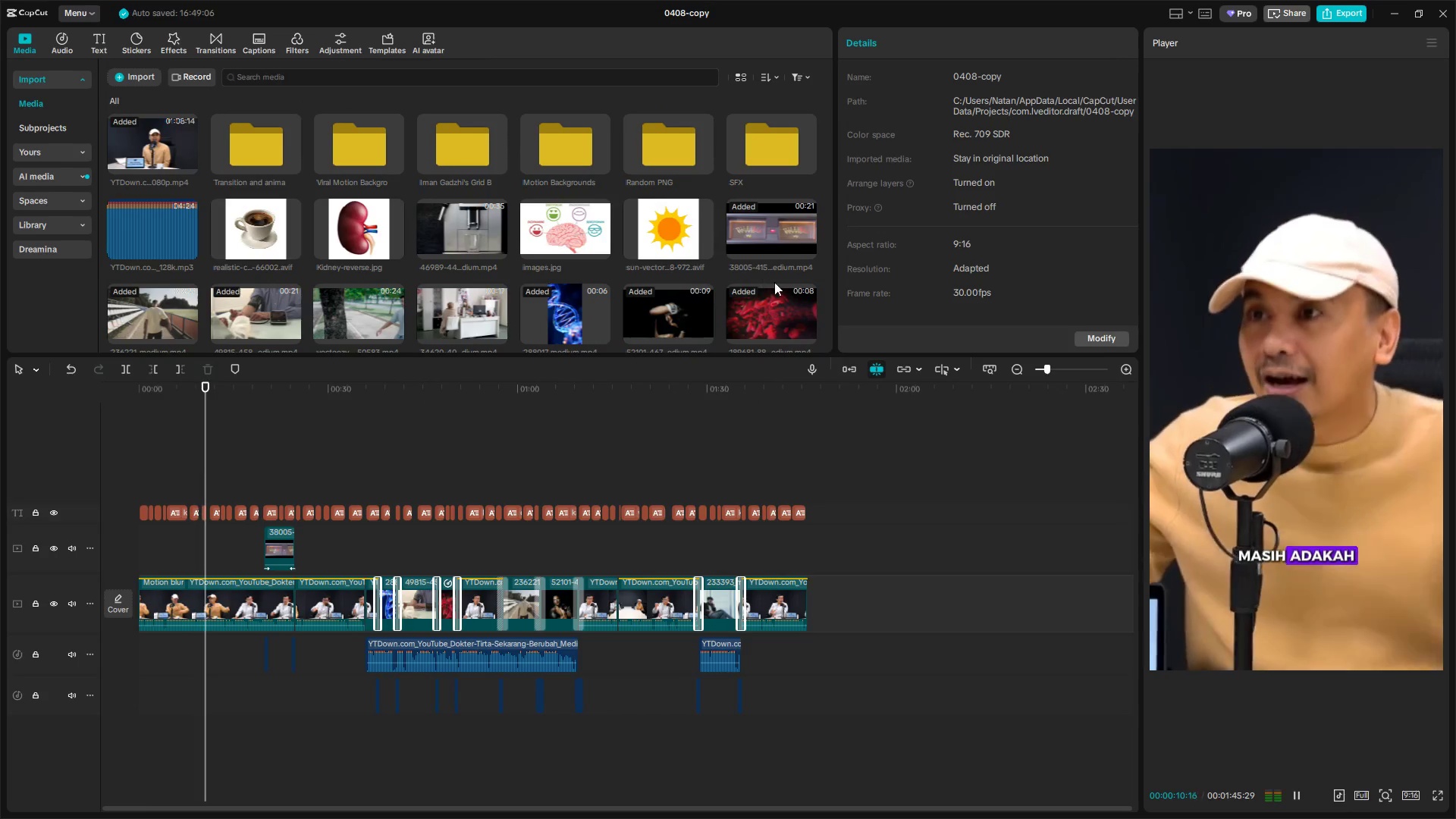 
scroll: coordinate [761, 297], scroll_direction: down, amount: 2.0
 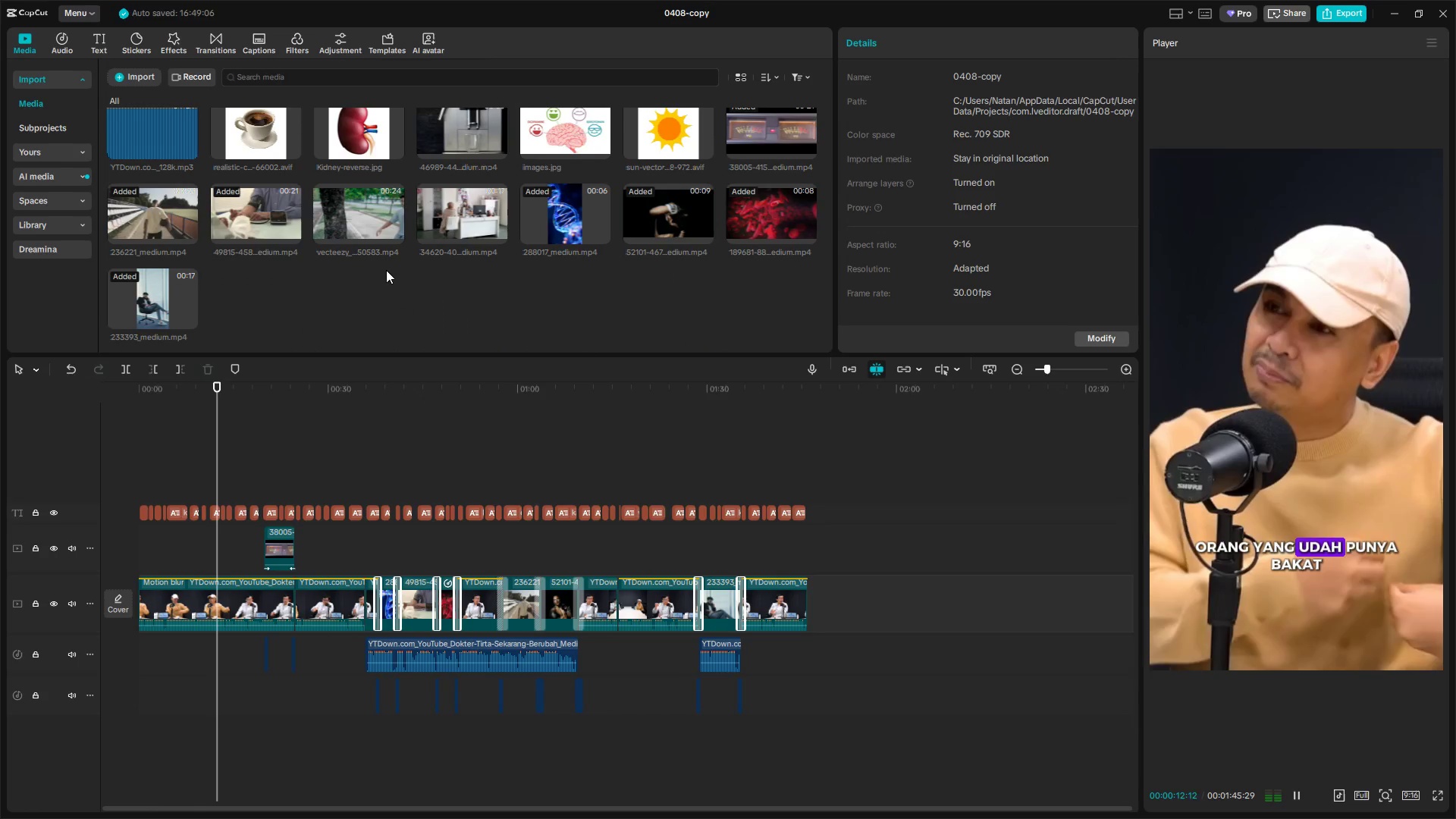 
scroll: coordinate [386, 270], scroll_direction: up, amount: 3.0
 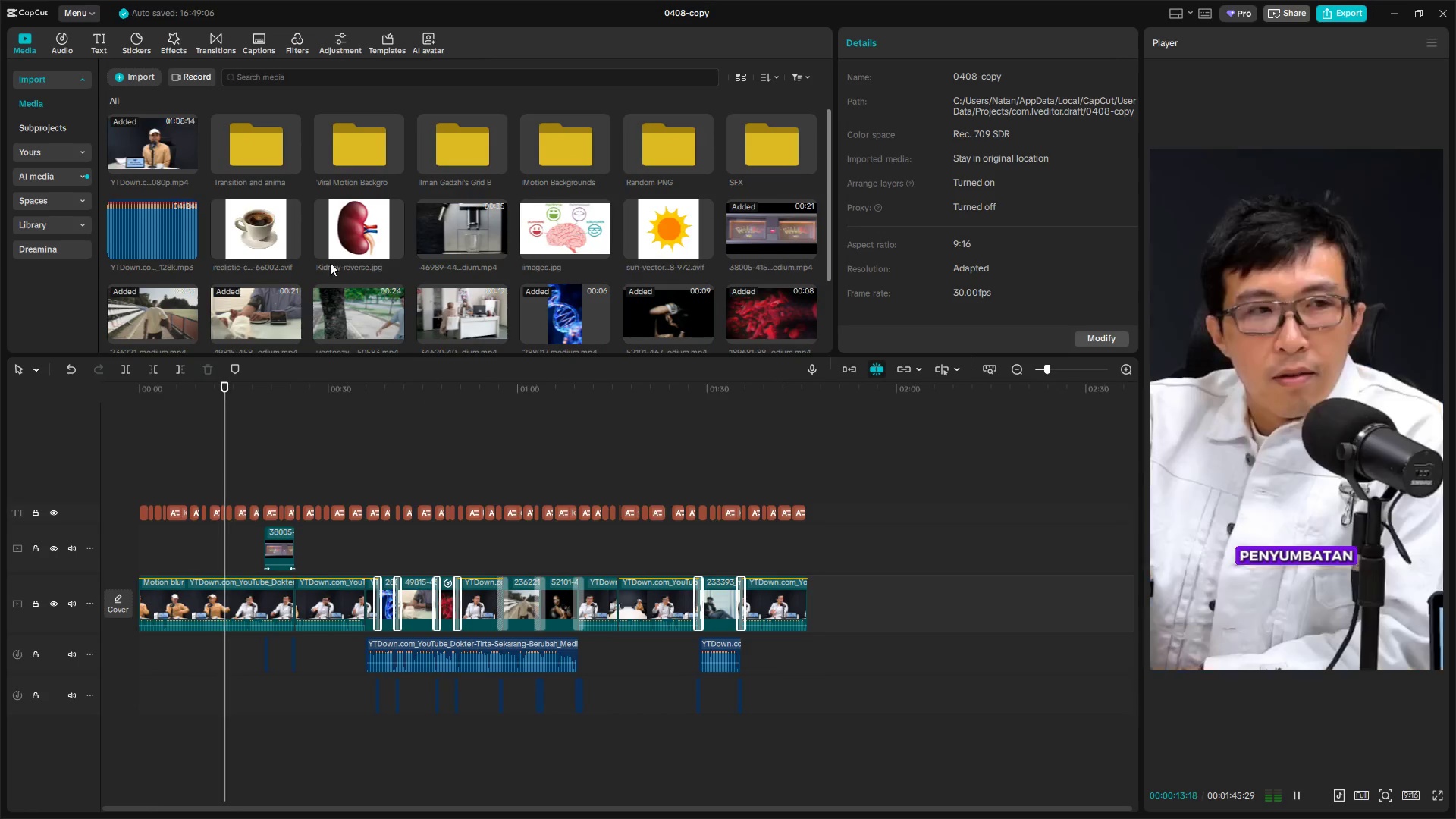 
left_click_drag(start_coordinate=[153, 231], to_coordinate=[143, 478])
 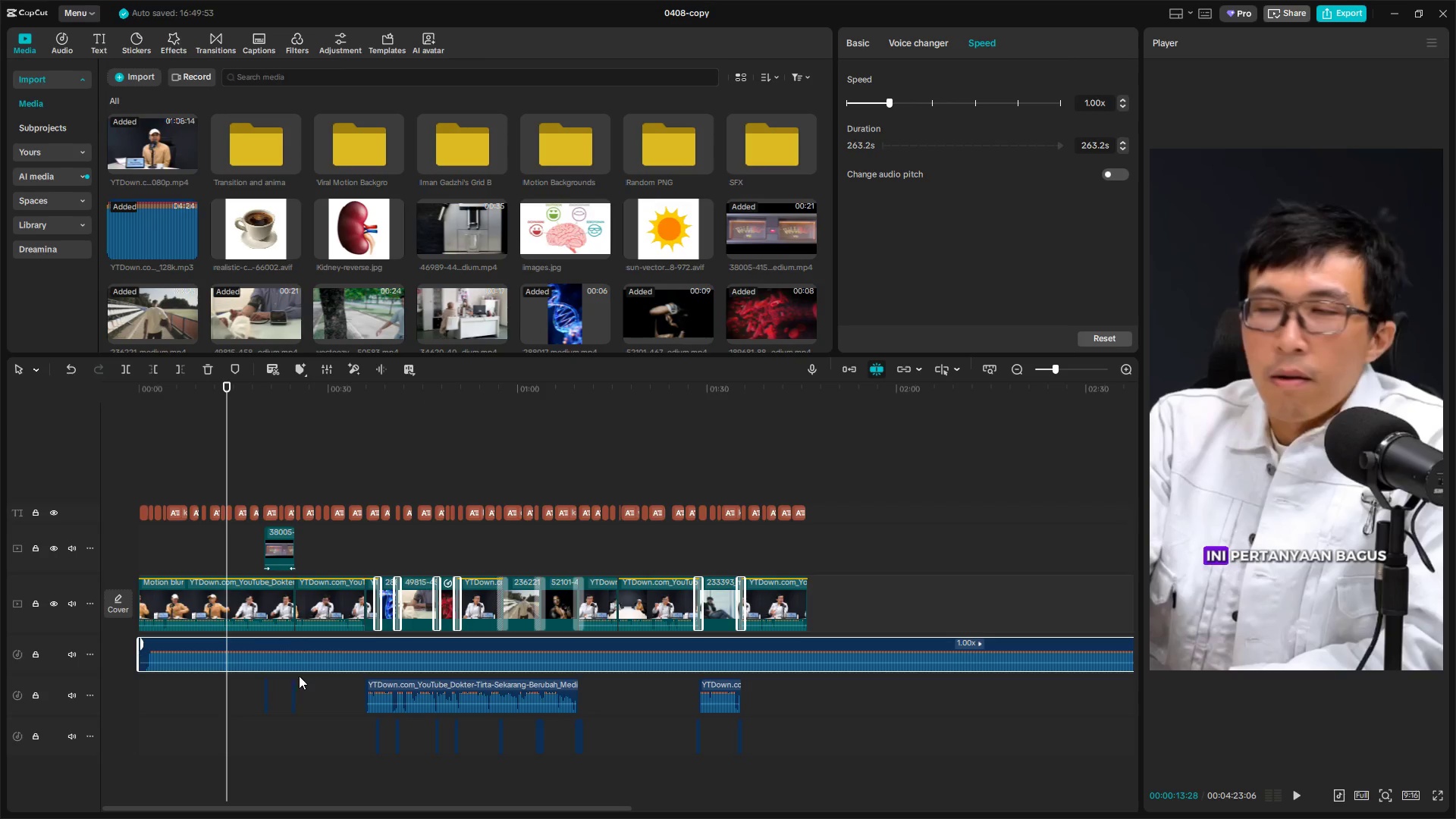 
left_click_drag(start_coordinate=[300, 657], to_coordinate=[288, 790])
 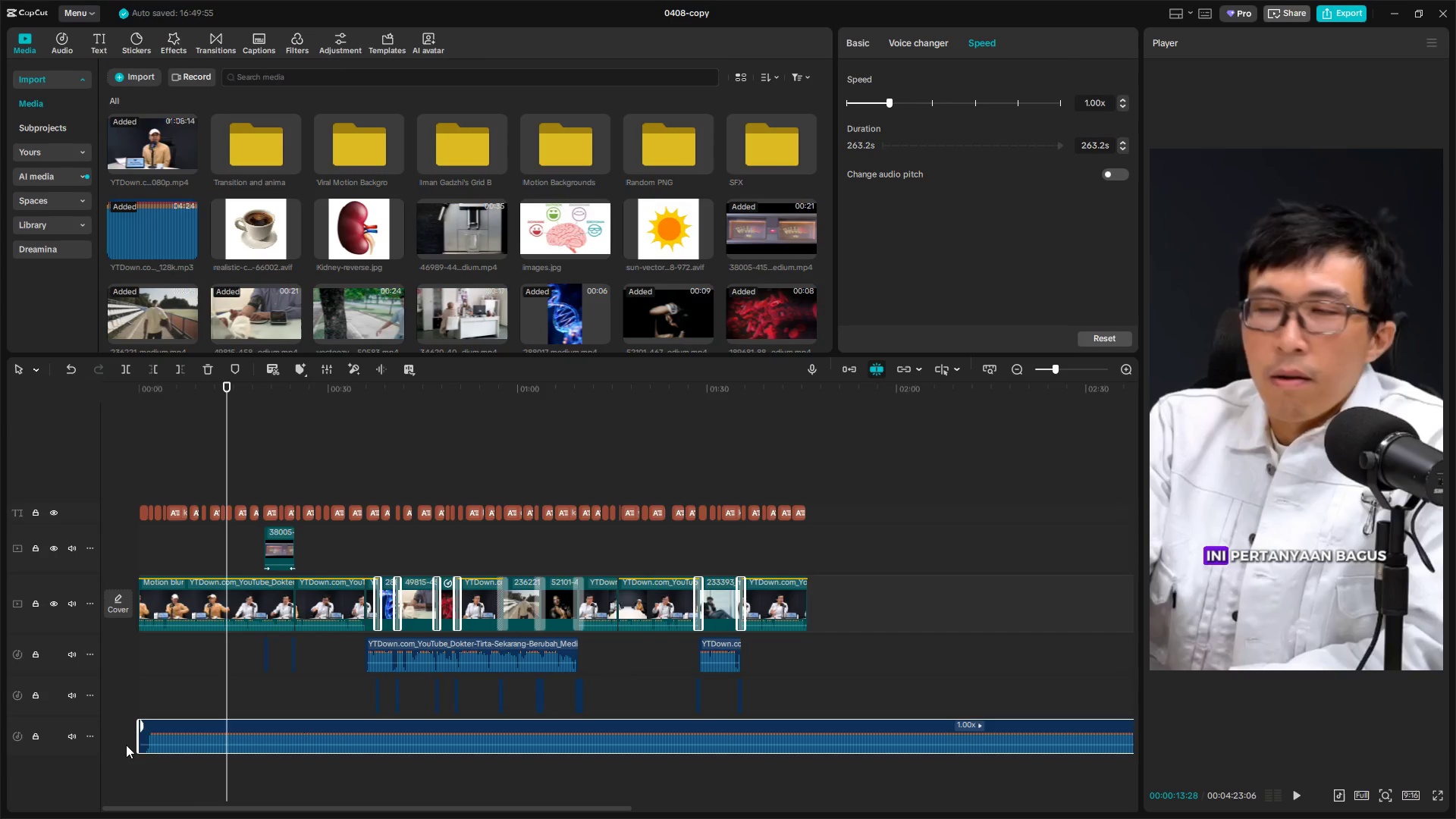 
left_click_drag(start_coordinate=[137, 752], to_coordinate=[146, 753])
 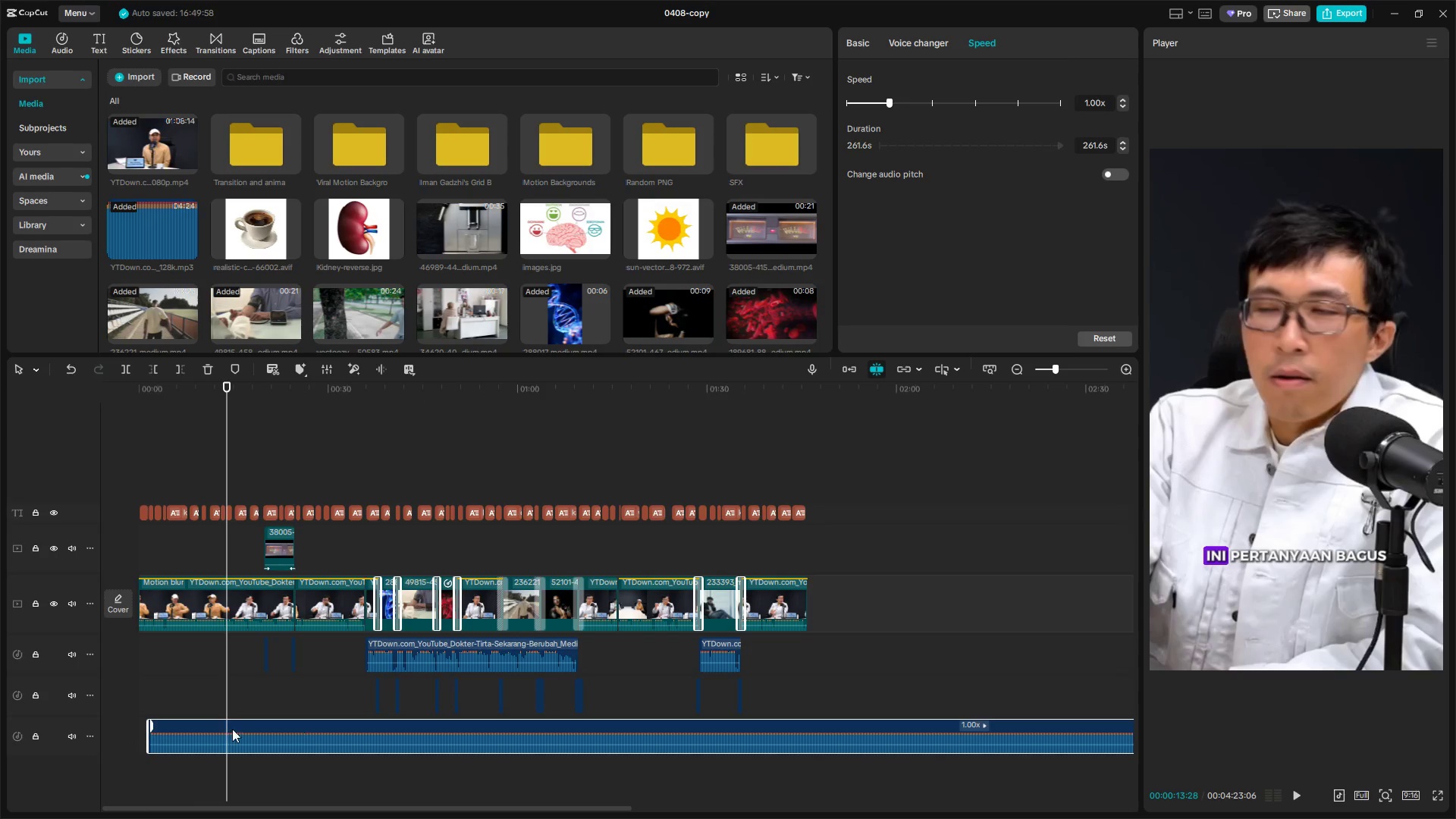 
left_click_drag(start_coordinate=[231, 723], to_coordinate=[209, 729])
 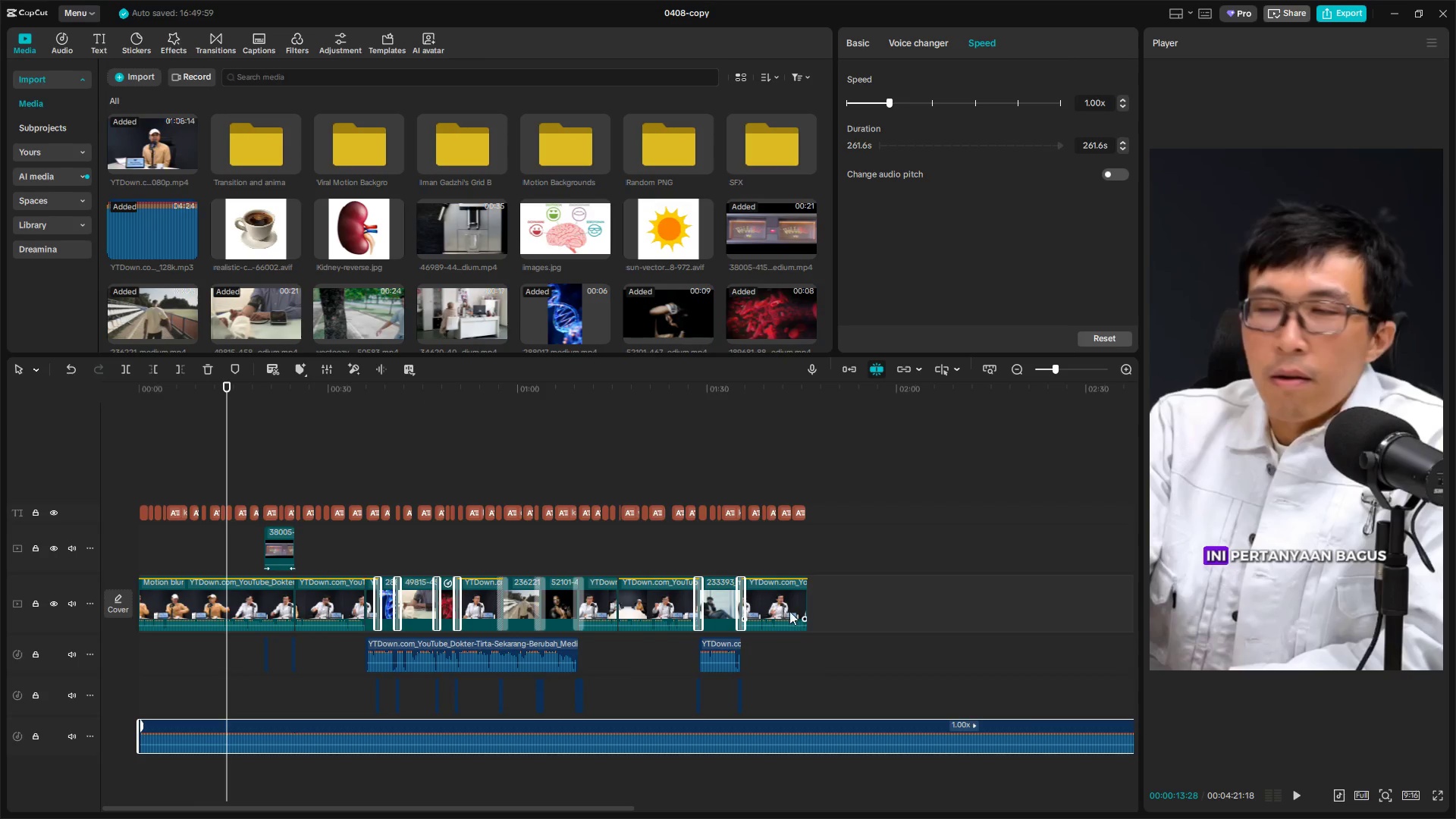 
left_click([830, 603])
 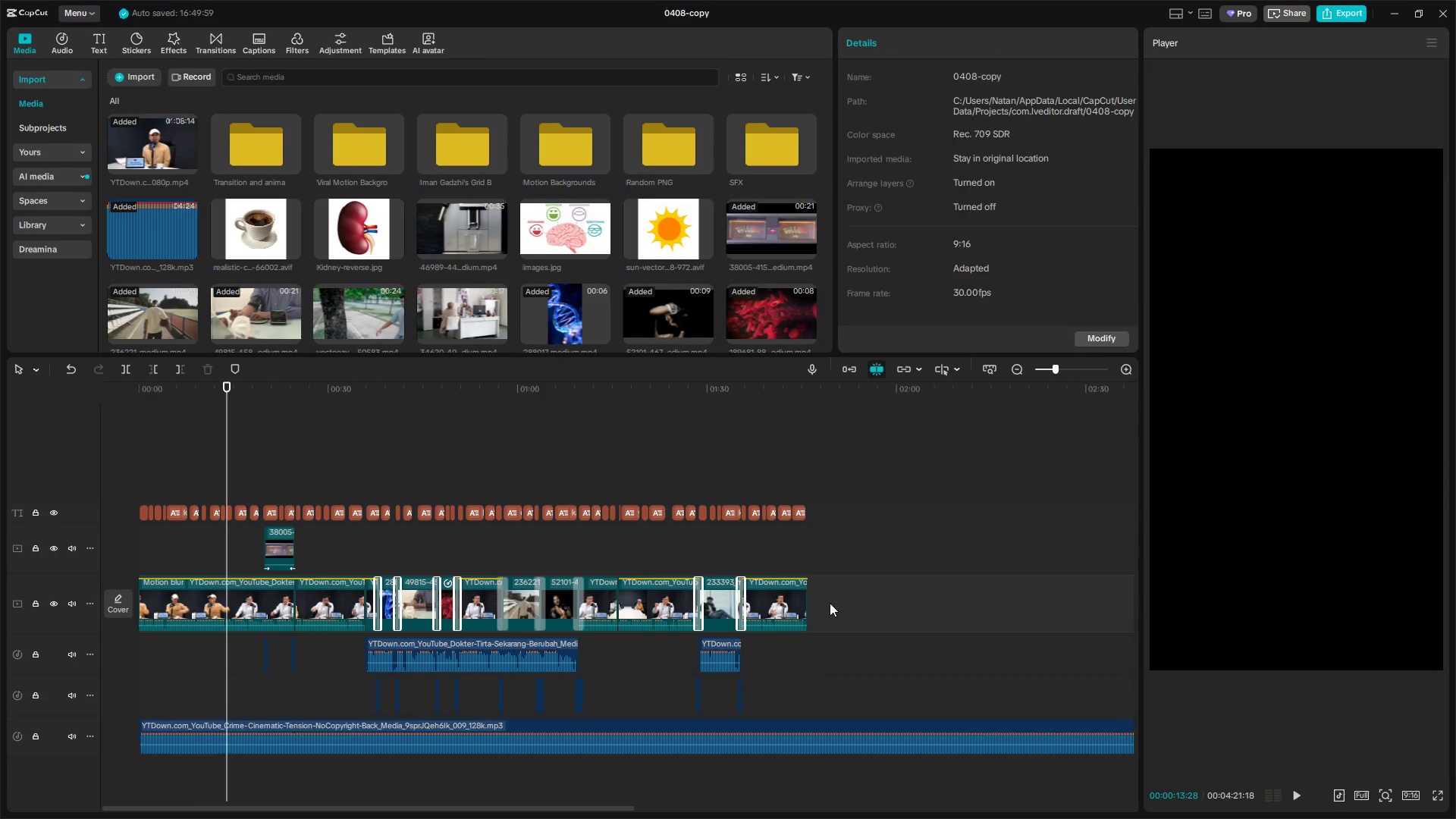 
left_click_drag(start_coordinate=[830, 603], to_coordinate=[809, 608])
 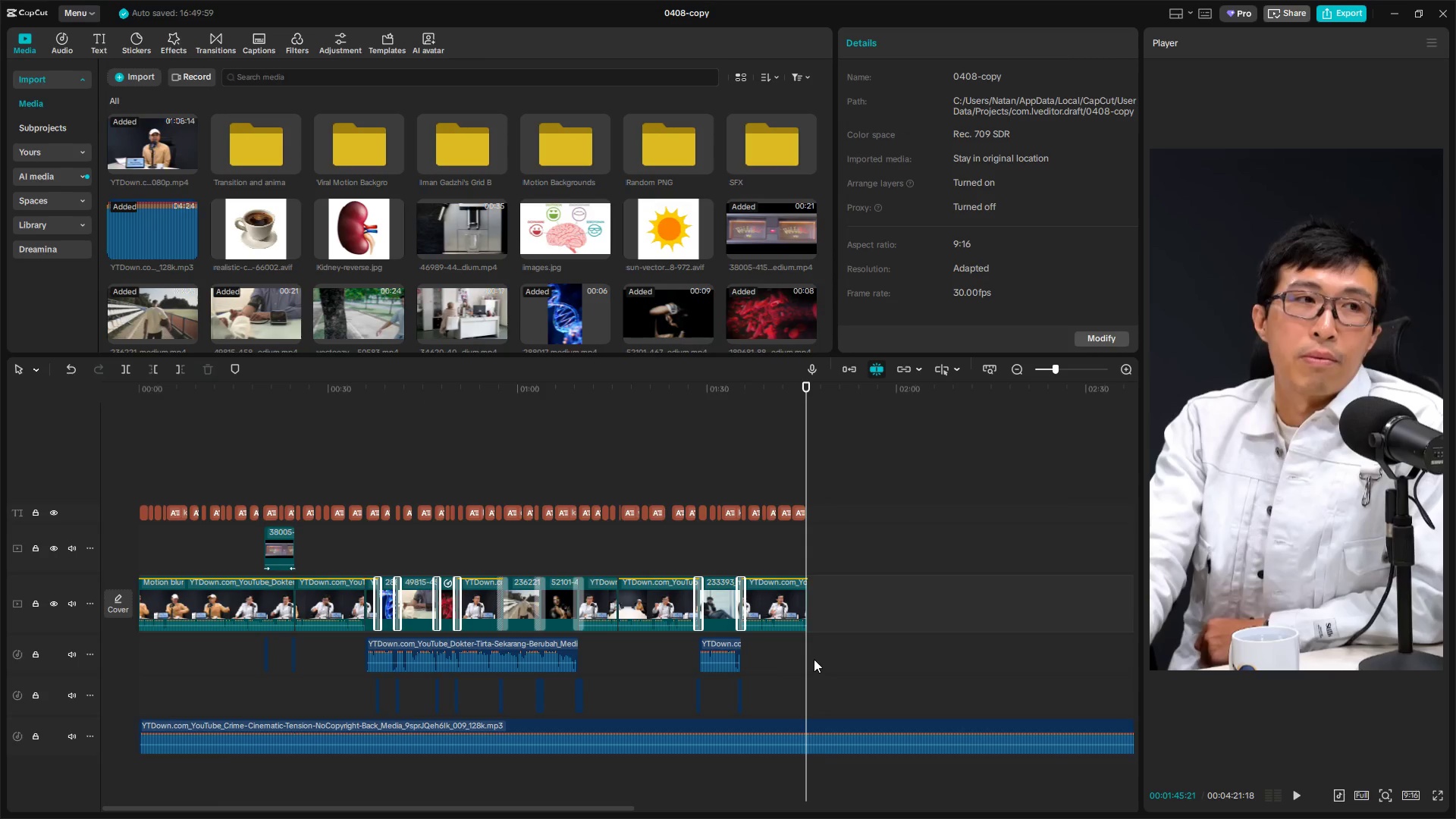 
left_click_drag(start_coordinate=[802, 668], to_coordinate=[811, 671])
 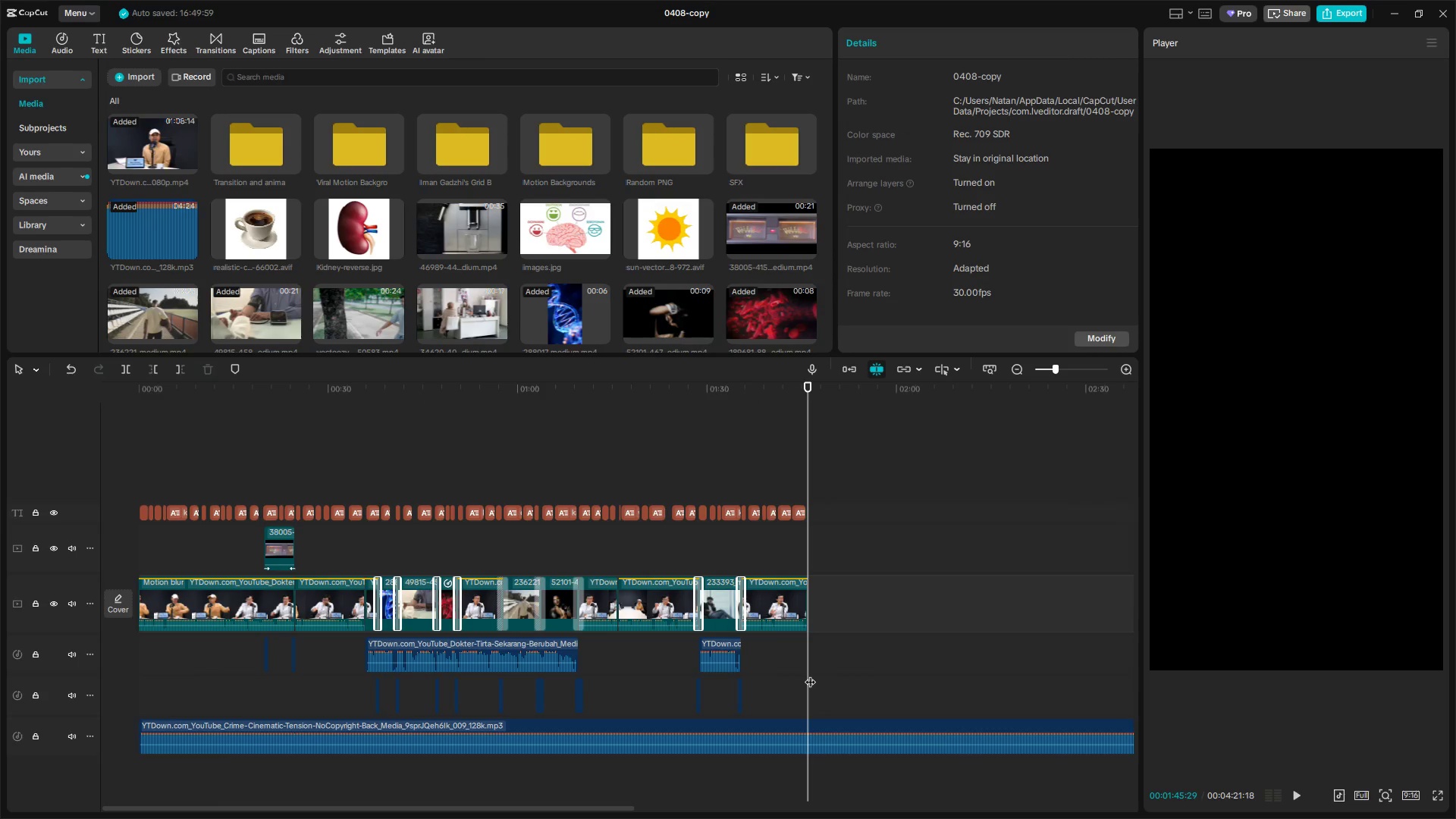 
left_click_drag(start_coordinate=[809, 674], to_coordinate=[809, 678])
 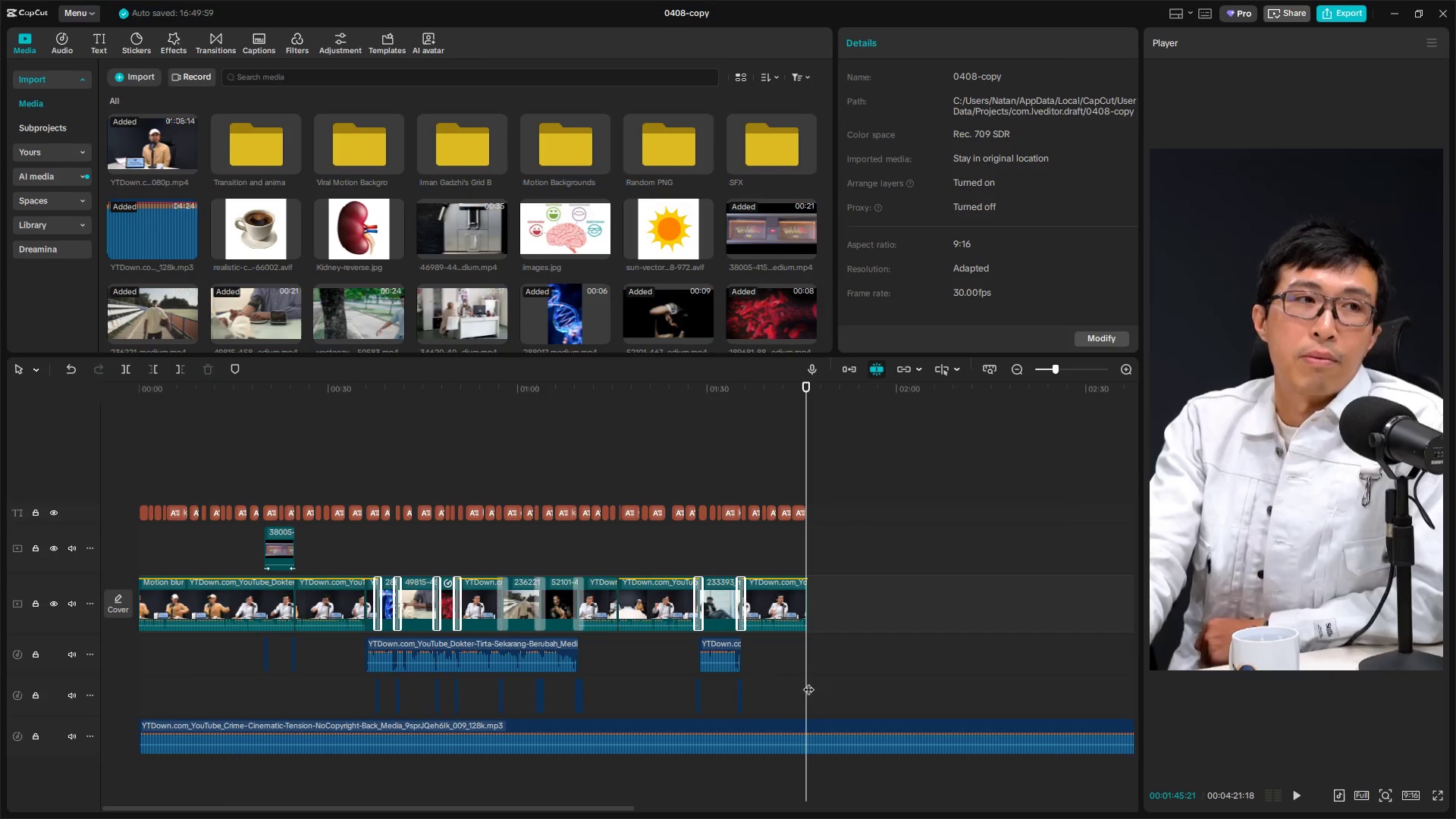 
hold_key(key=ControlLeft, duration=0.64)
scroll: coordinate [839, 681], scroll_direction: up, amount: 11.0
 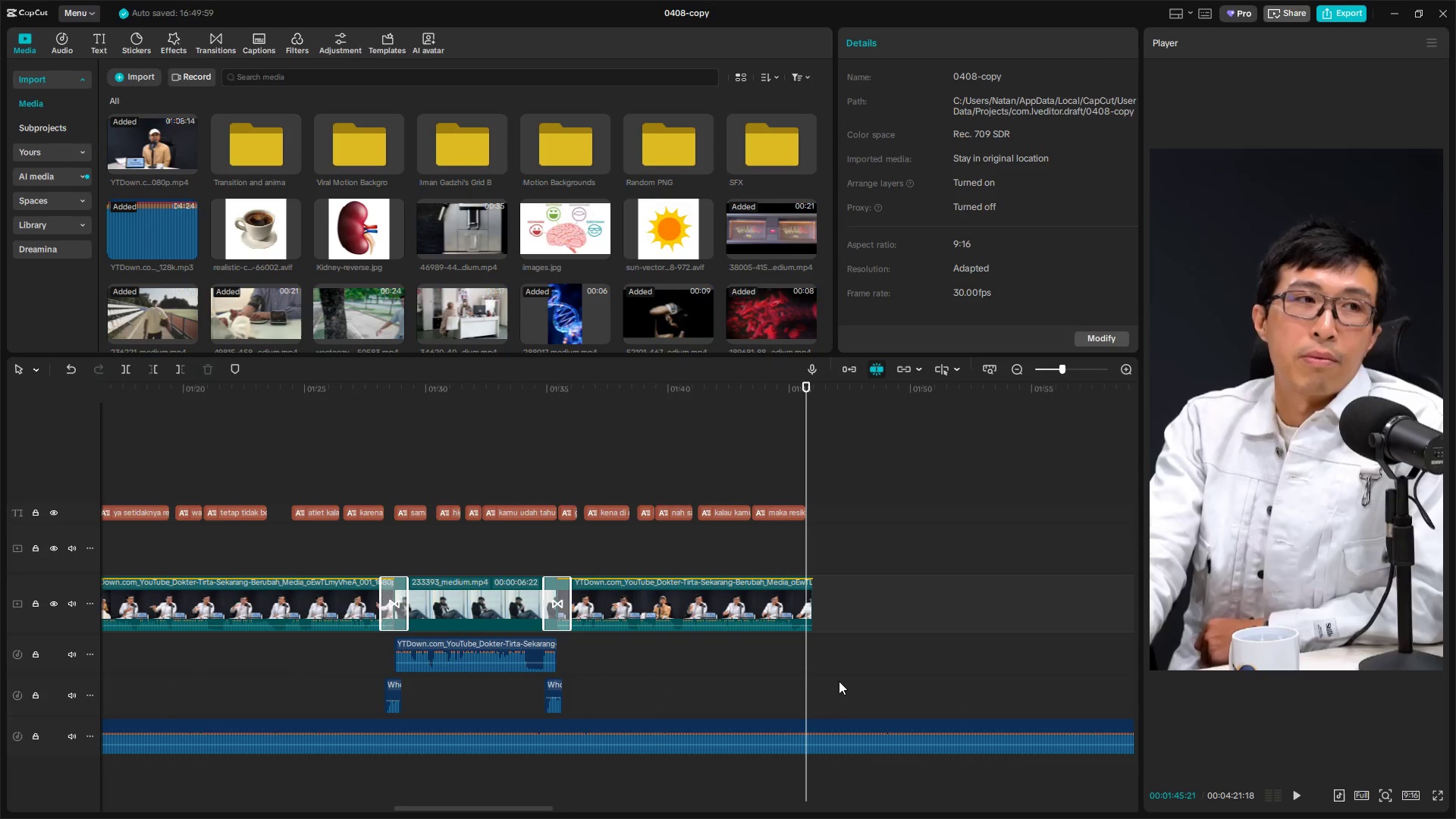 
key(ArrowUp)
 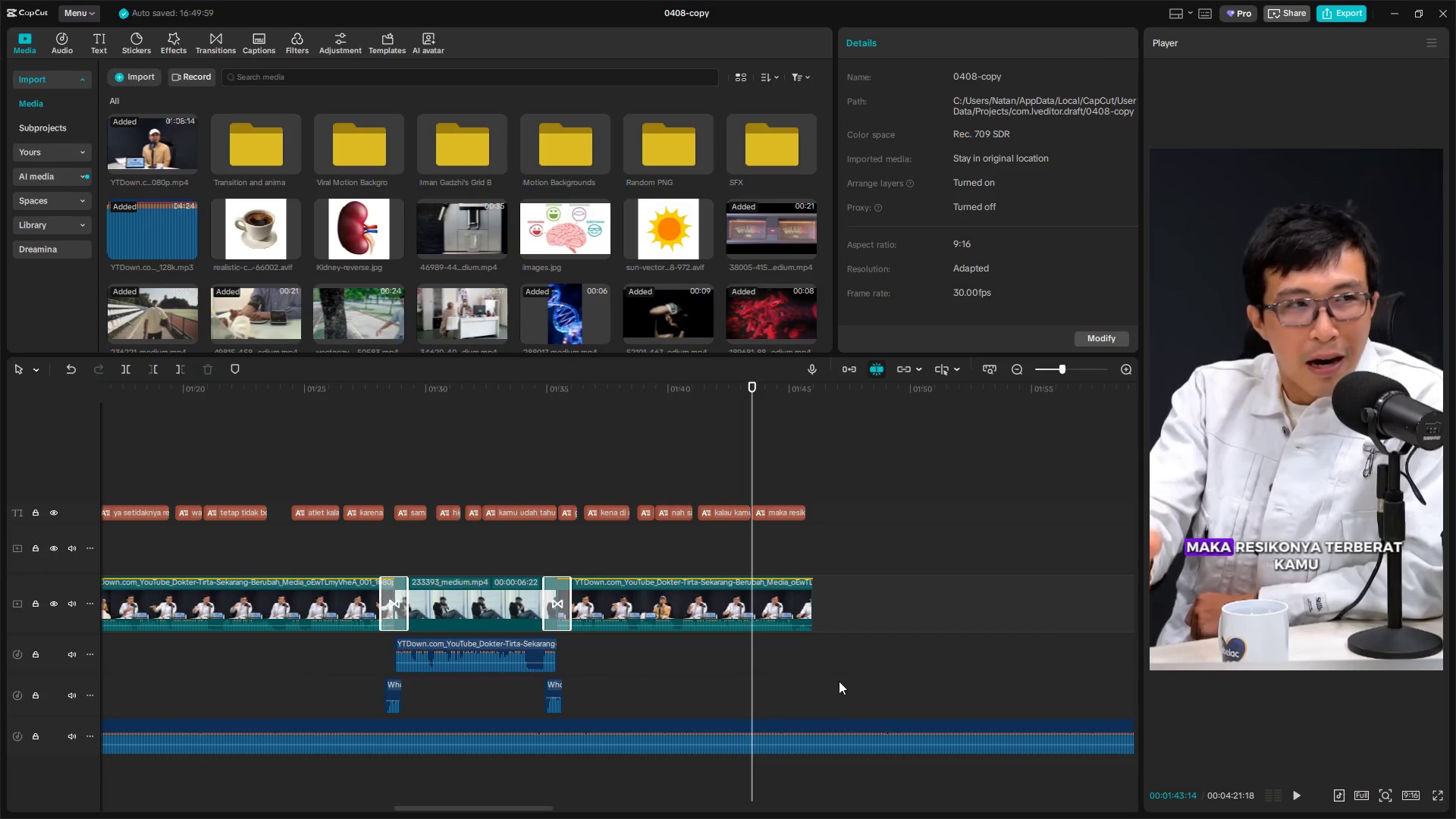 
key(ArrowDown)
 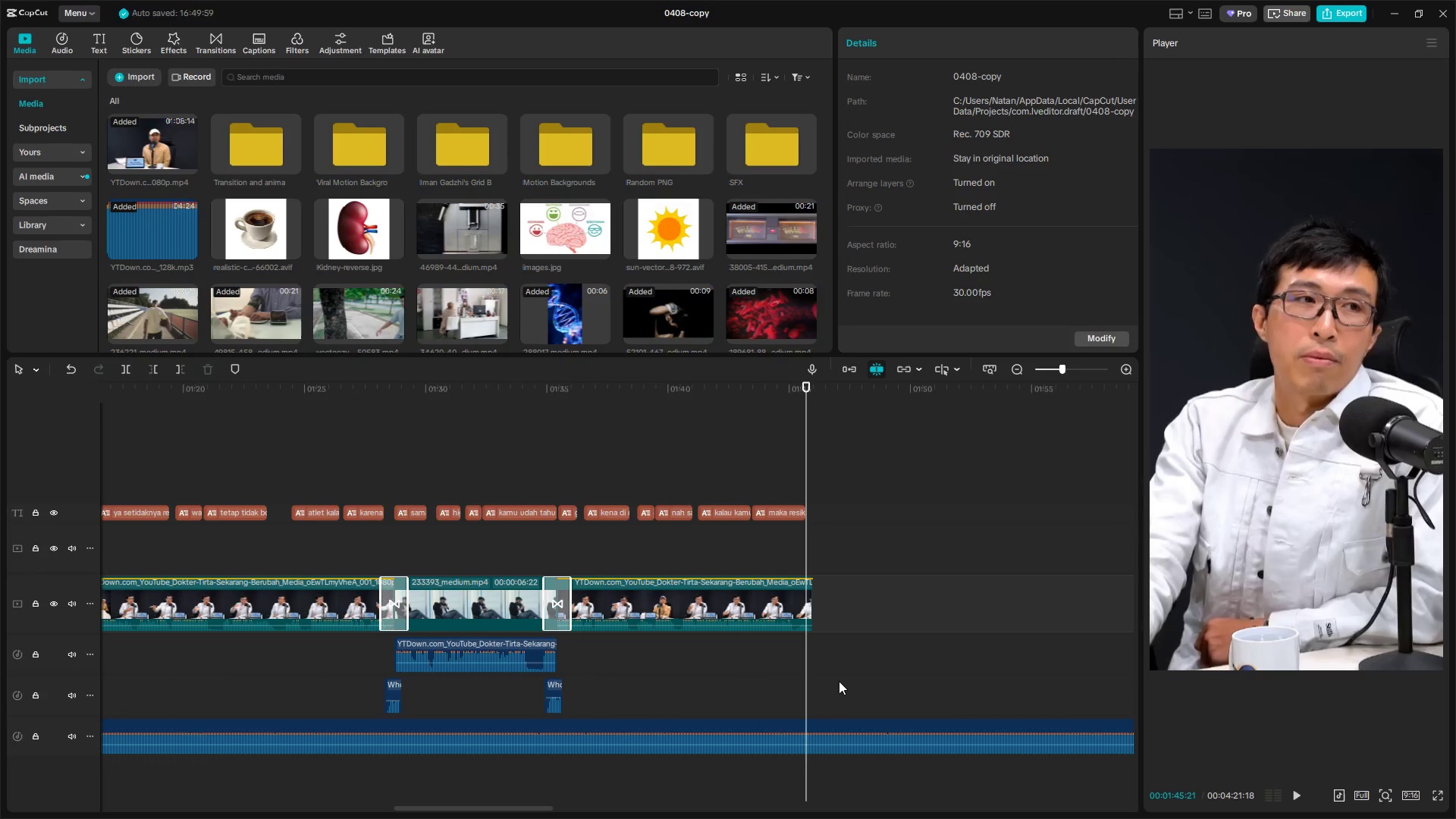 
key(ArrowDown)
 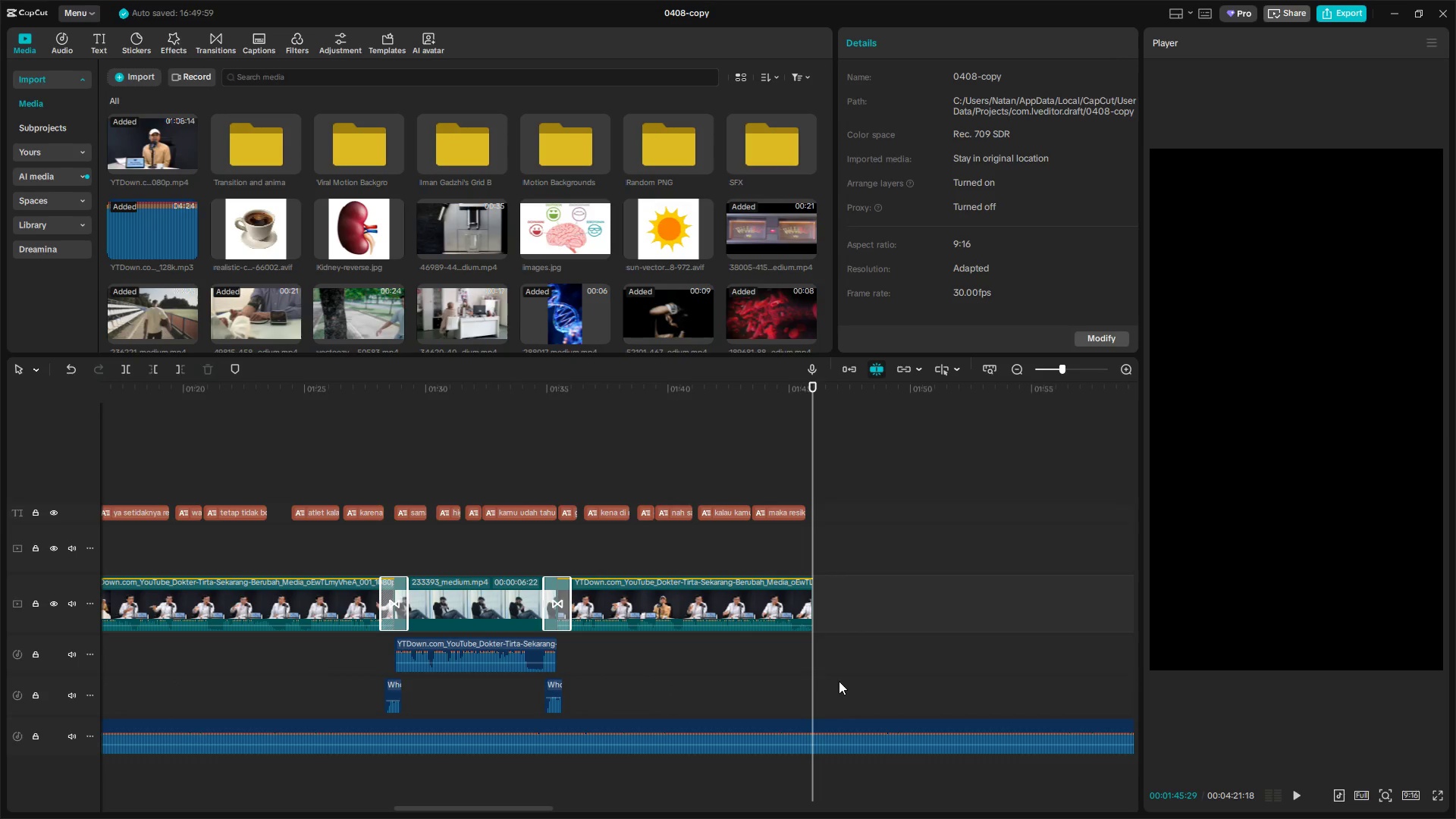 
key(Space)
 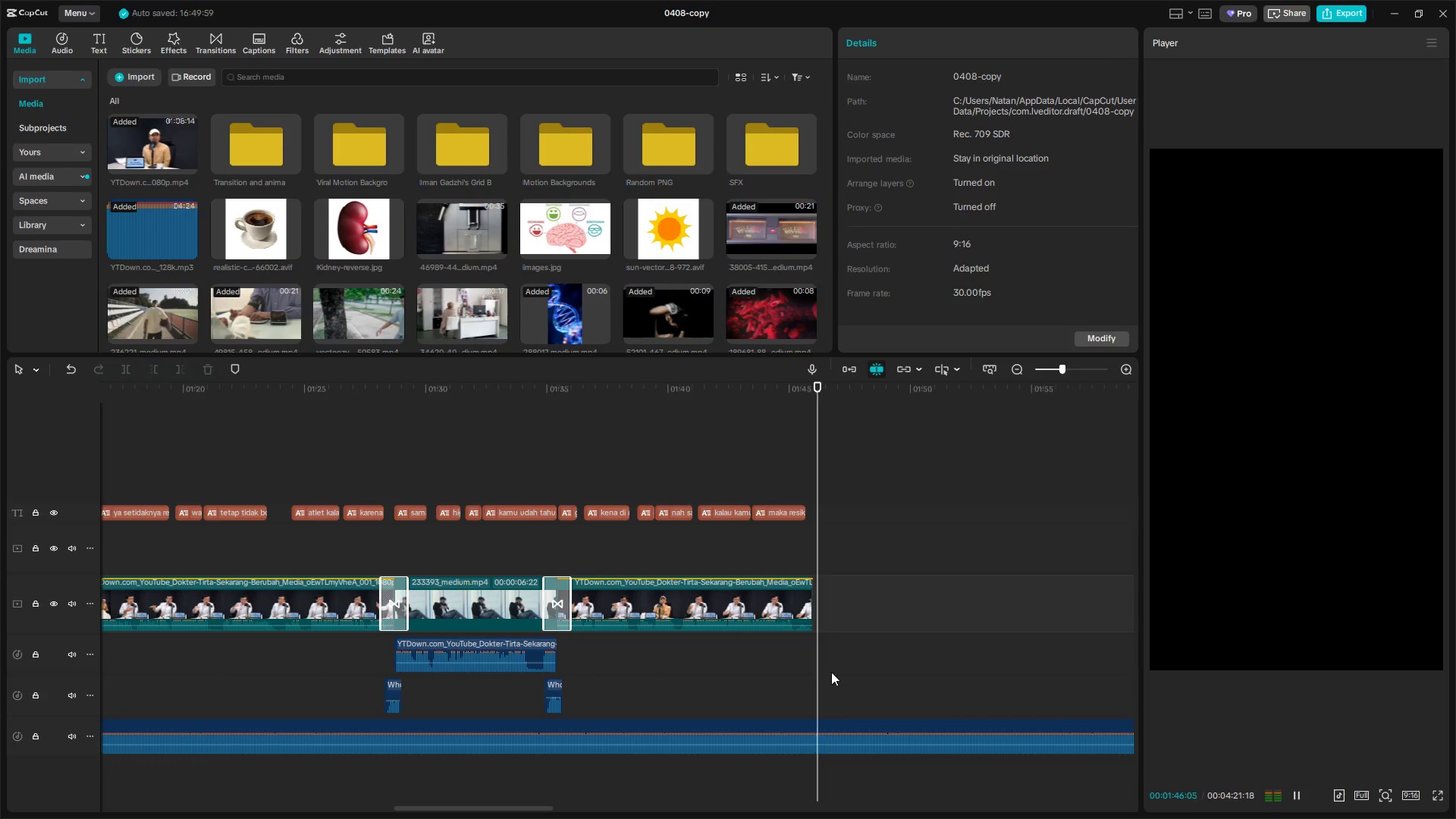 
key(Space)
 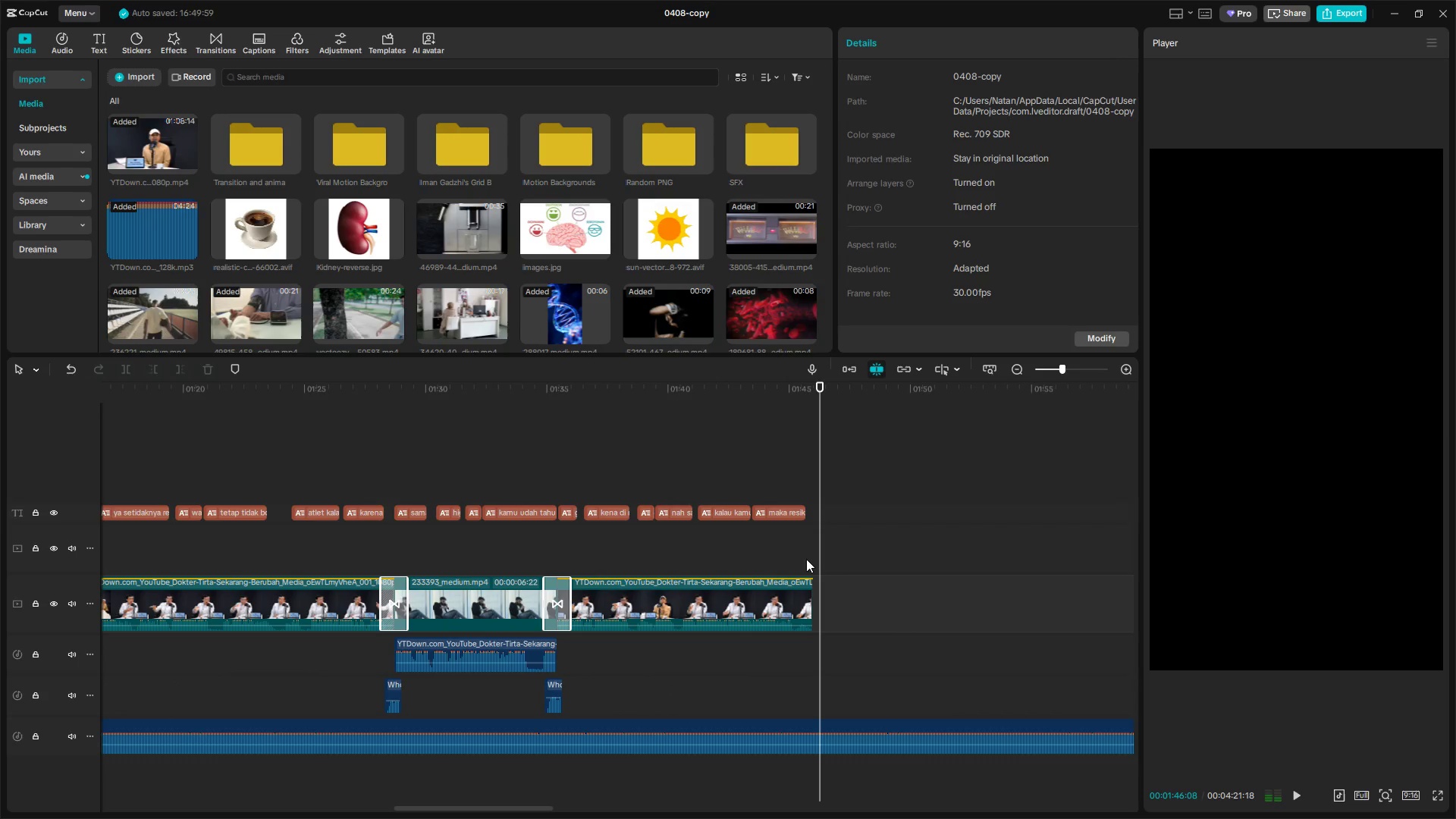 
left_click([806, 556])
 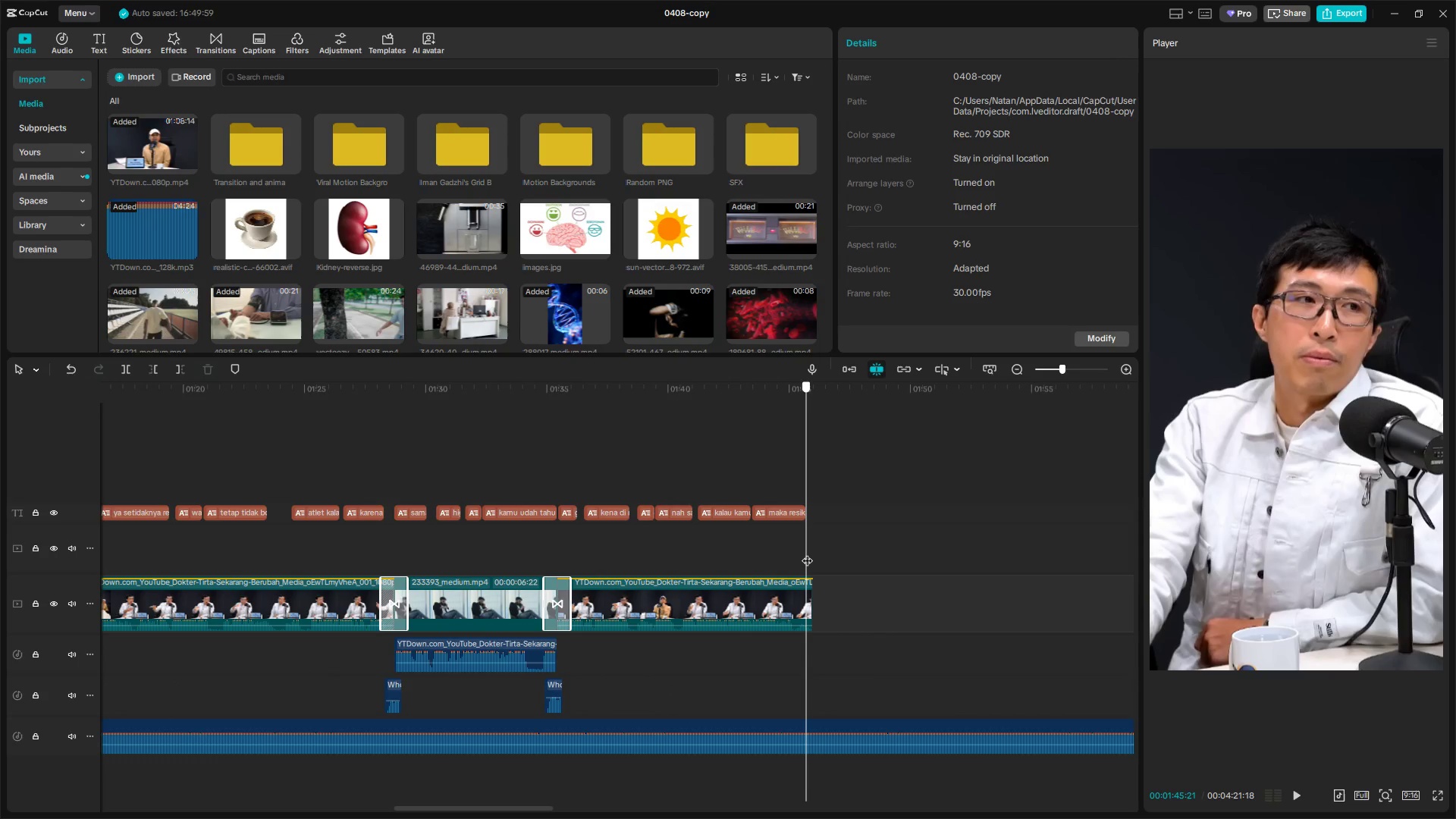 
key(Space)
 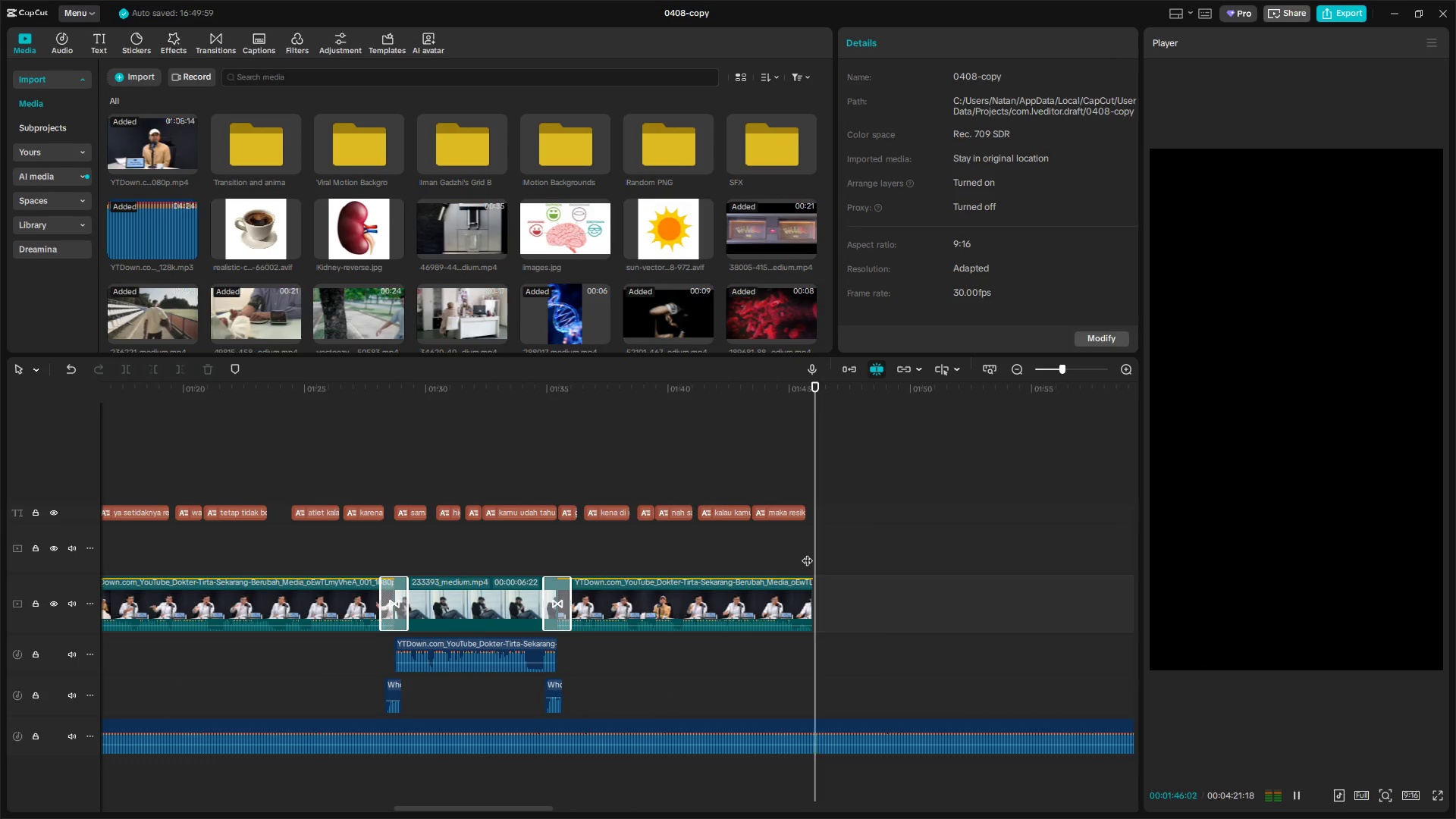 
key(Space)
 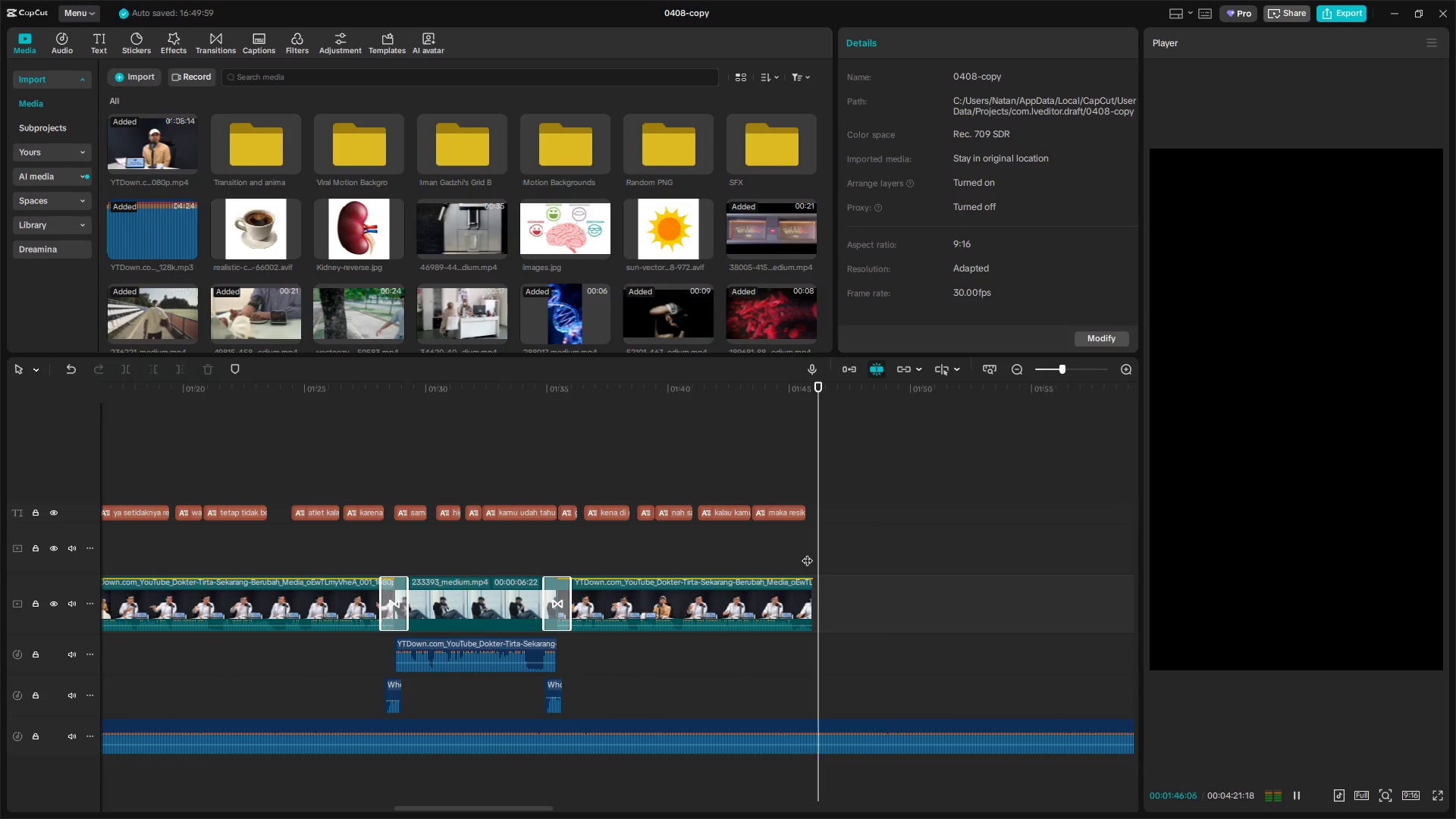 
left_click([806, 553])
 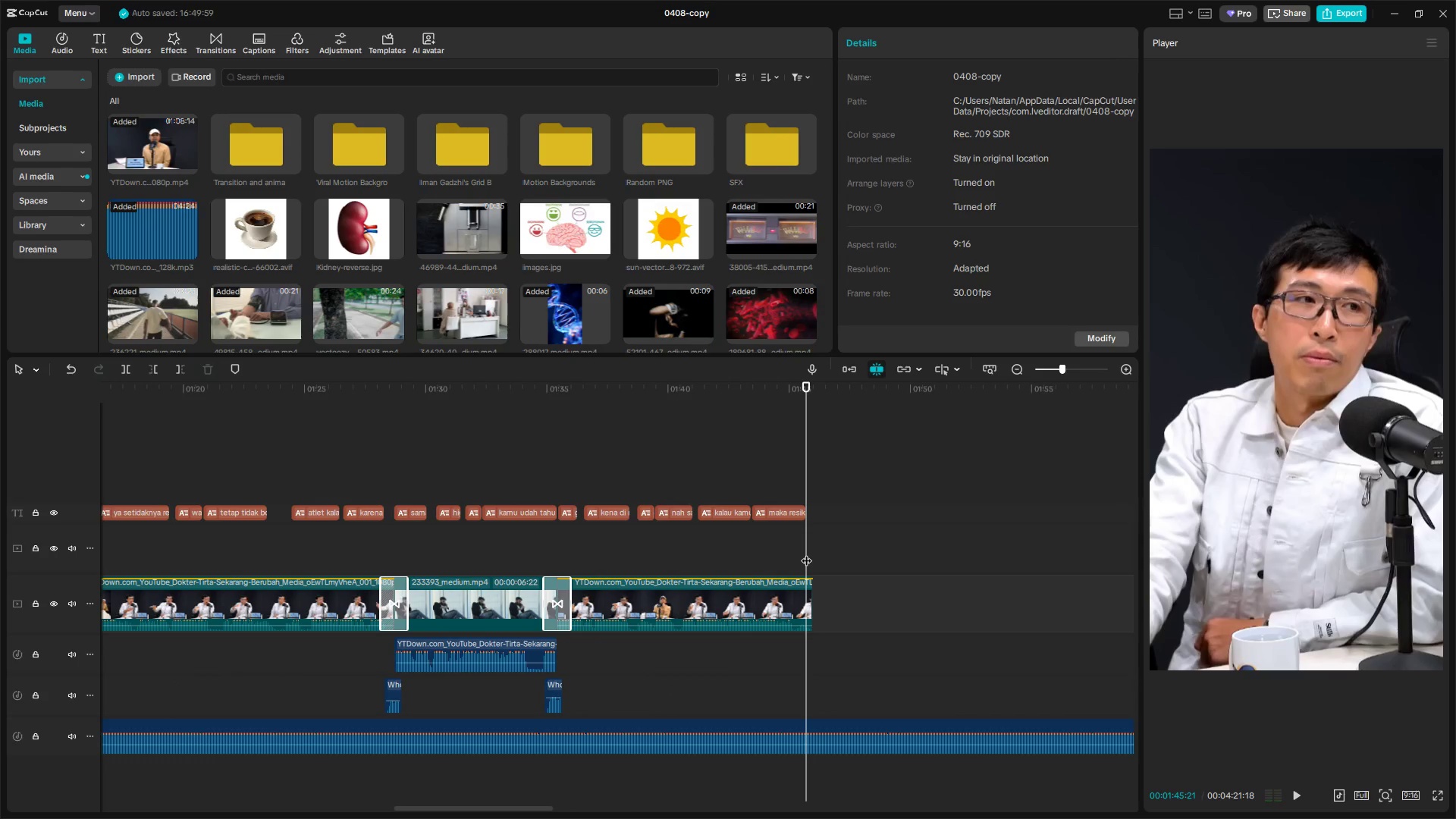 
key(Space)
 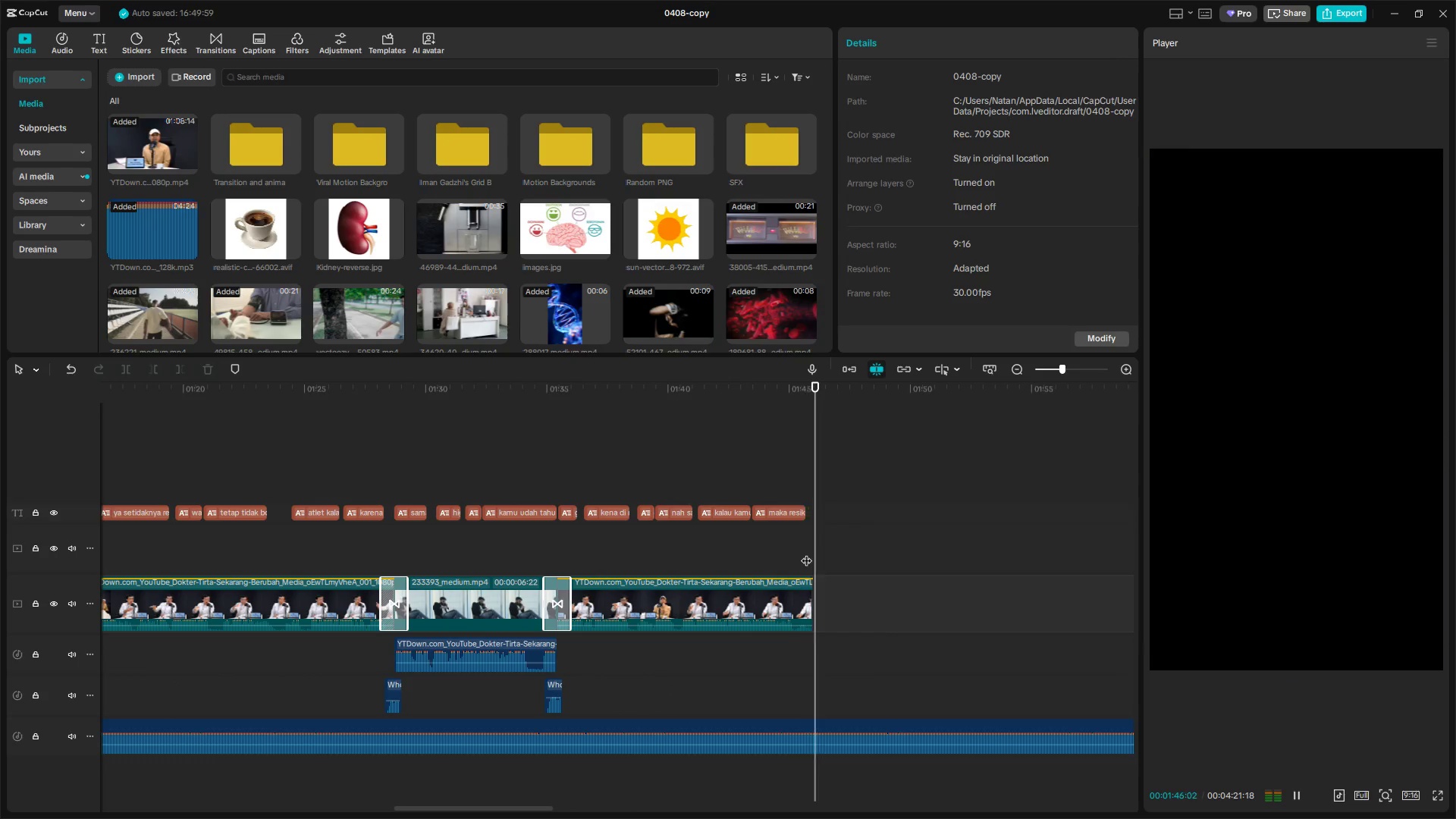 
key(Space)
 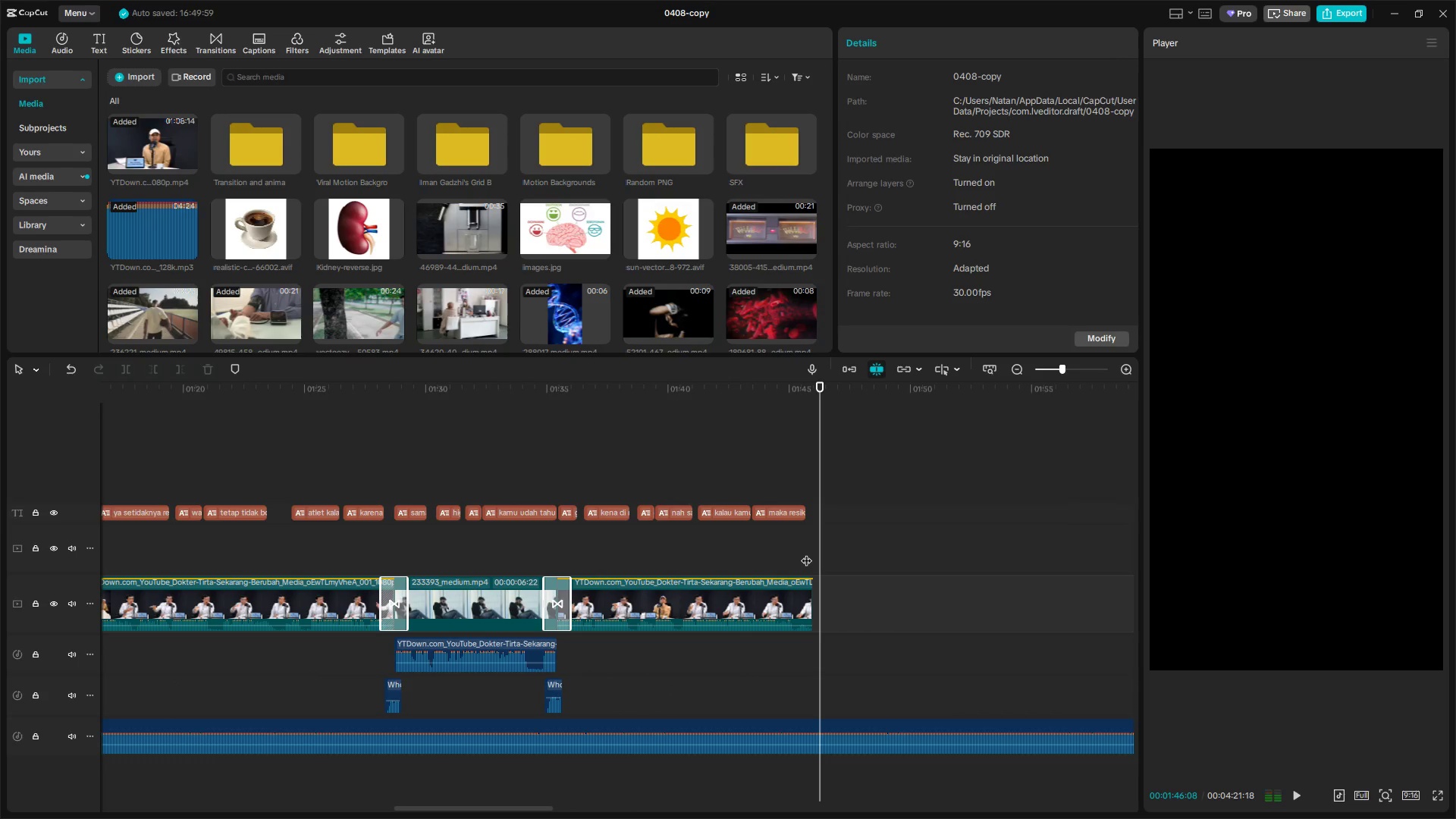 
left_click([806, 553])
 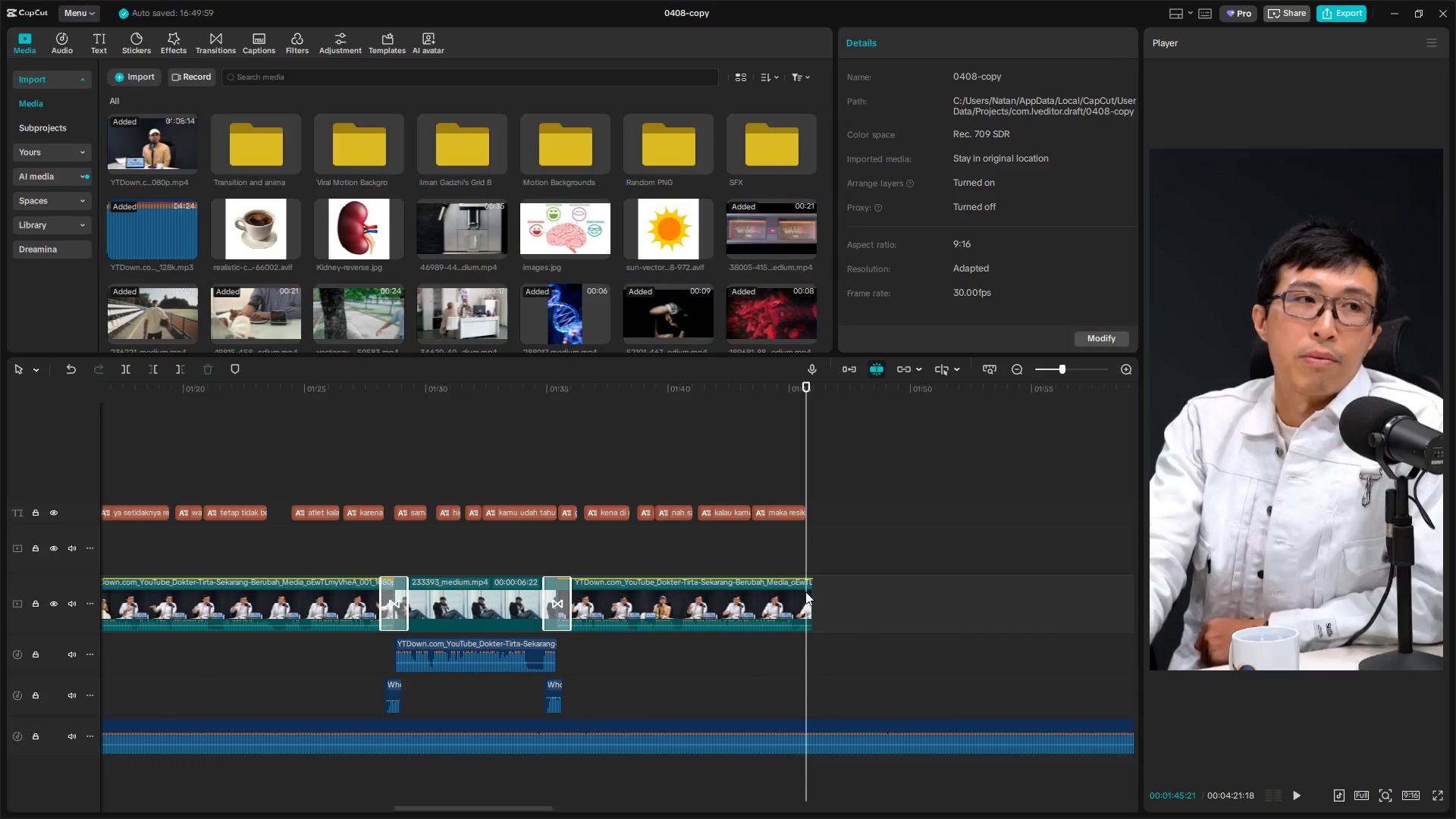 
left_click([805, 600])
 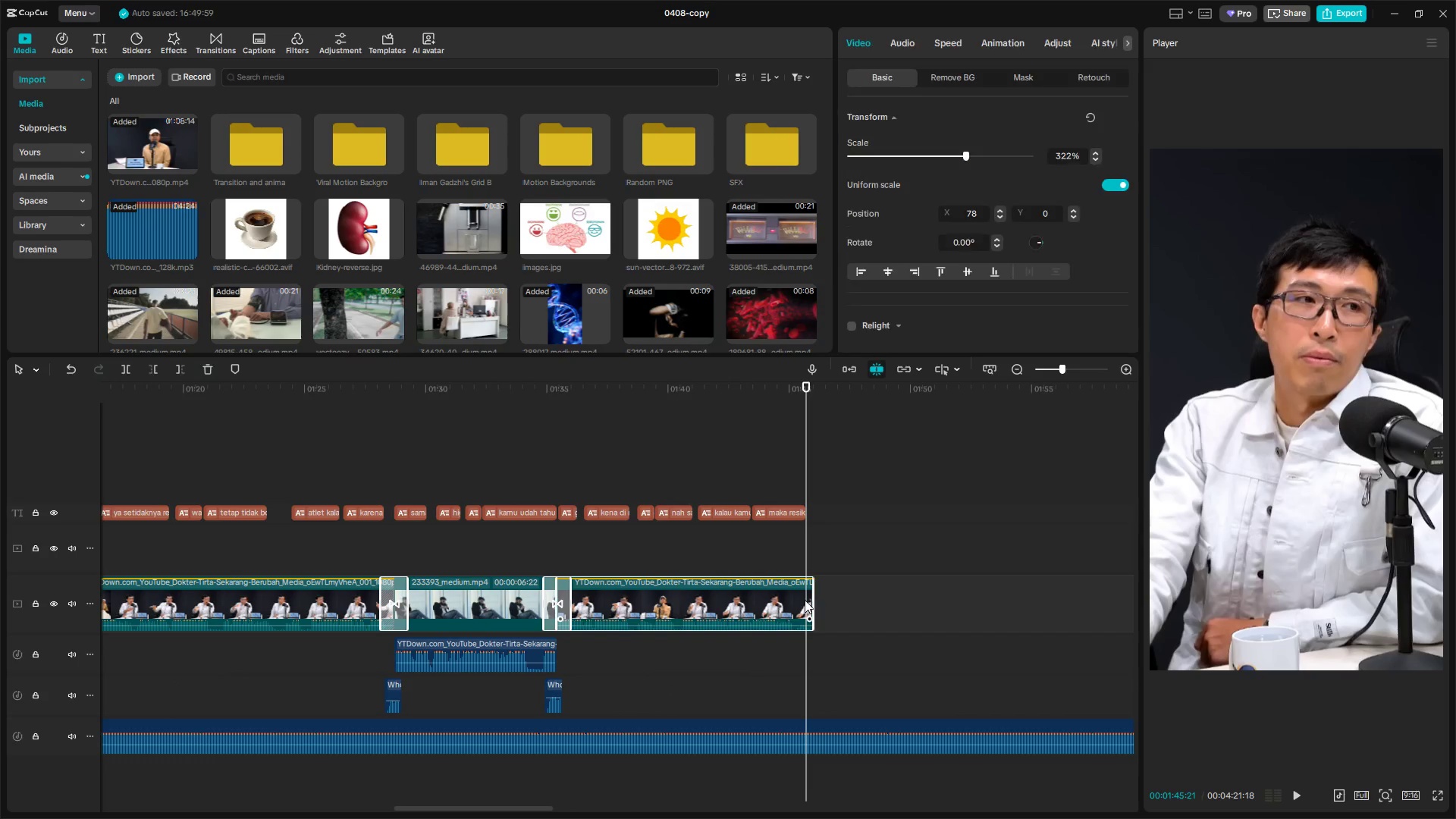 
key(W)
 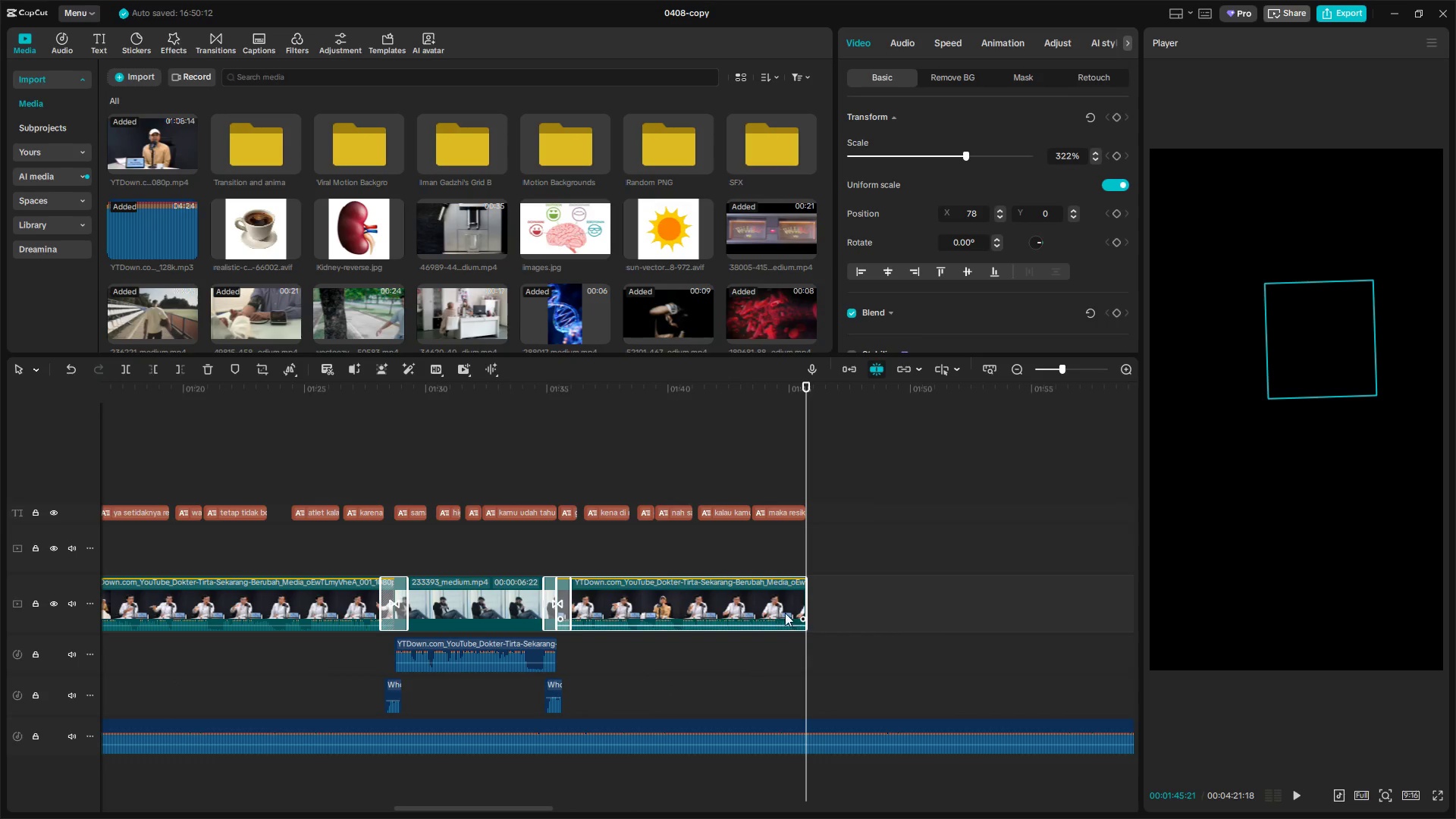 
left_click([786, 552])
 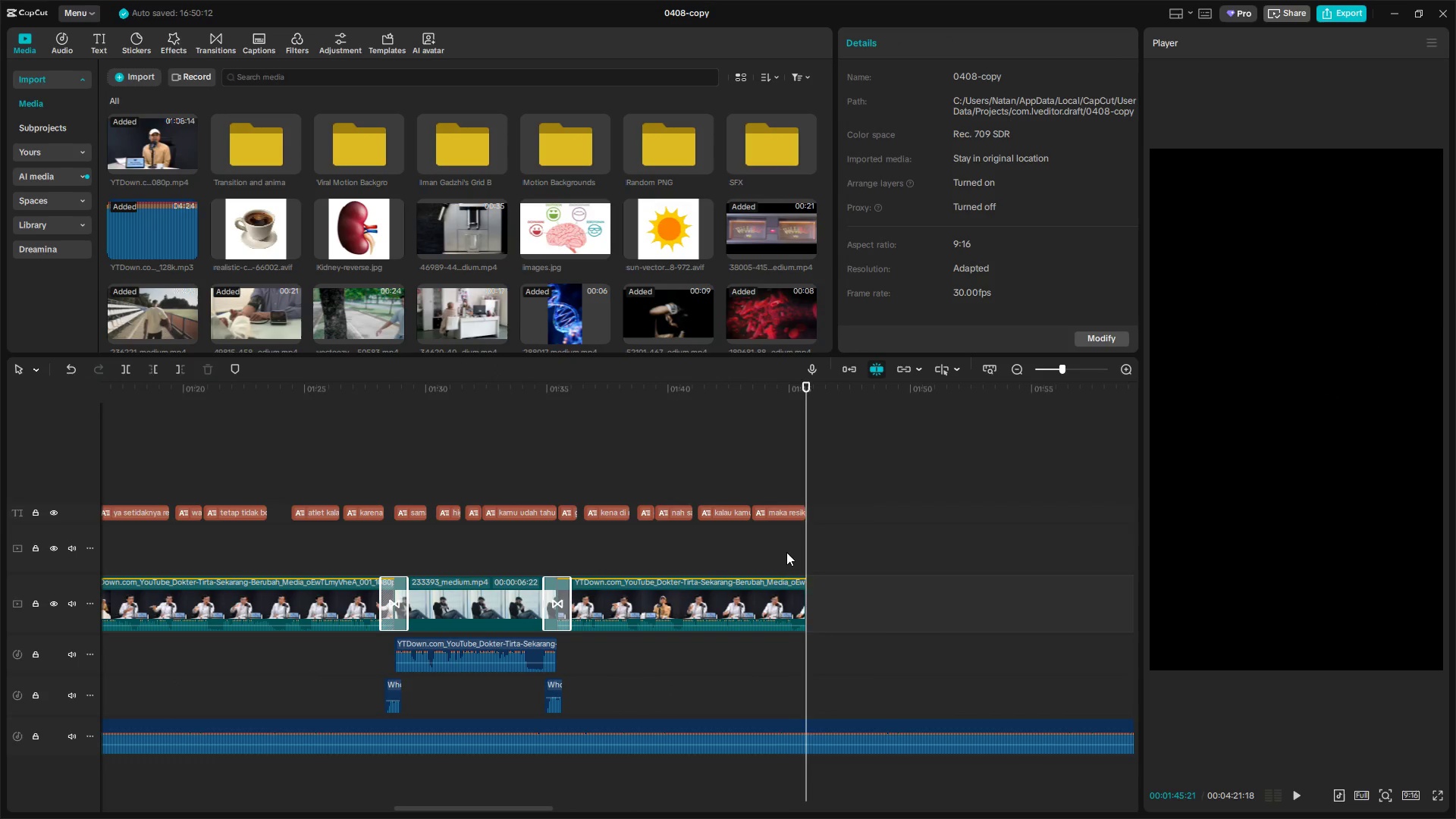 
key(Space)
 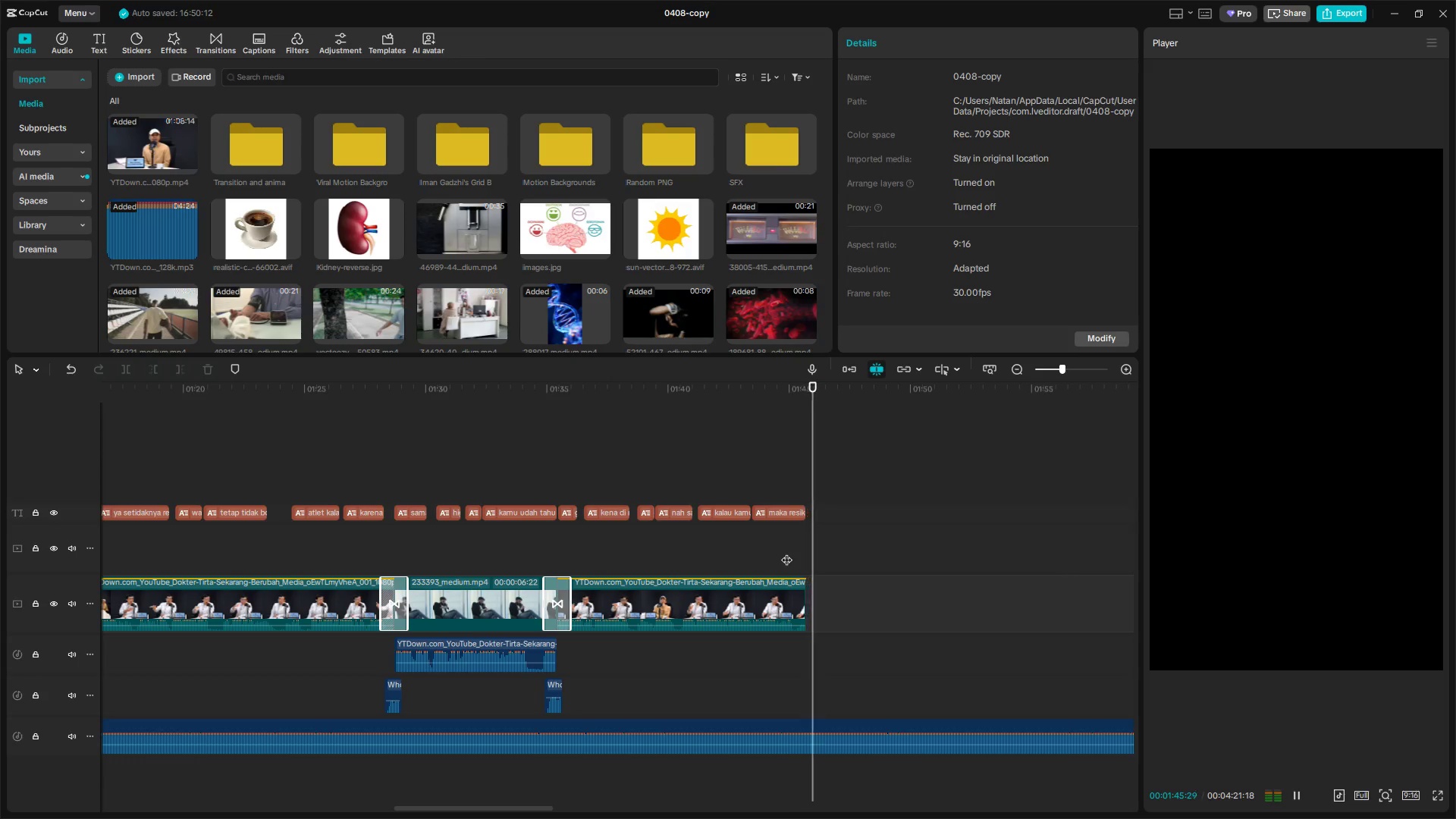 
key(Space)
 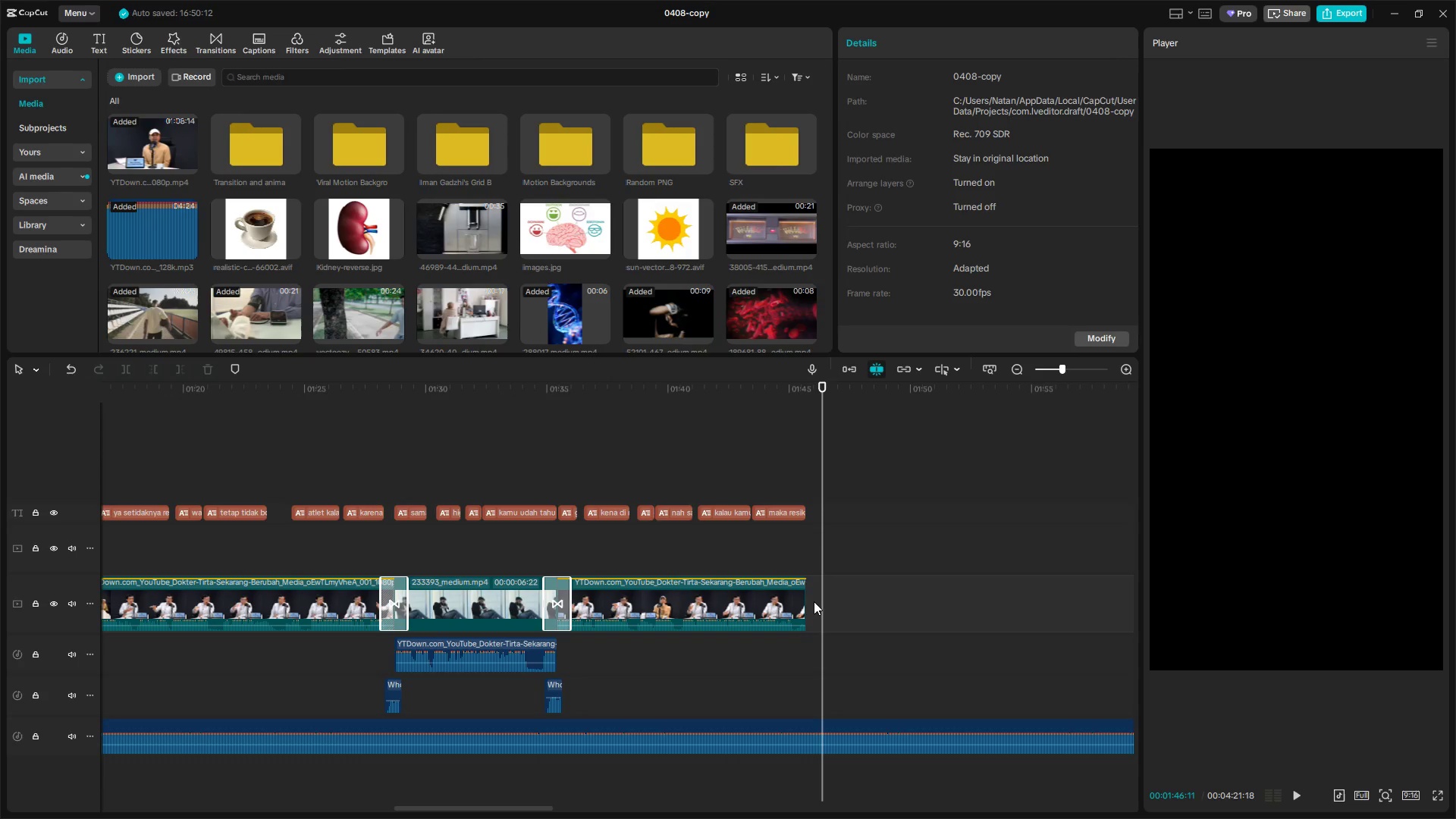 
key(Control+Z)
 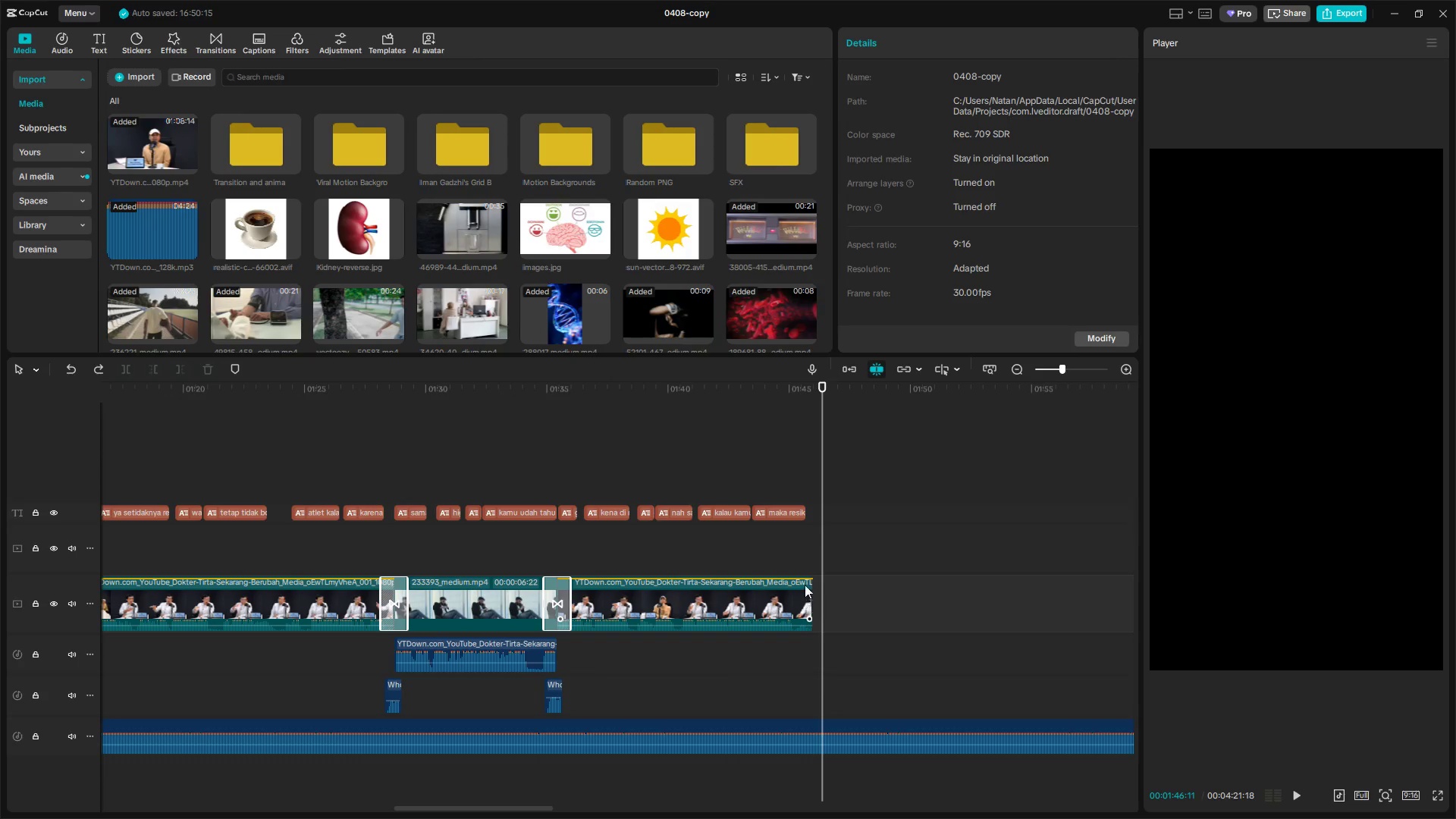 
left_click([795, 548])
 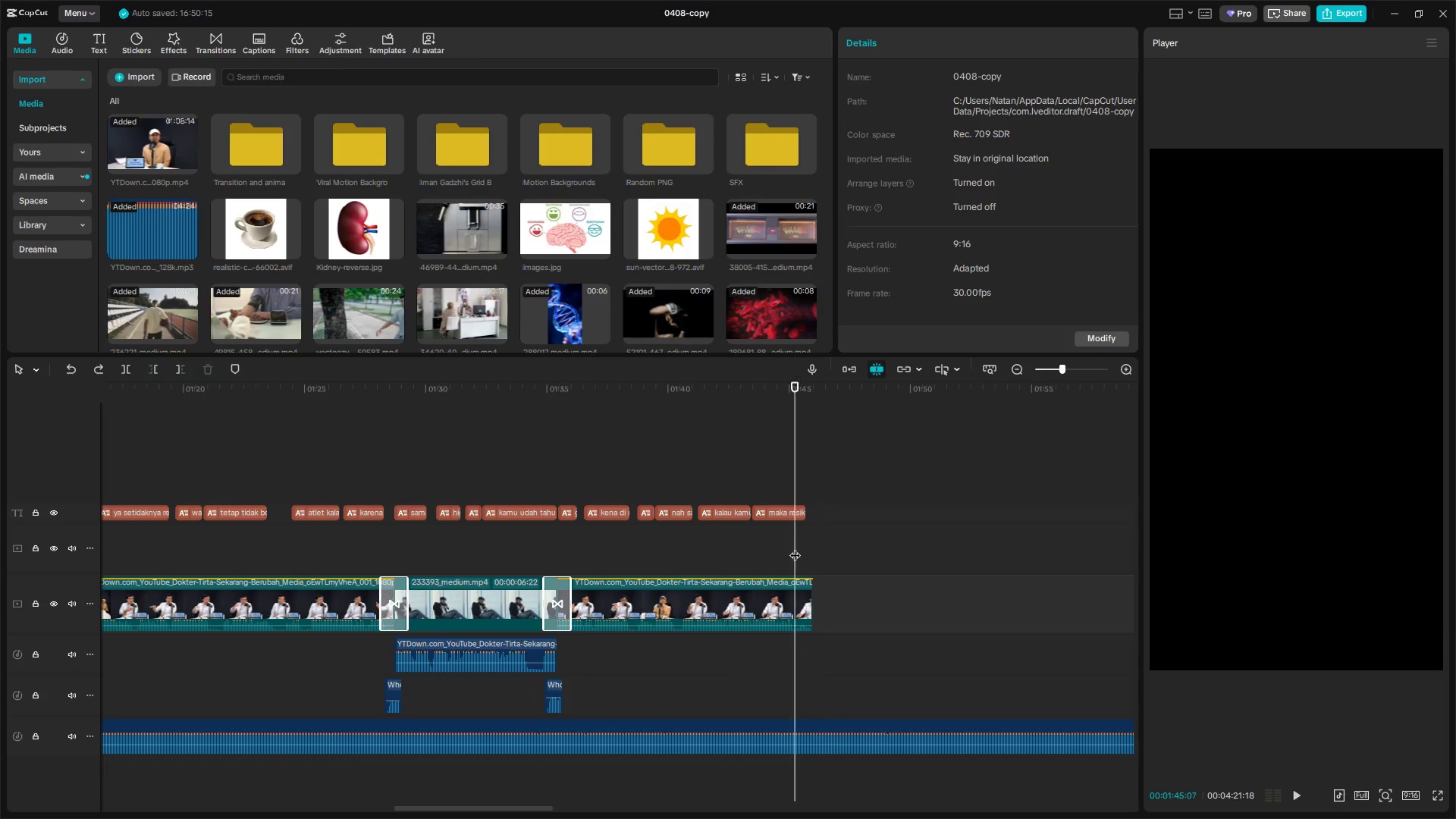 
key(Space)
 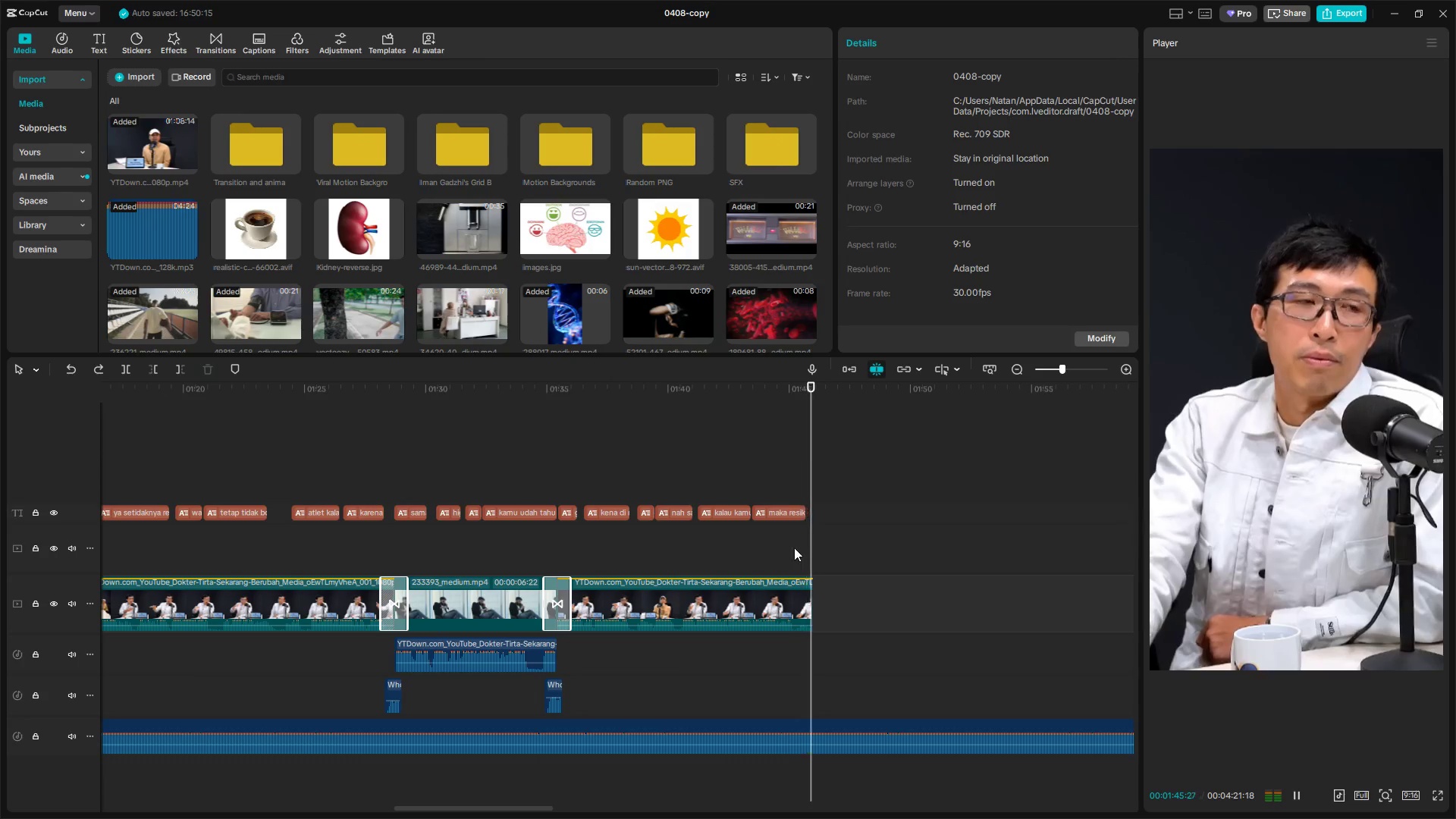 
key(Space)
 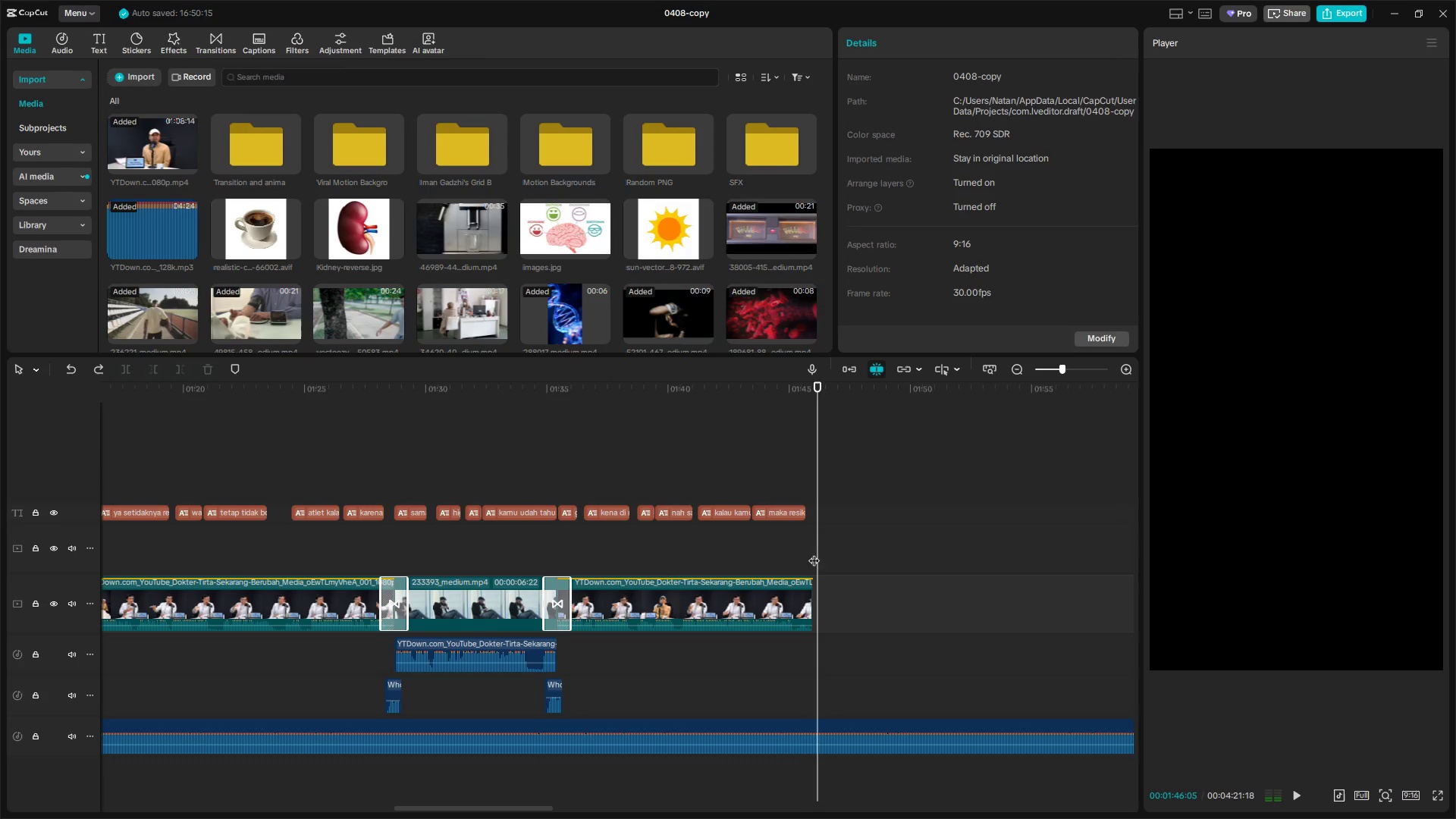 
left_click_drag(start_coordinate=[816, 552], to_coordinate=[812, 552])
 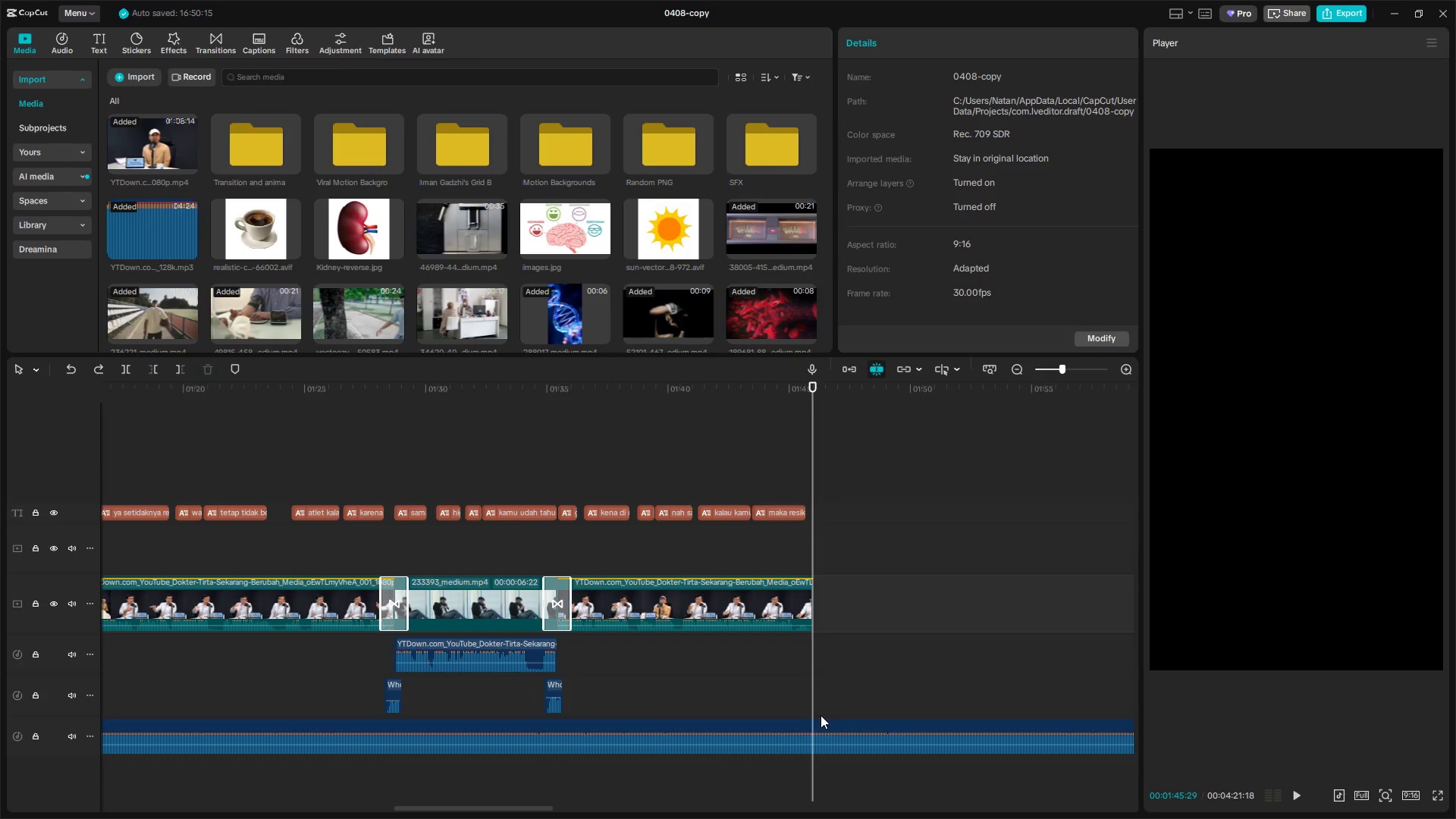 
double_click([823, 725])
 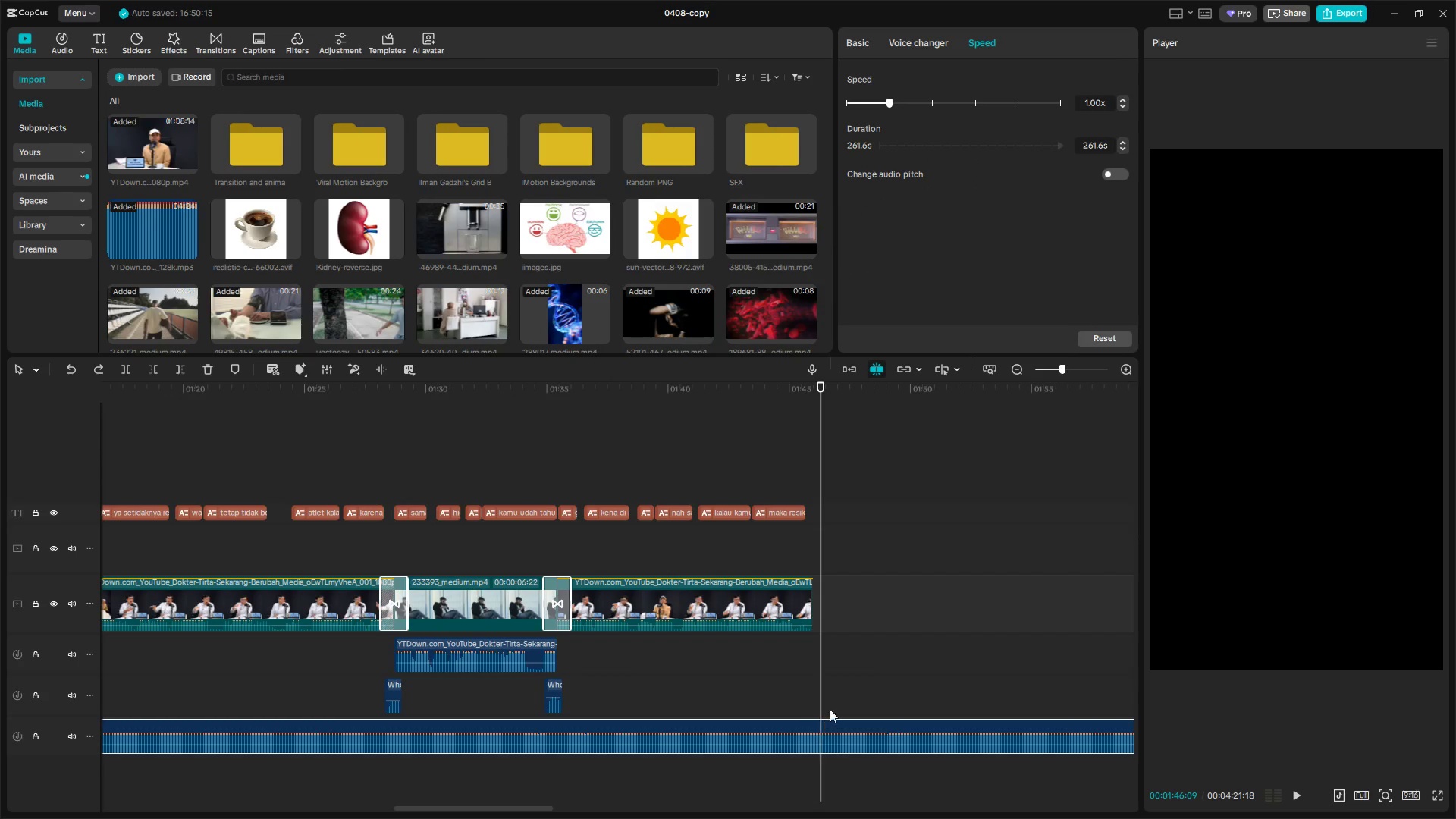 
left_click_drag(start_coordinate=[821, 694], to_coordinate=[815, 693])
 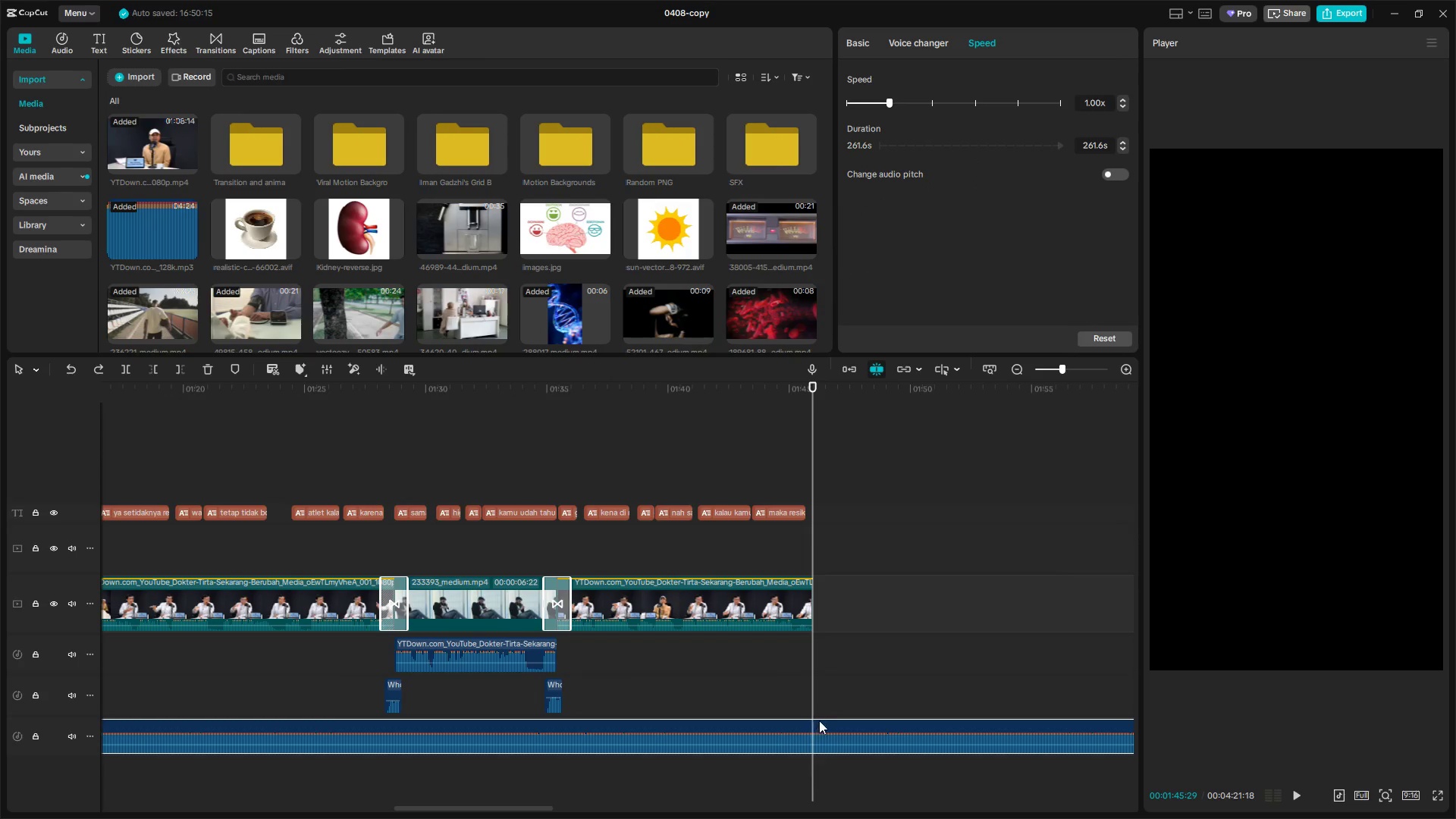 
left_click([822, 723])
 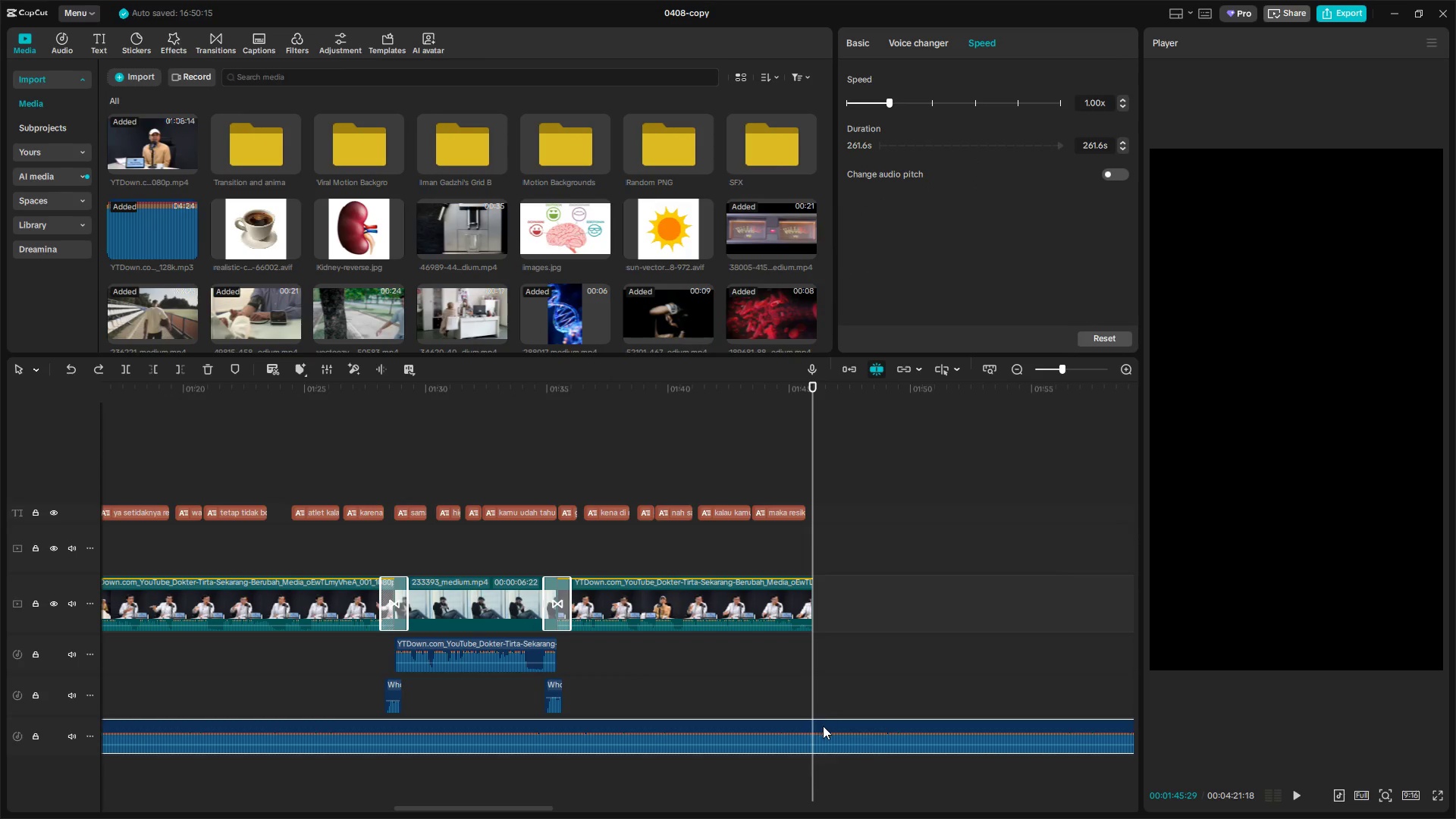 
key(W)
 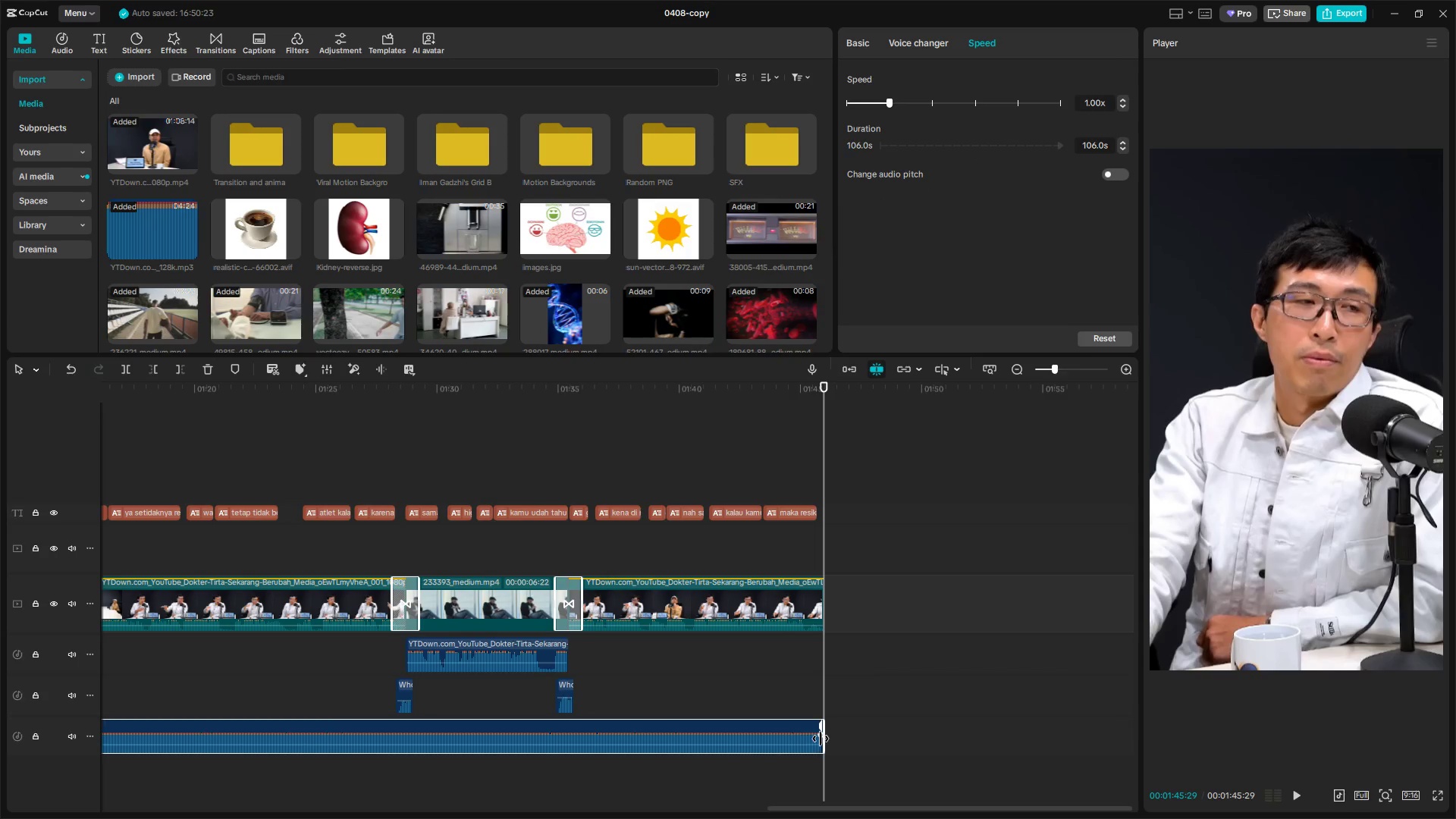 
left_click_drag(start_coordinate=[818, 733], to_coordinate=[799, 735])
 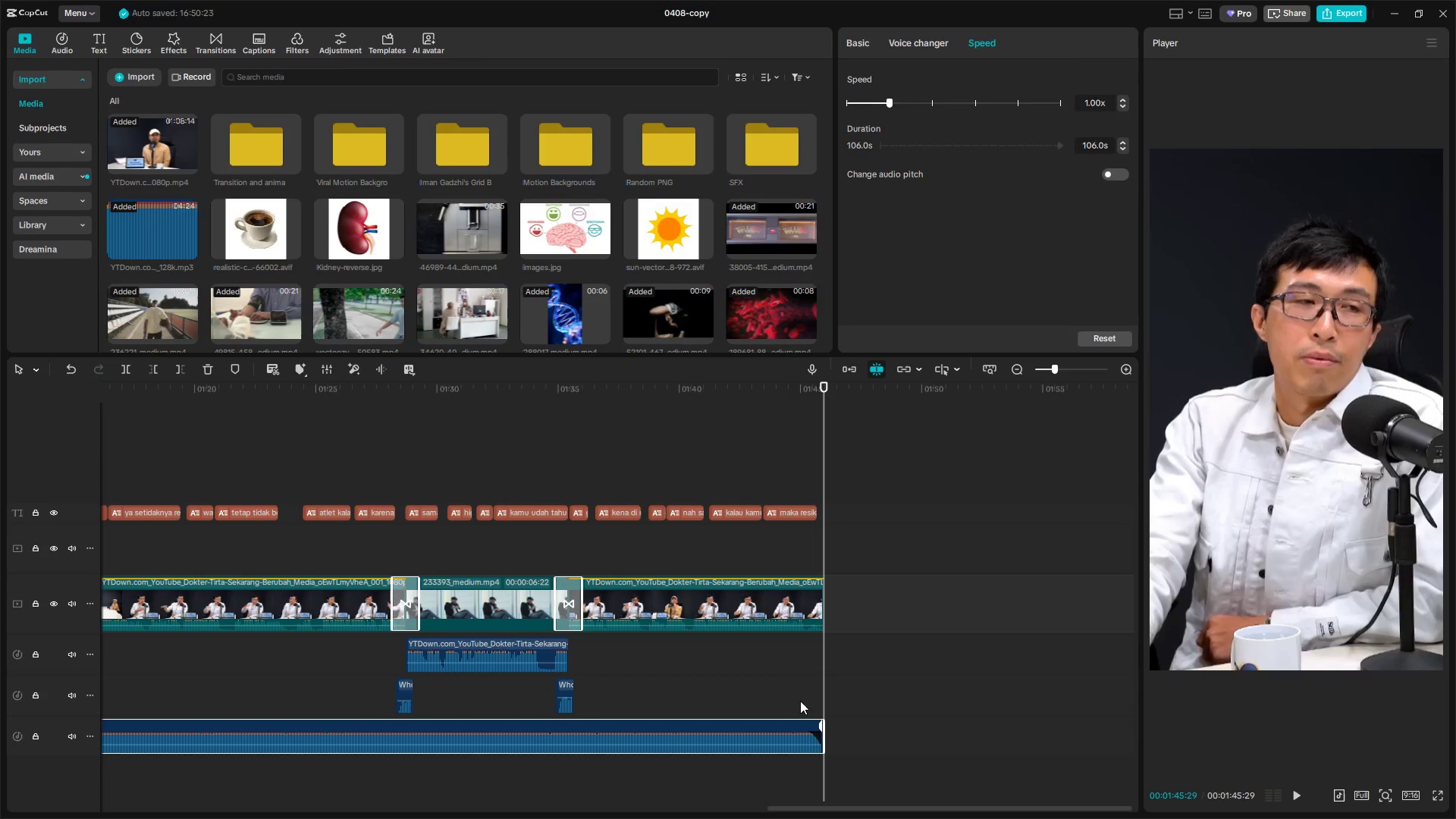 
left_click([802, 685])
 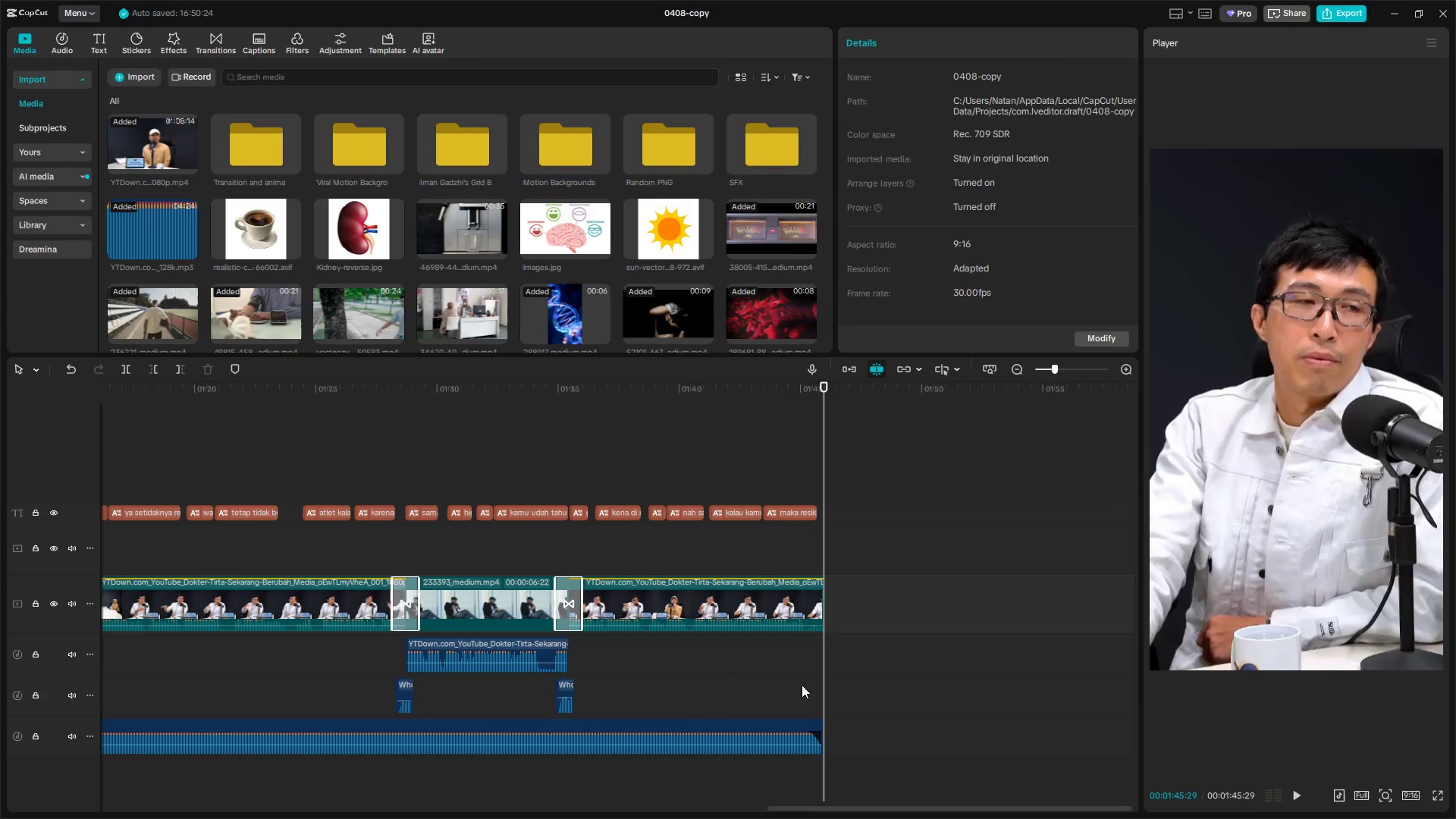 
key(Space)
 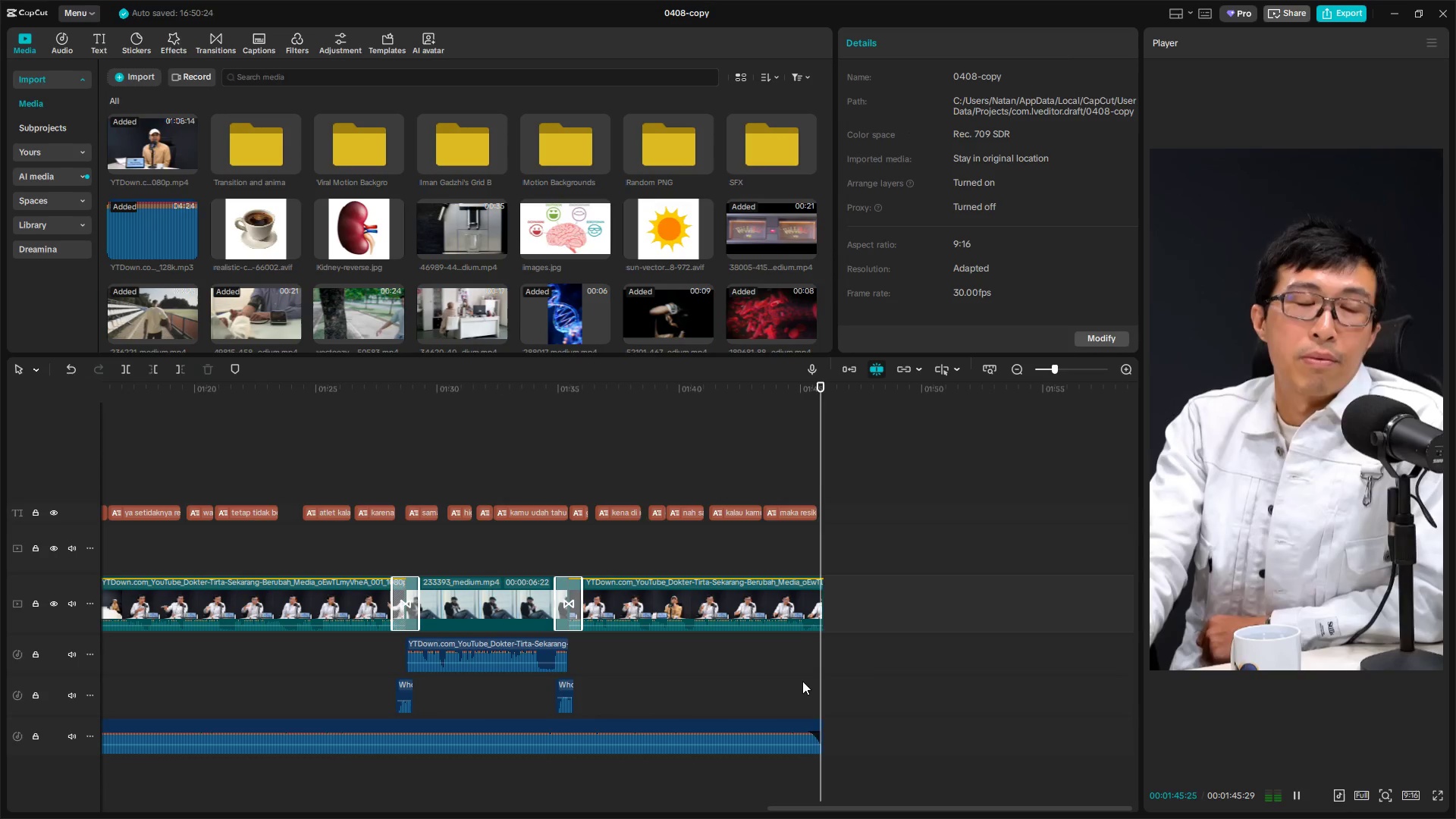 
hold_key(key=ControlLeft, duration=1.09)
scroll: coordinate [593, 731], scroll_direction: down, amount: 16.0
 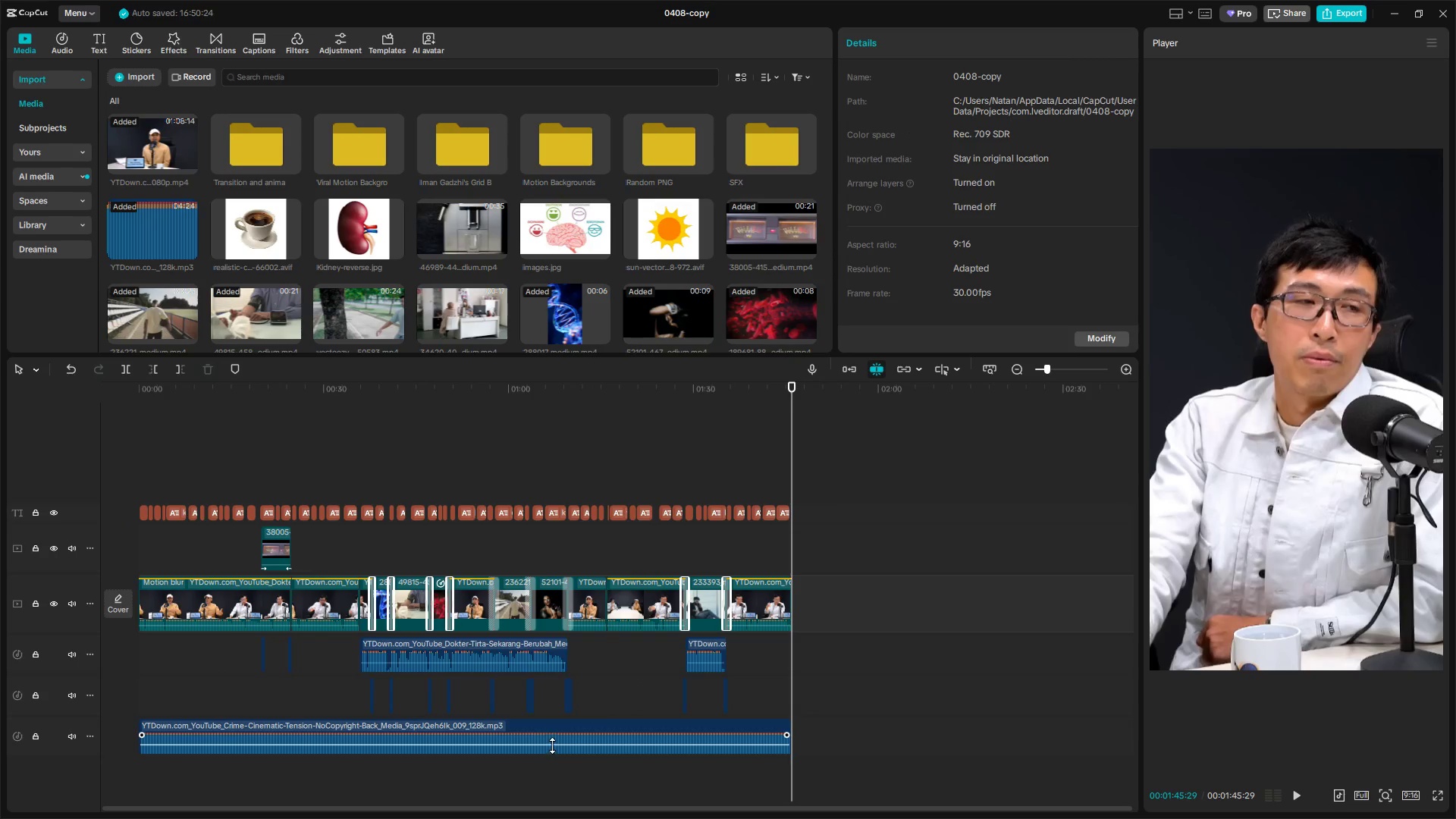 
left_click_drag(start_coordinate=[554, 745], to_coordinate=[559, 748])
 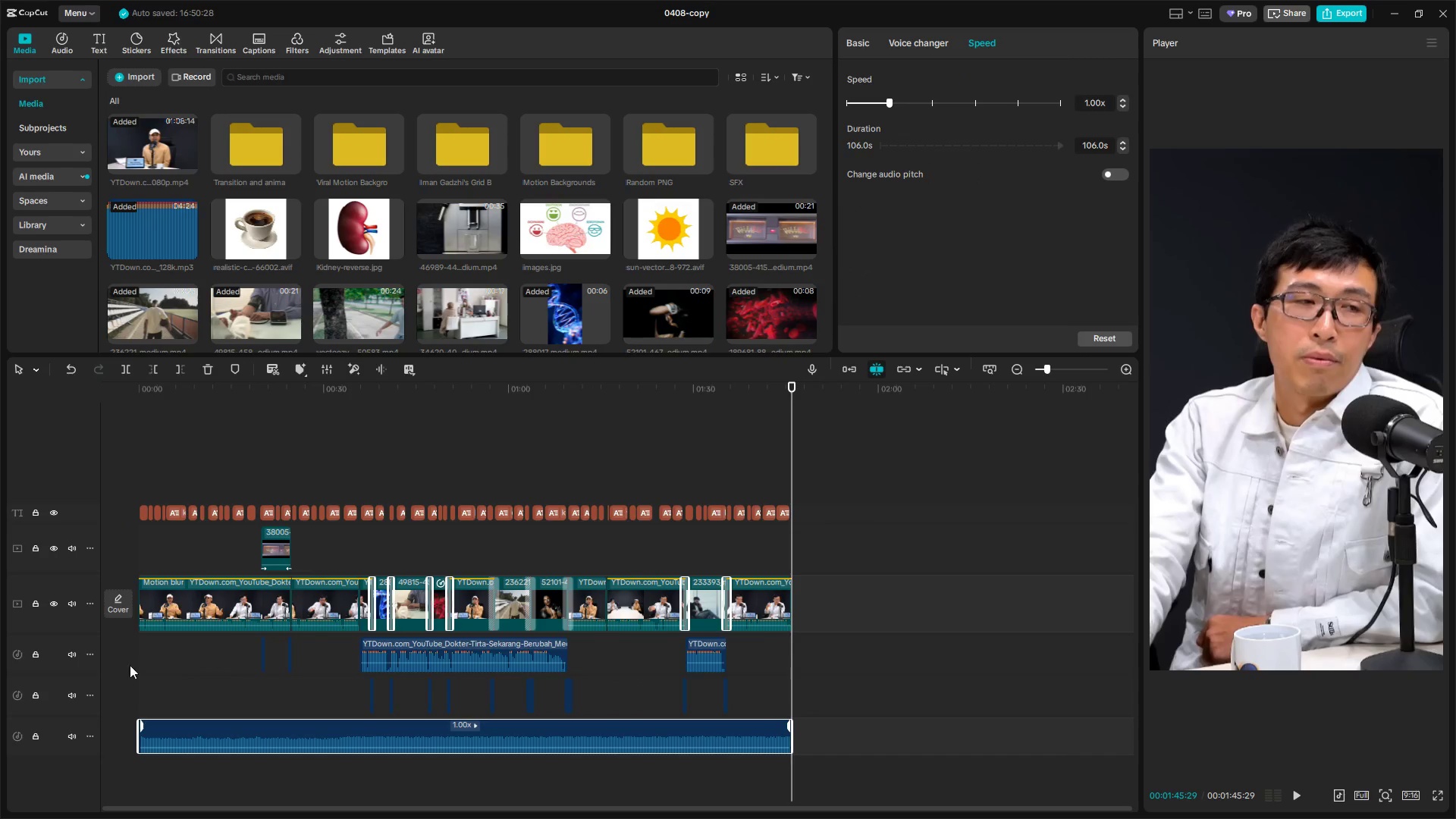 
left_click([164, 669])
 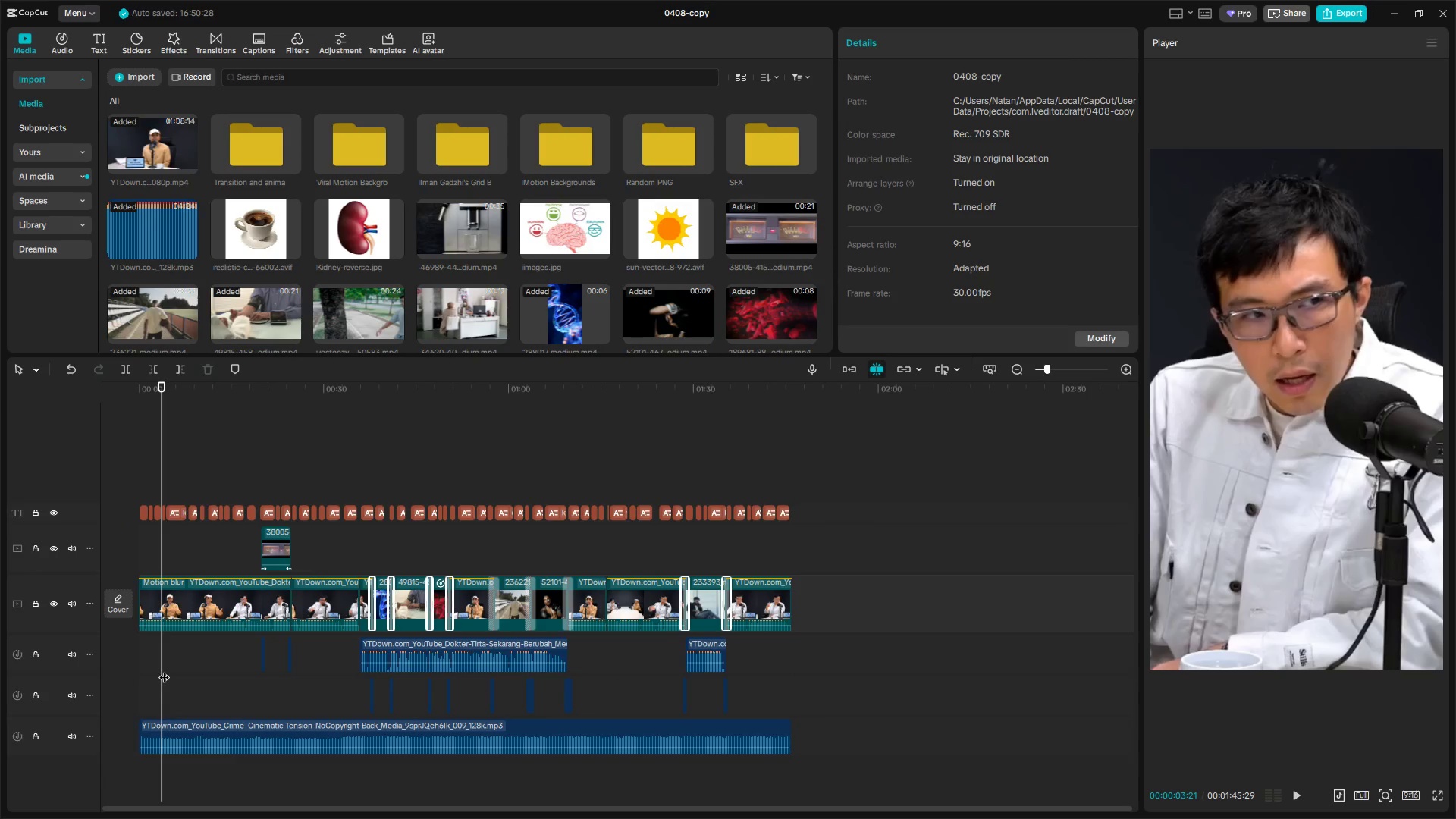 
left_click_drag(start_coordinate=[164, 670], to_coordinate=[124, 677])
 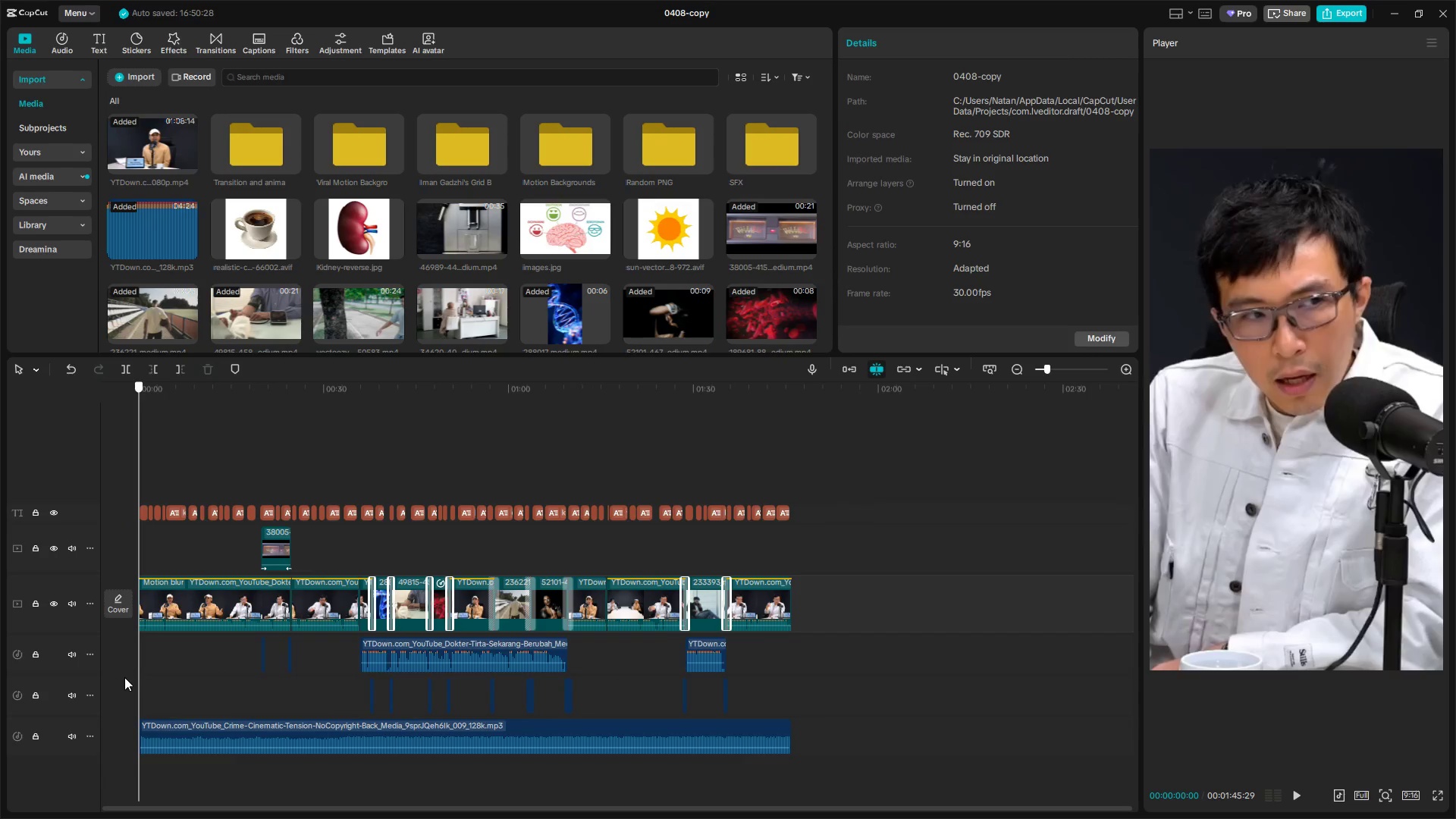 
key(Space)
 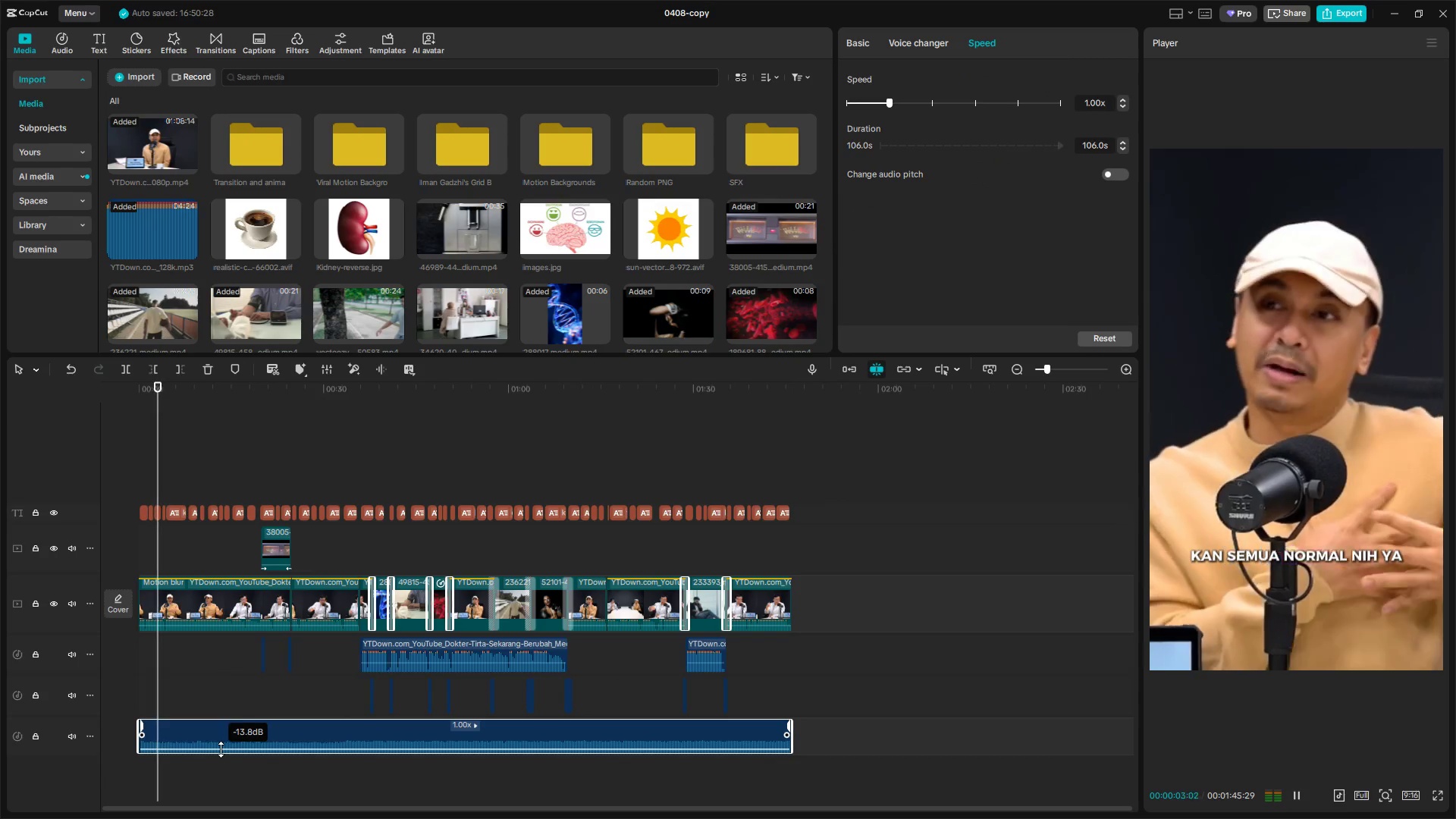 
scroll: coordinate [260, 705], scroll_direction: up, amount: 3.0
 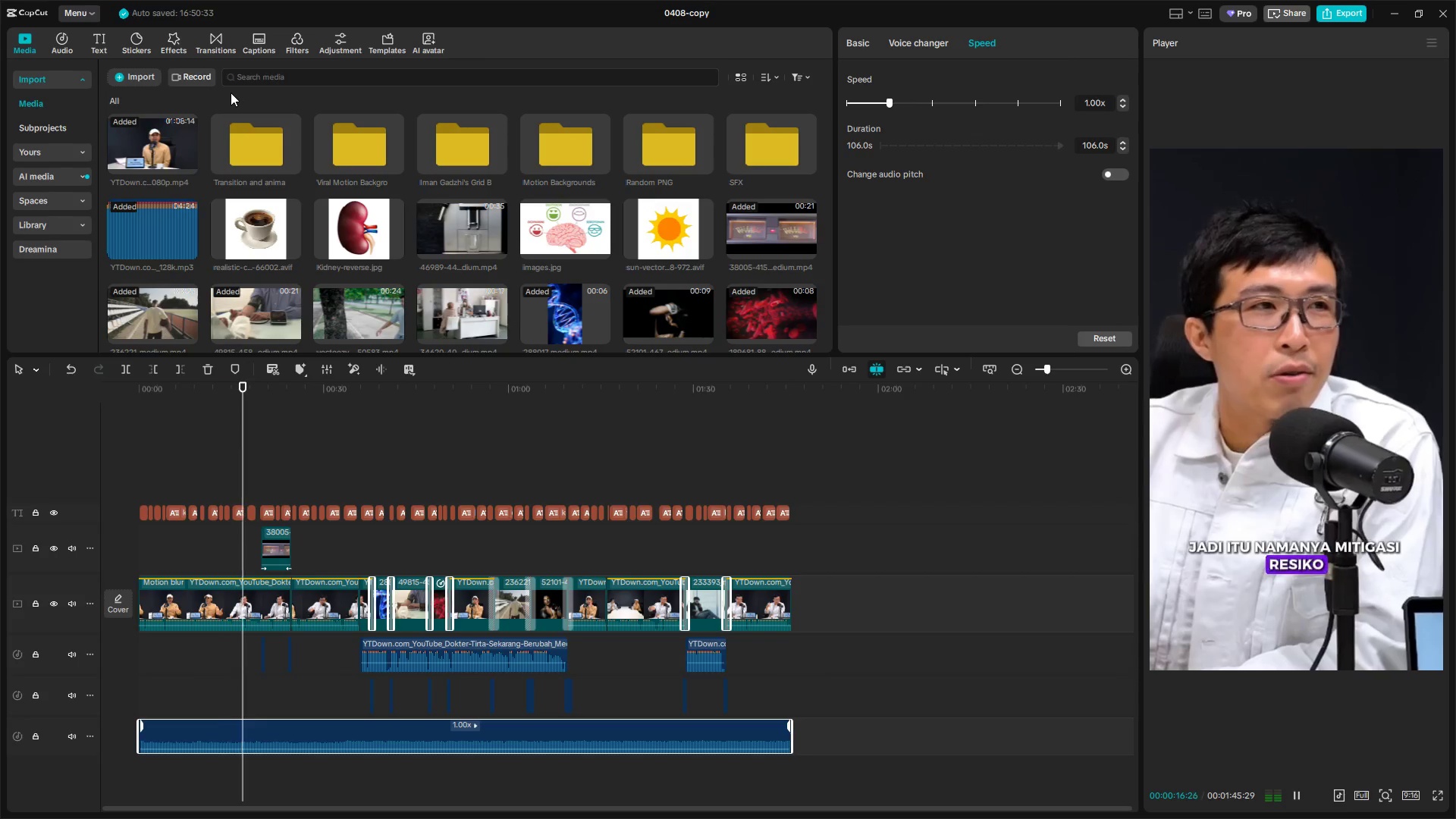 
wait(17.15)
 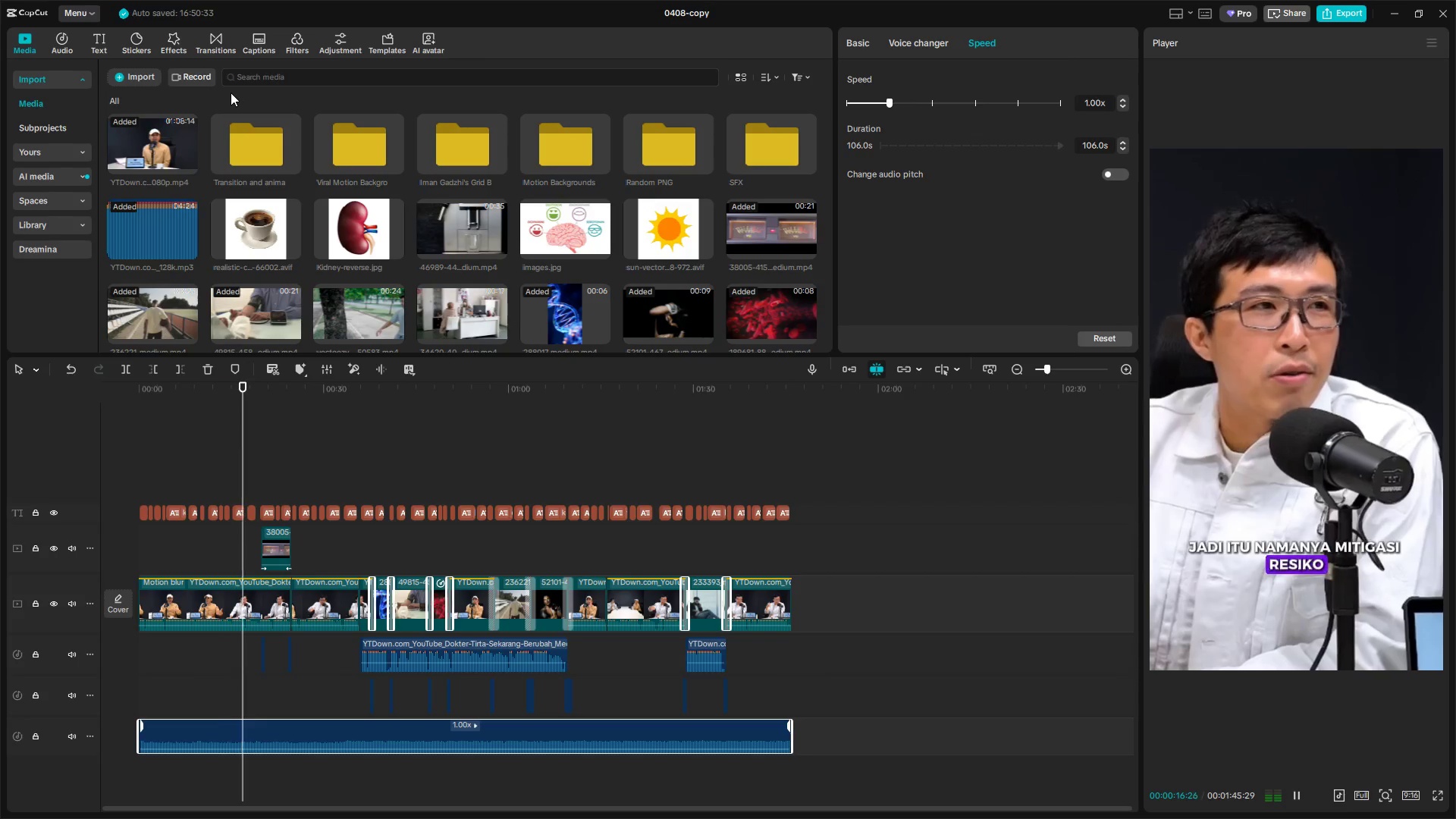 
key(Space)
 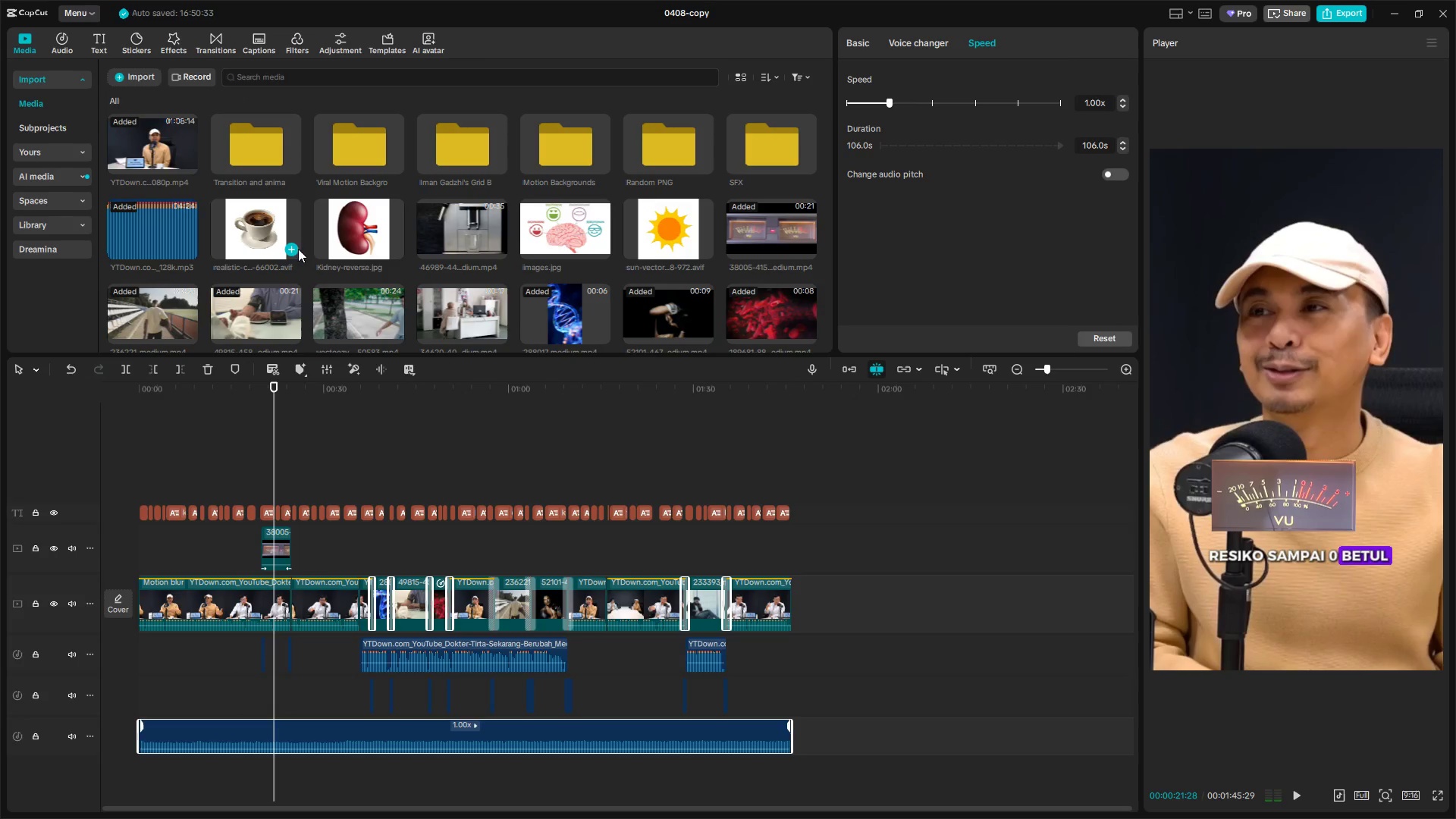 
hold_key(key=ControlLeft, duration=0.72)
scroll: coordinate [318, 607], scroll_direction: up, amount: 5.0
 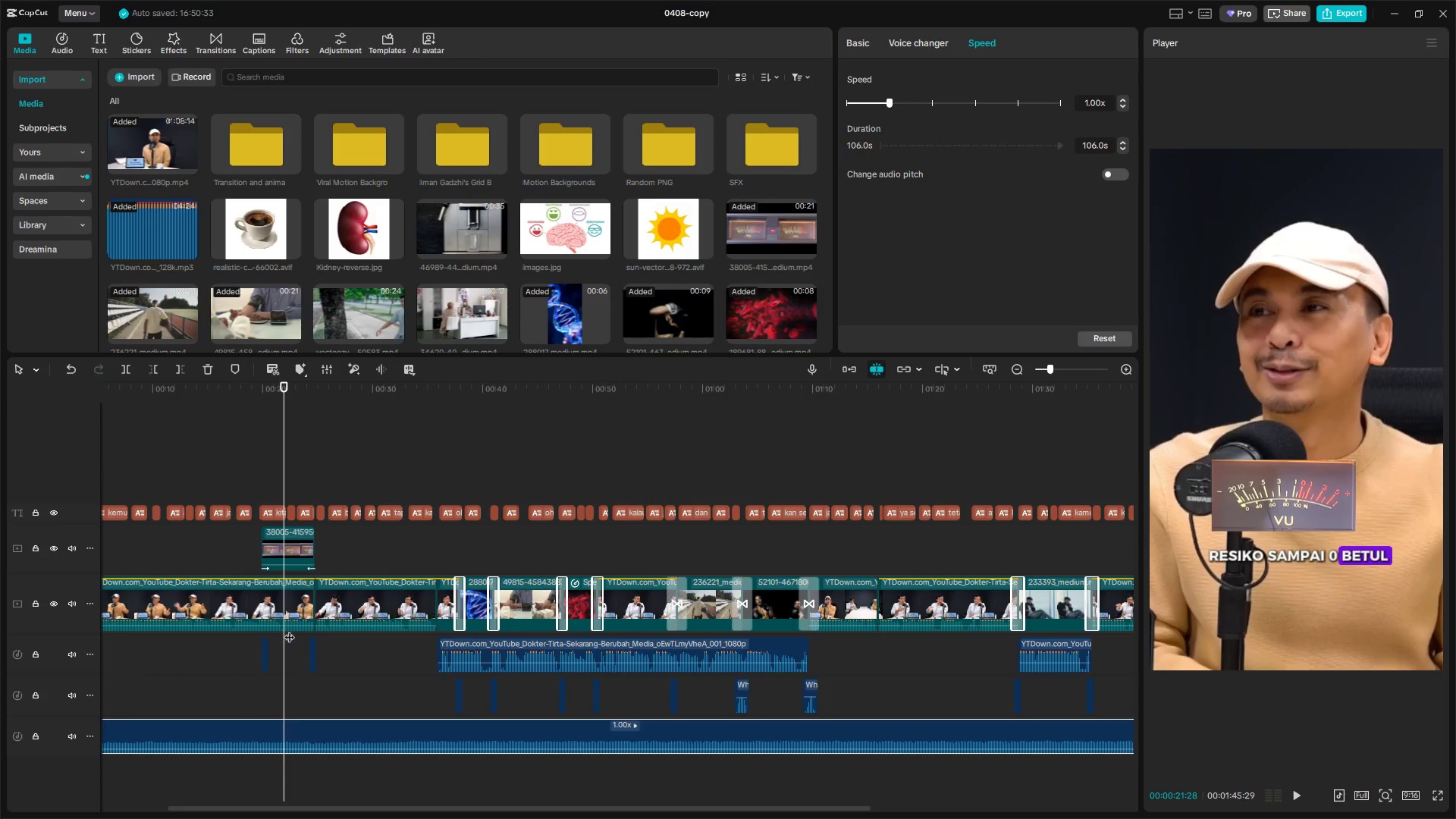 
left_click([224, 566])
 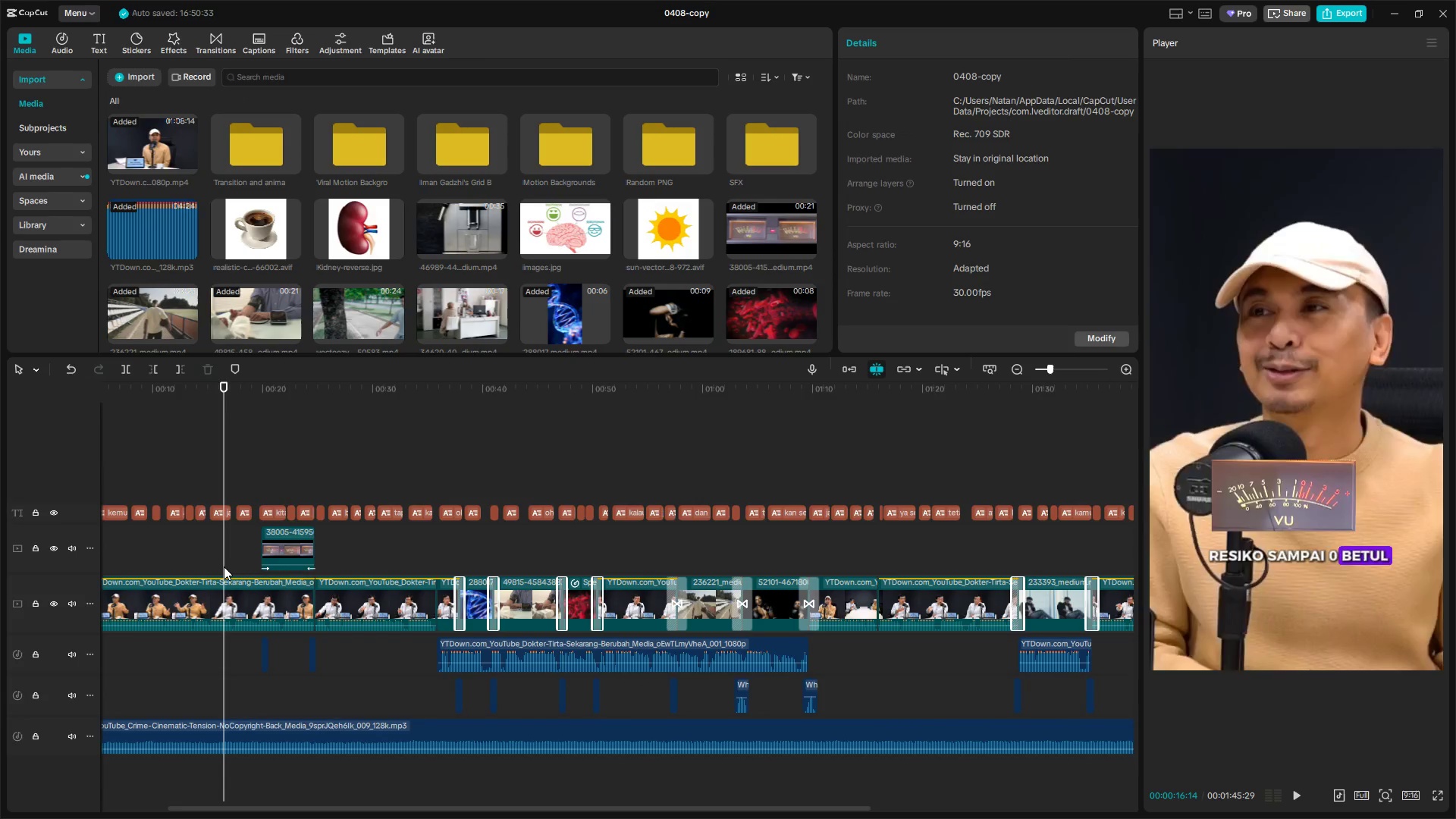 
left_click_drag(start_coordinate=[224, 566], to_coordinate=[192, 559])
 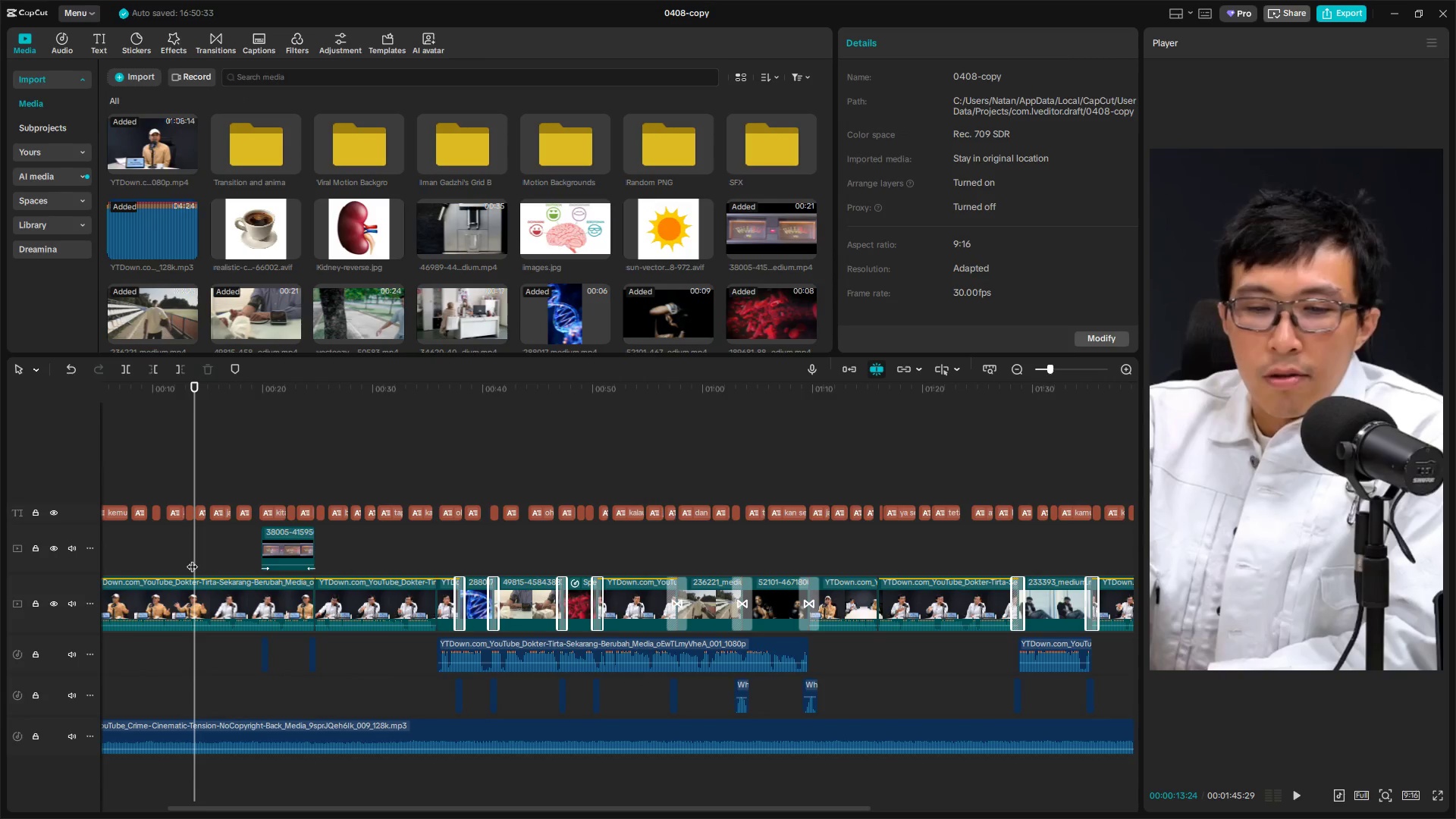 
key(Space)
 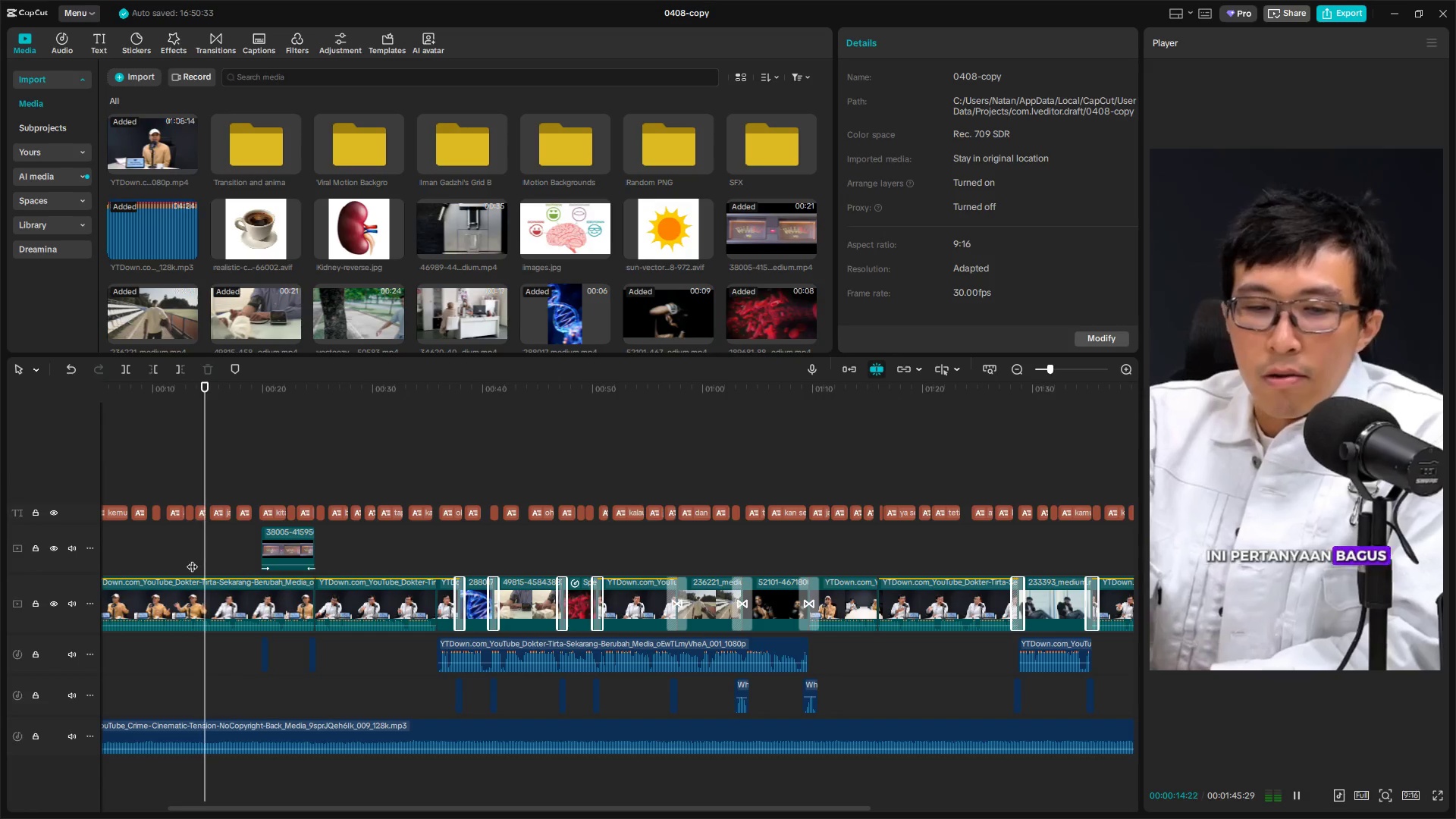 
key(Space)
 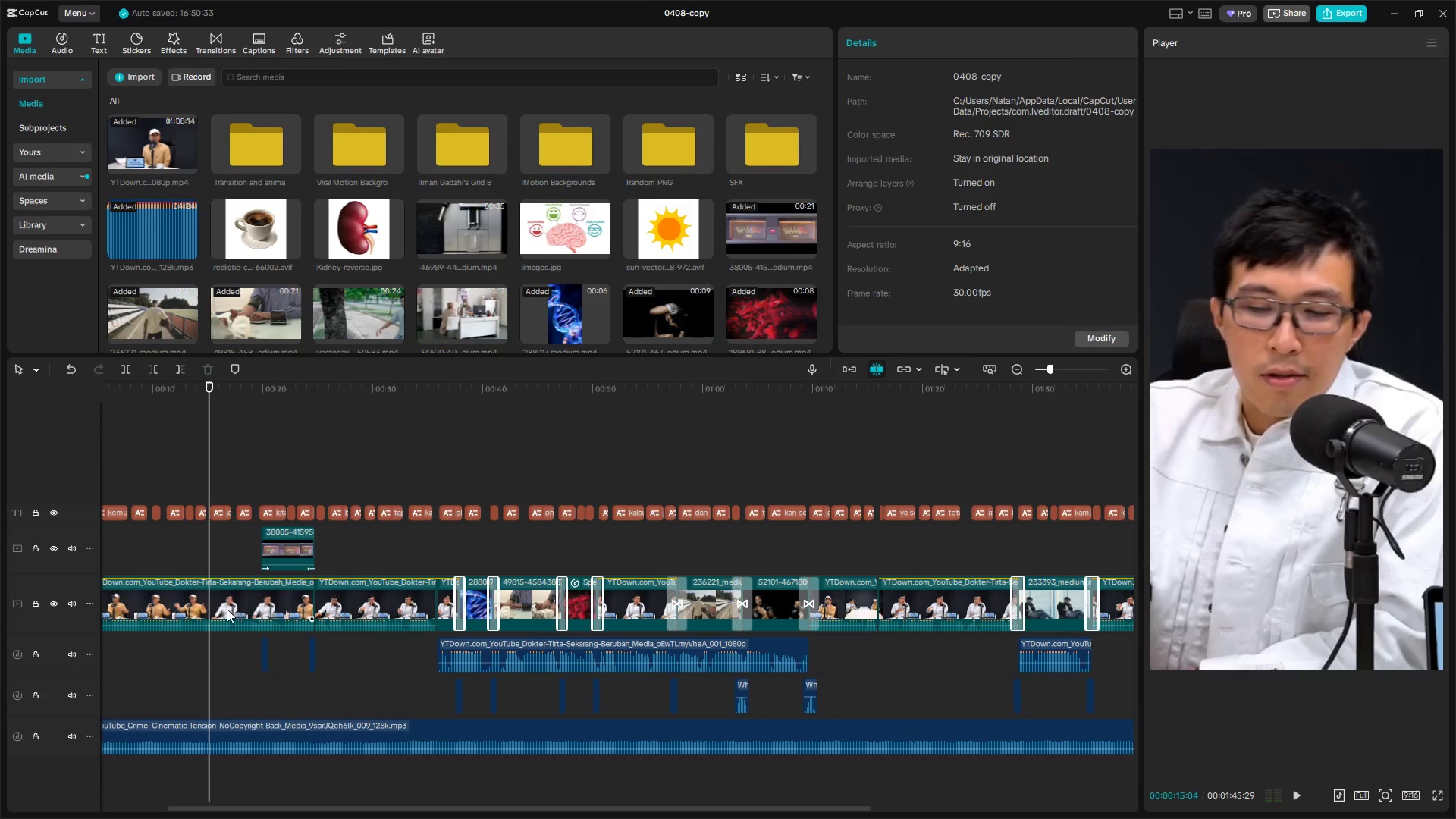 
left_click([228, 608])
 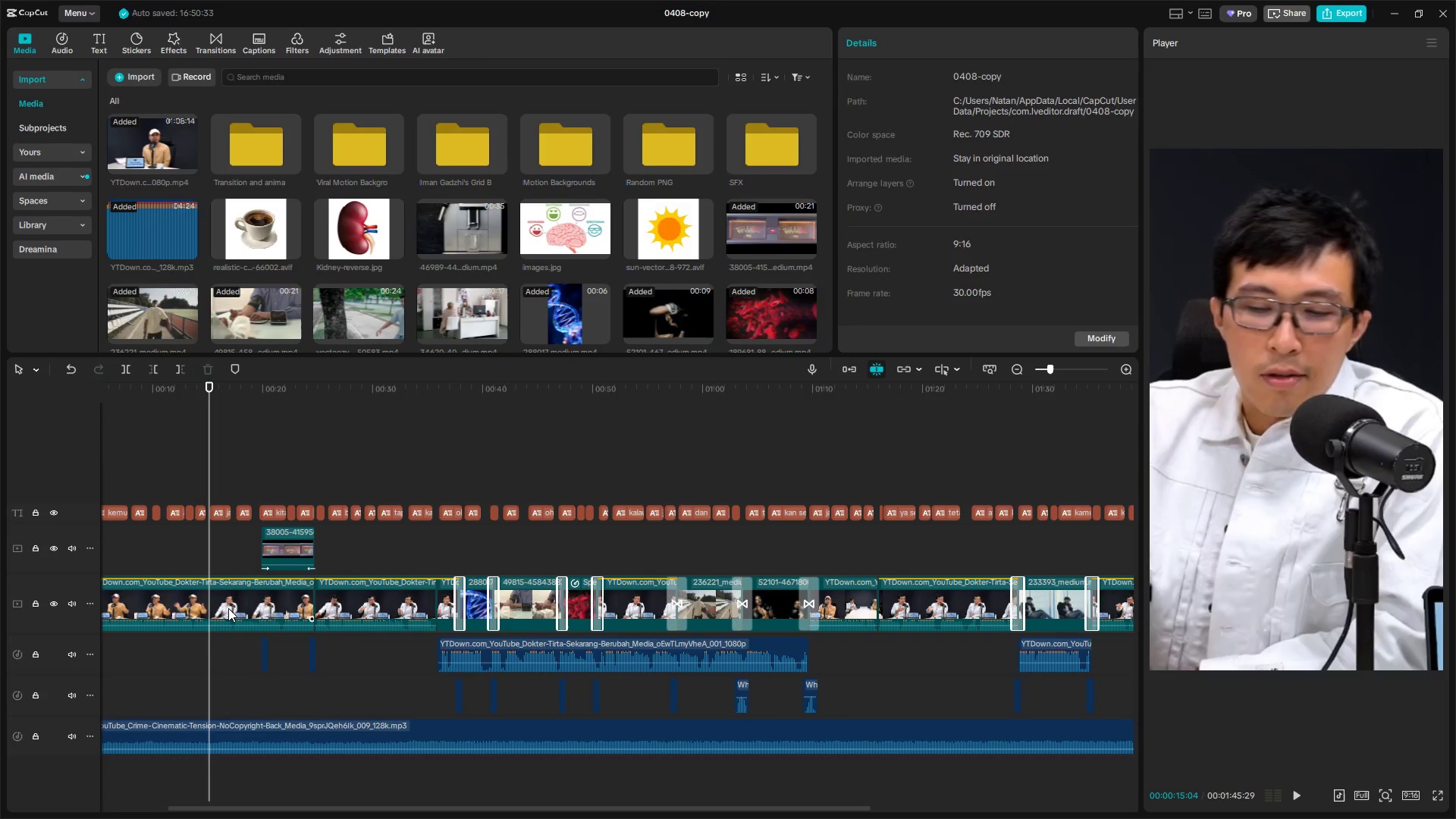 
key(Shift+E)
 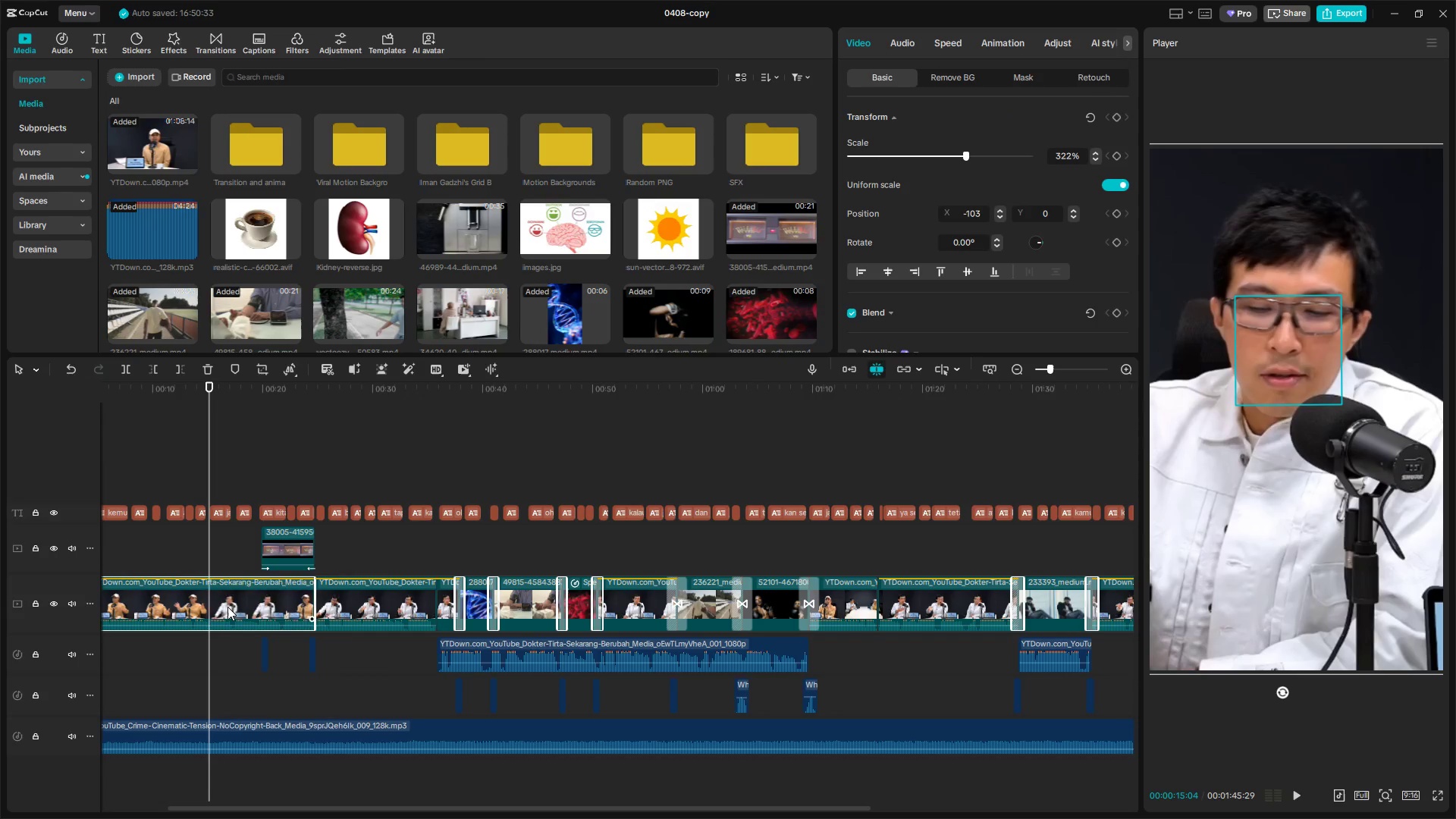 
key(Space)
 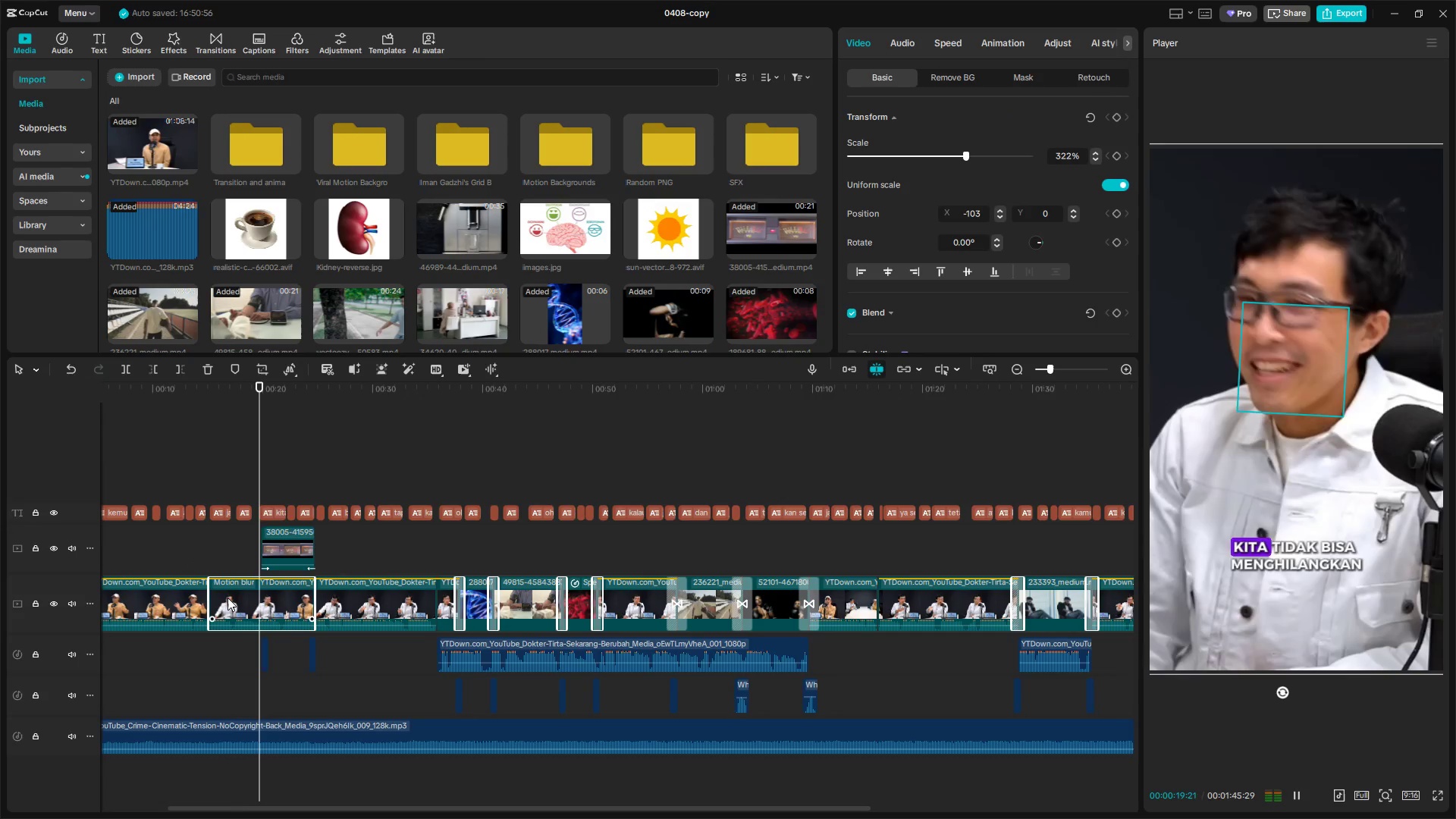 
wait(6.25)
 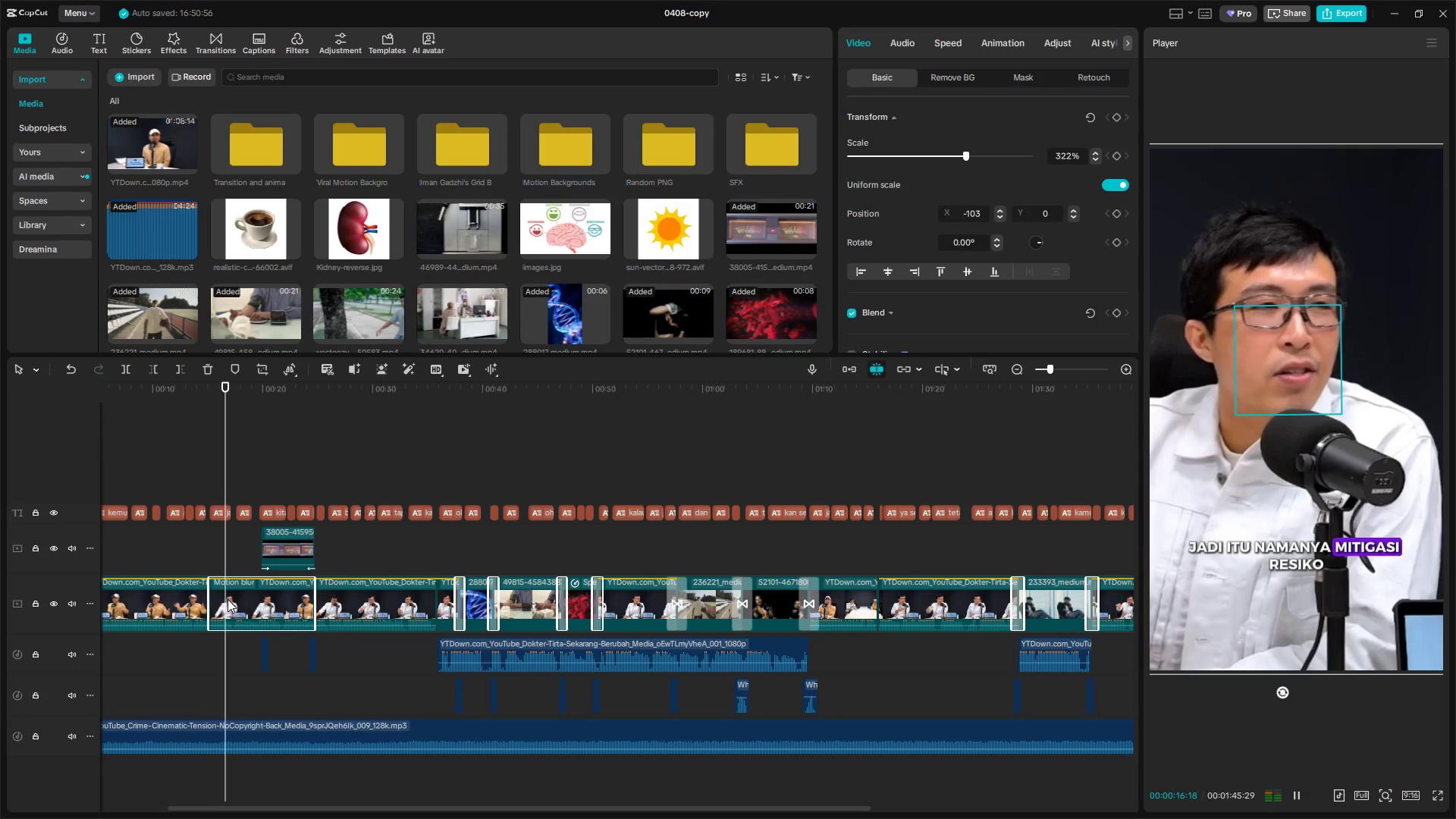 
key(E)
 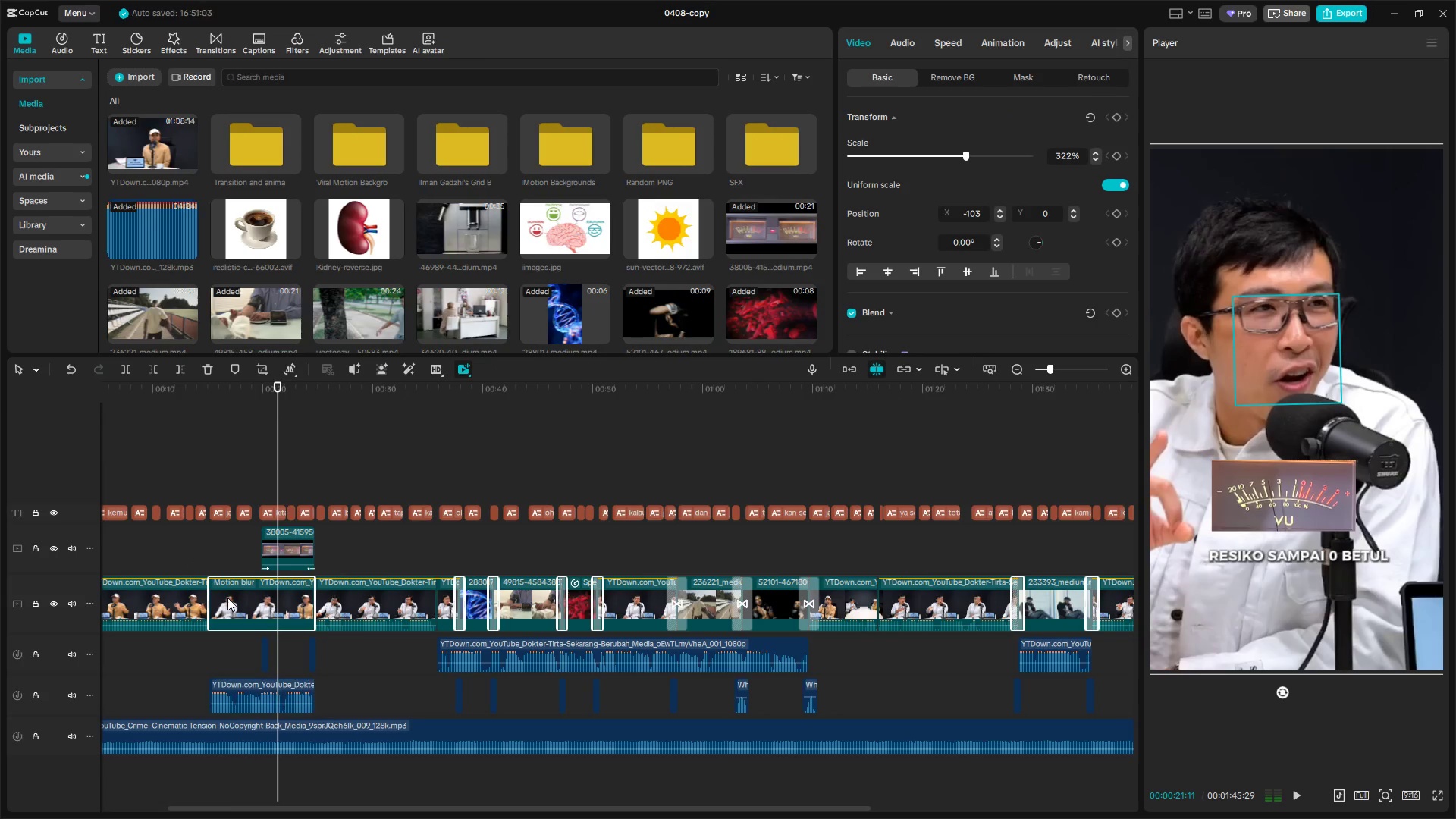 
key(Space)
 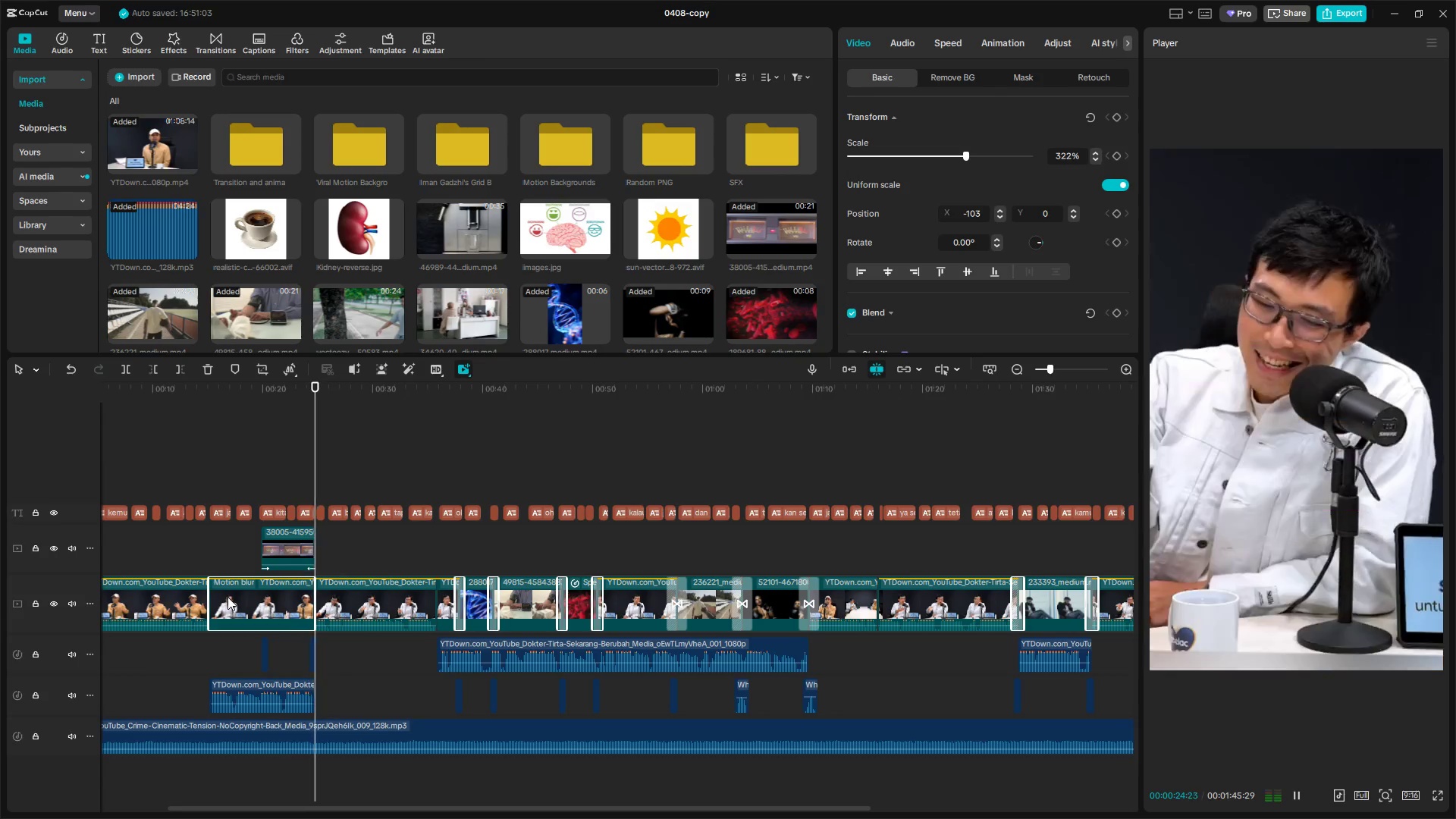 
key(Space)
 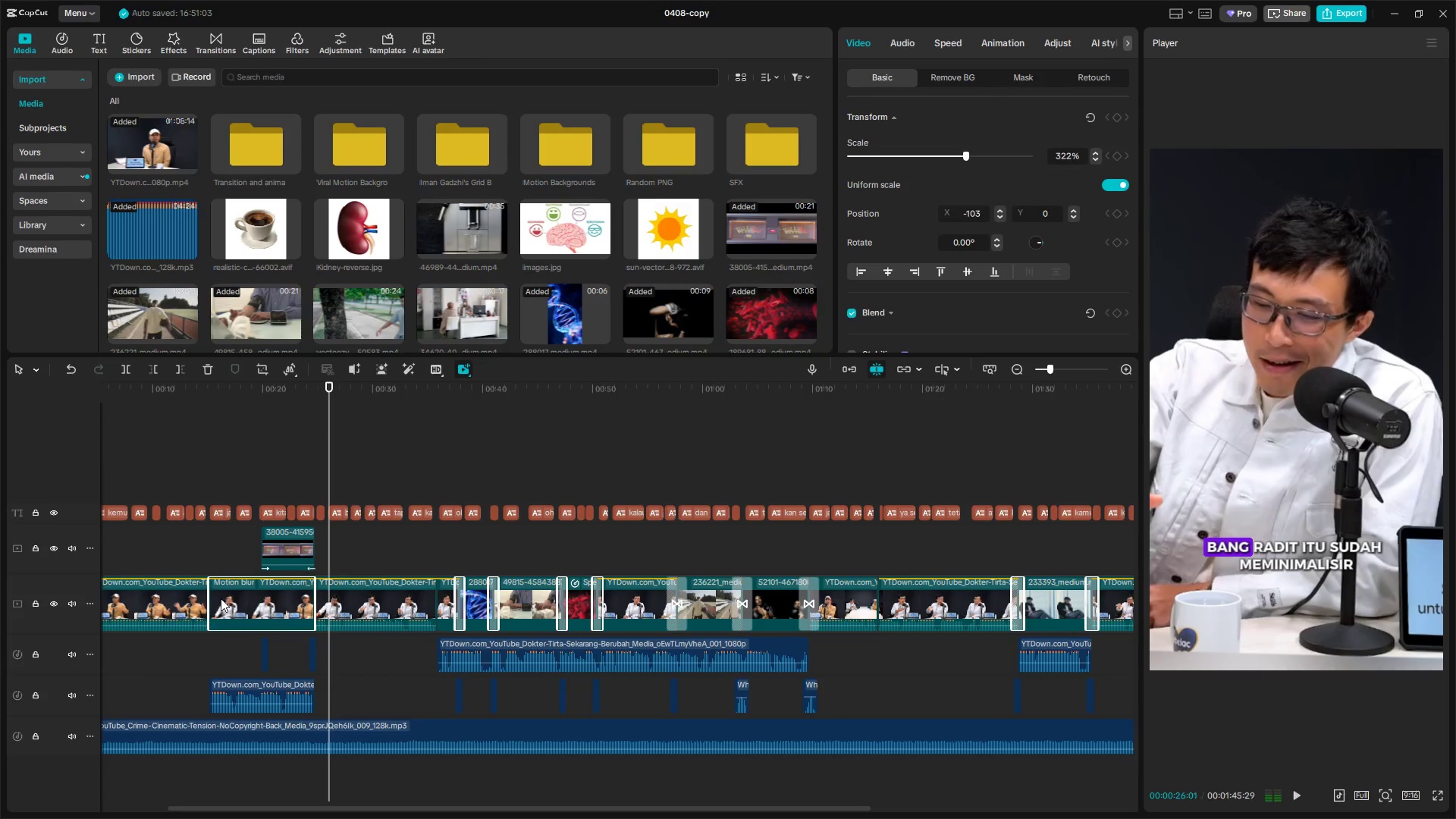 
left_click([221, 598])
 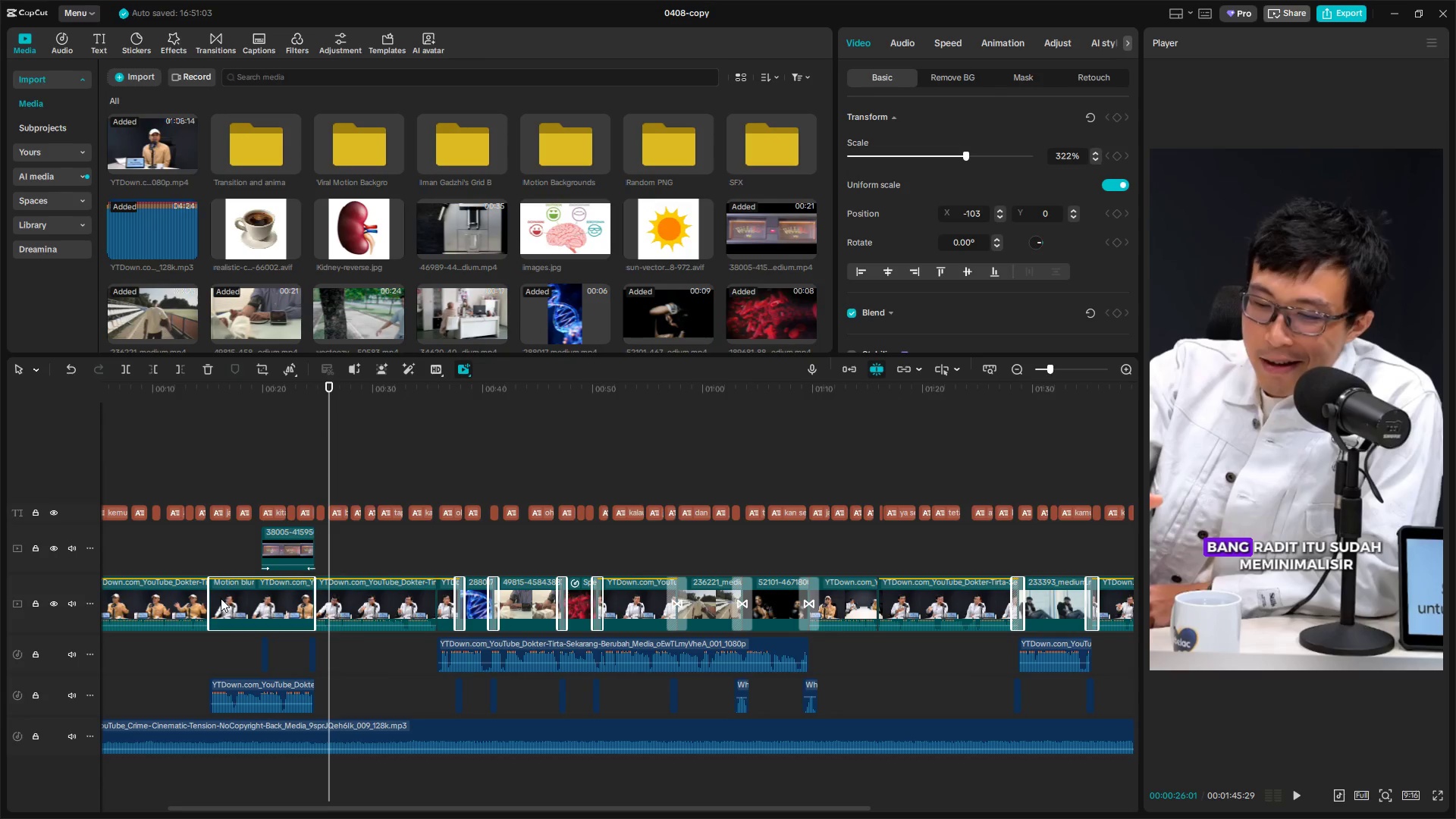 
key(Backspace)
 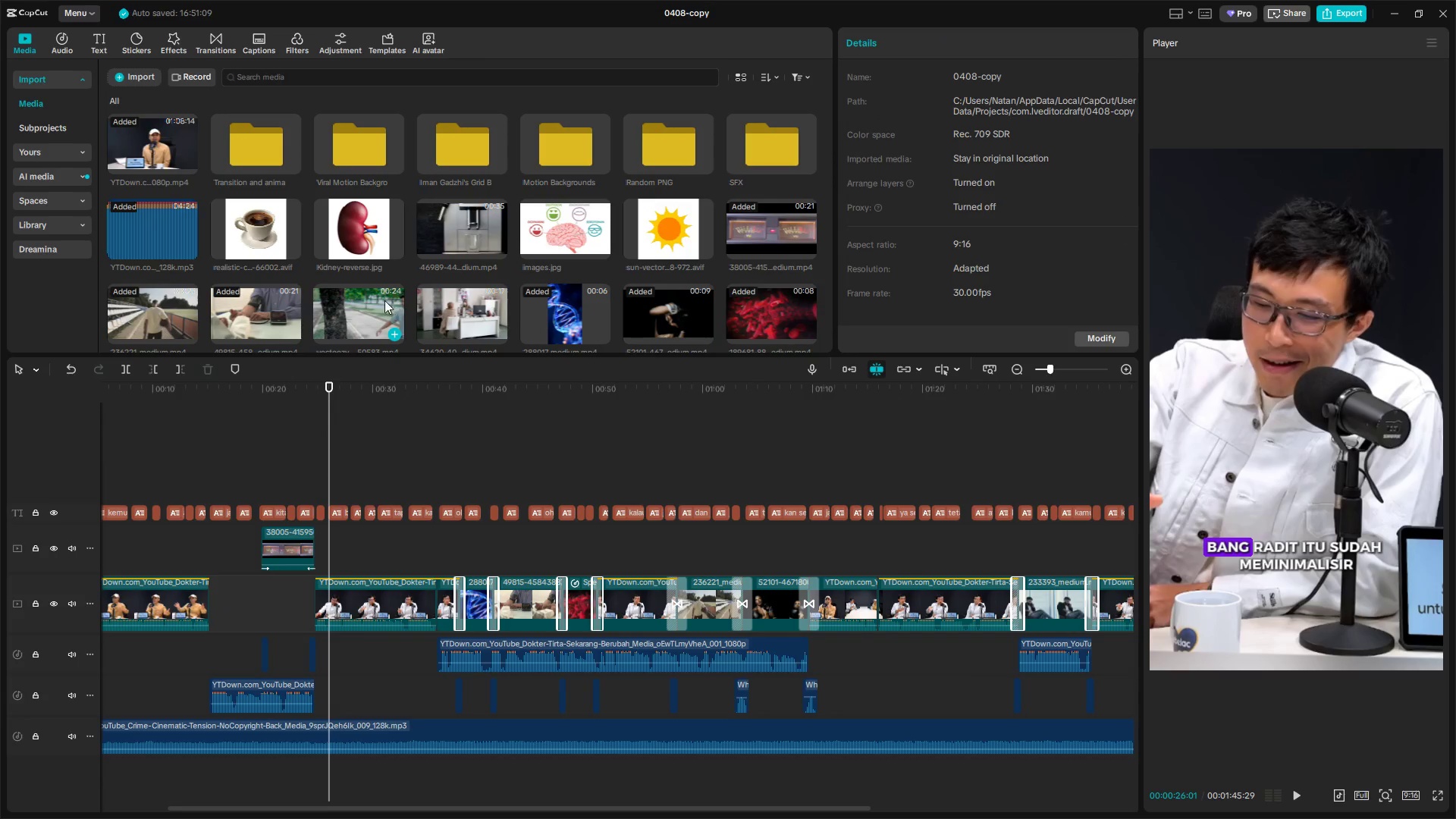 
scroll: coordinate [377, 287], scroll_direction: up, amount: 5.0
 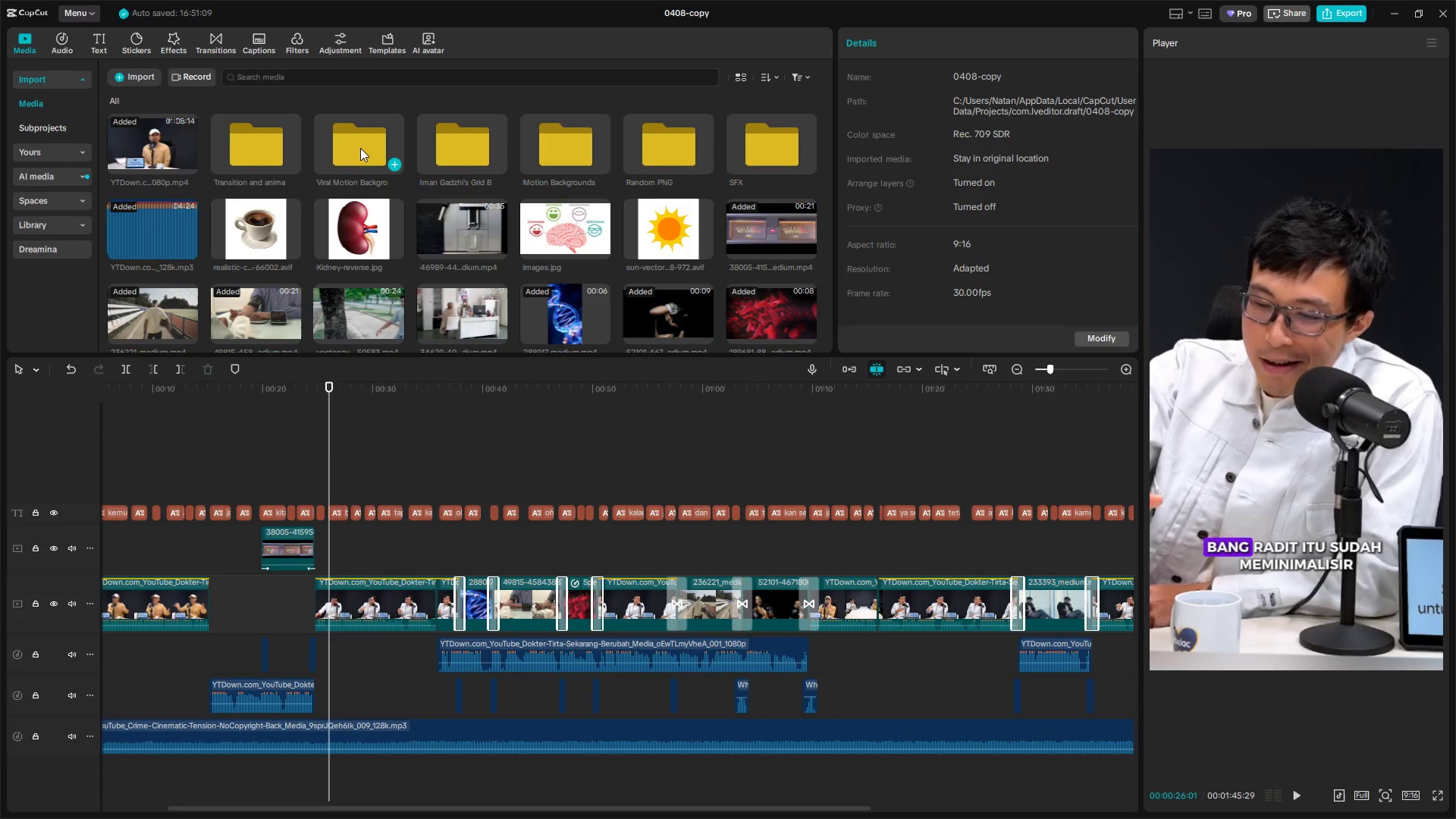 
double_click([360, 148])
 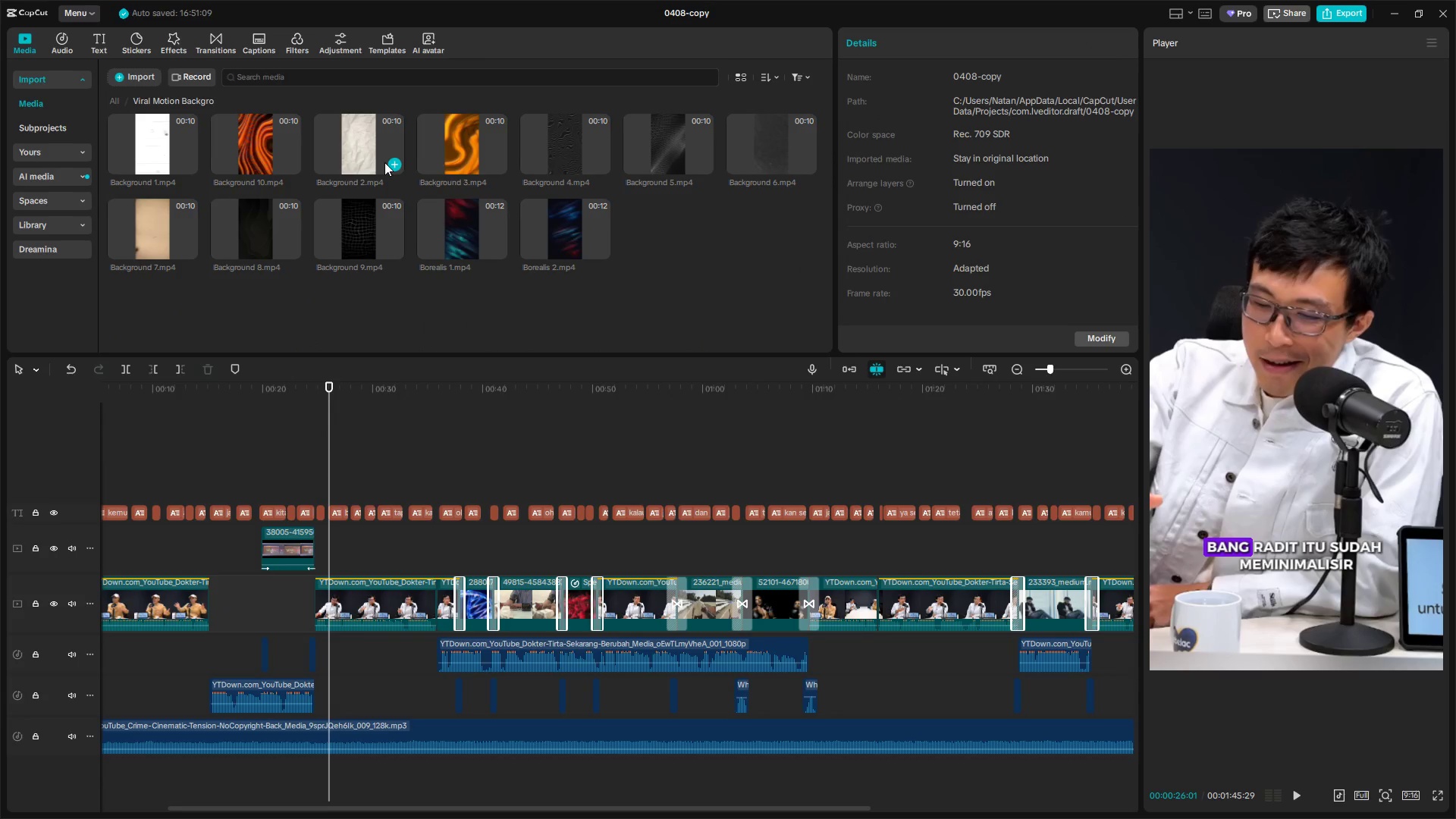 
left_click_drag(start_coordinate=[360, 153], to_coordinate=[211, 599])
 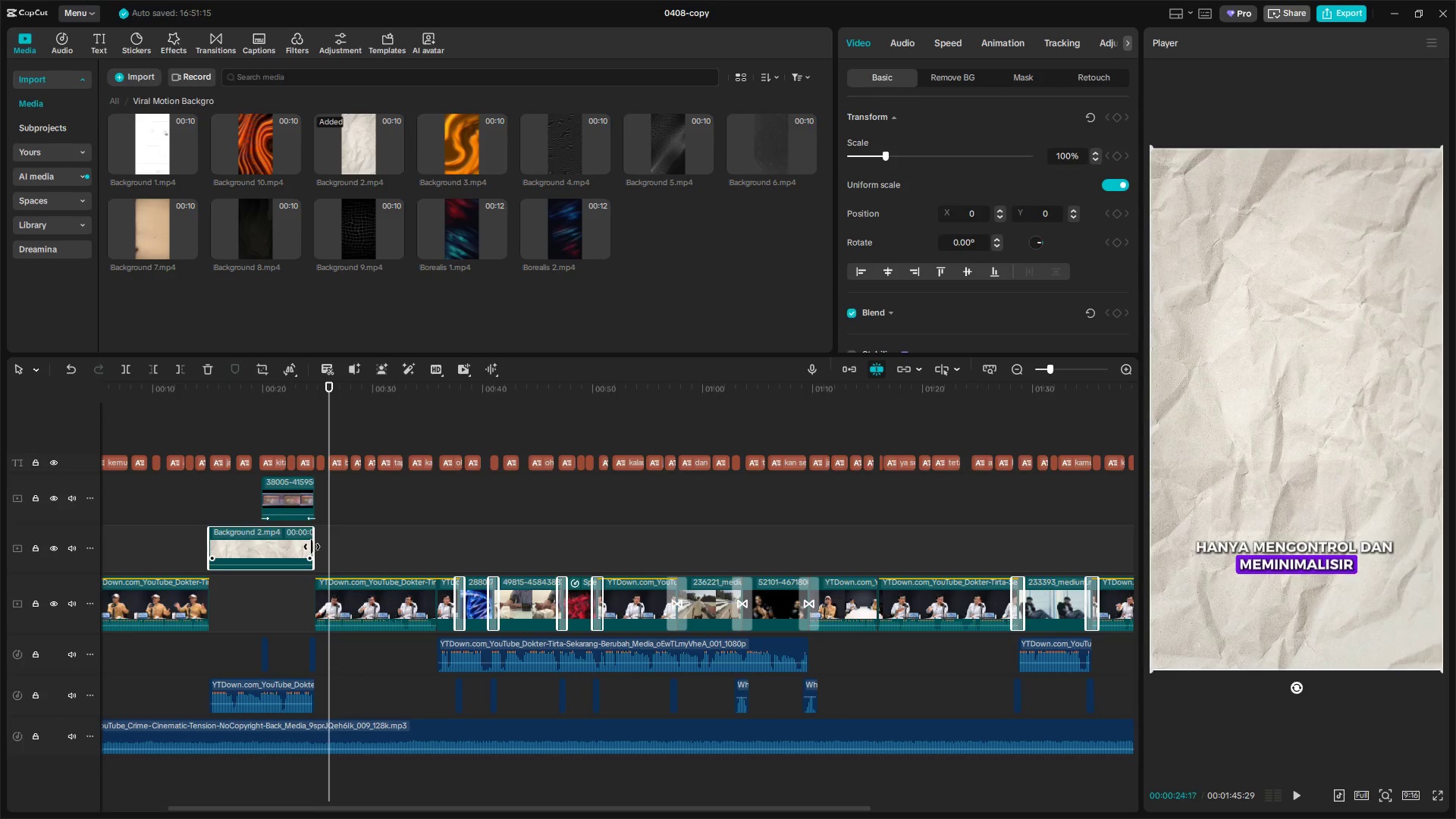 
left_click_drag(start_coordinate=[281, 545], to_coordinate=[275, 611])
 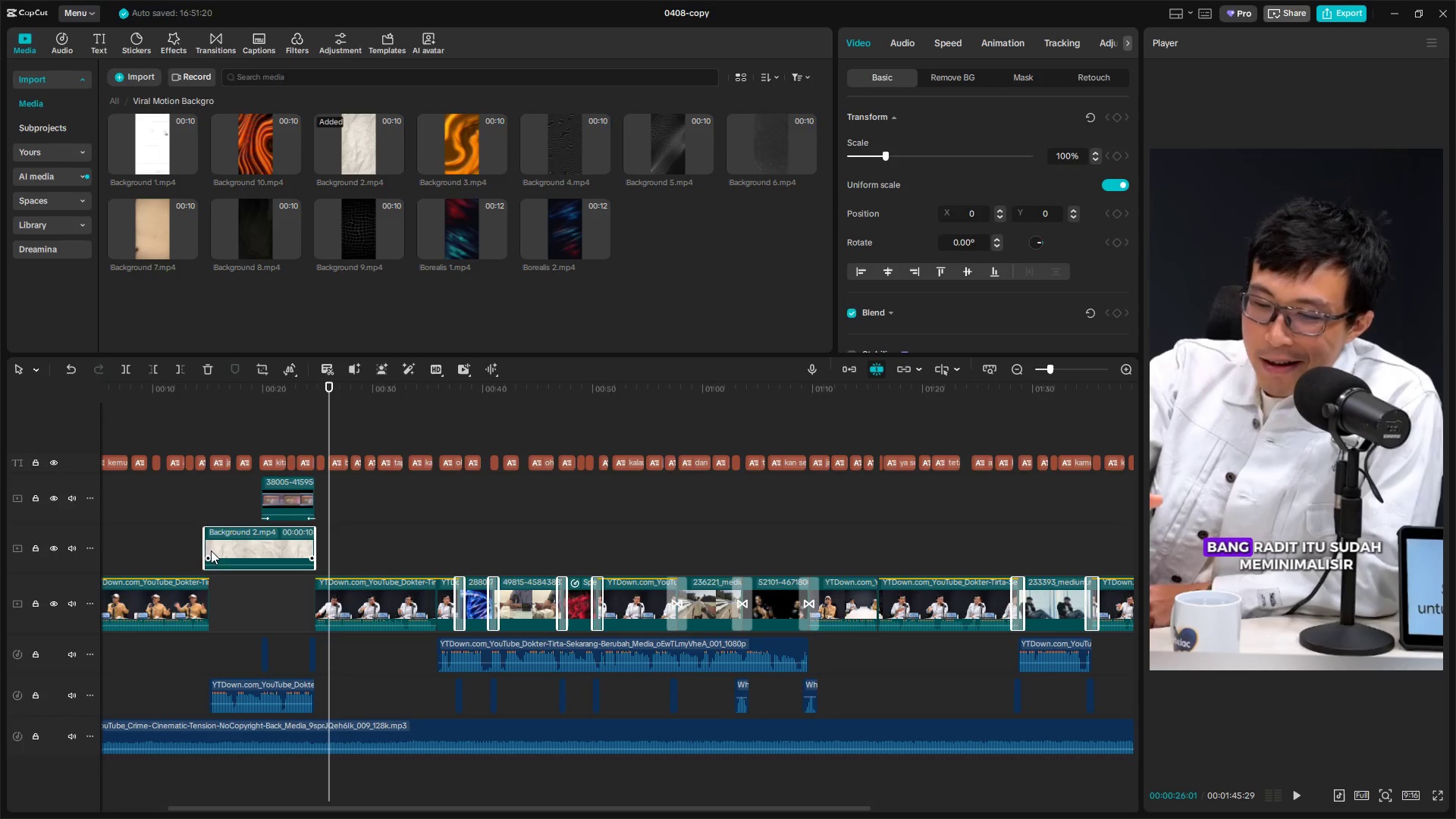 
left_click_drag(start_coordinate=[206, 549], to_coordinate=[215, 549])
 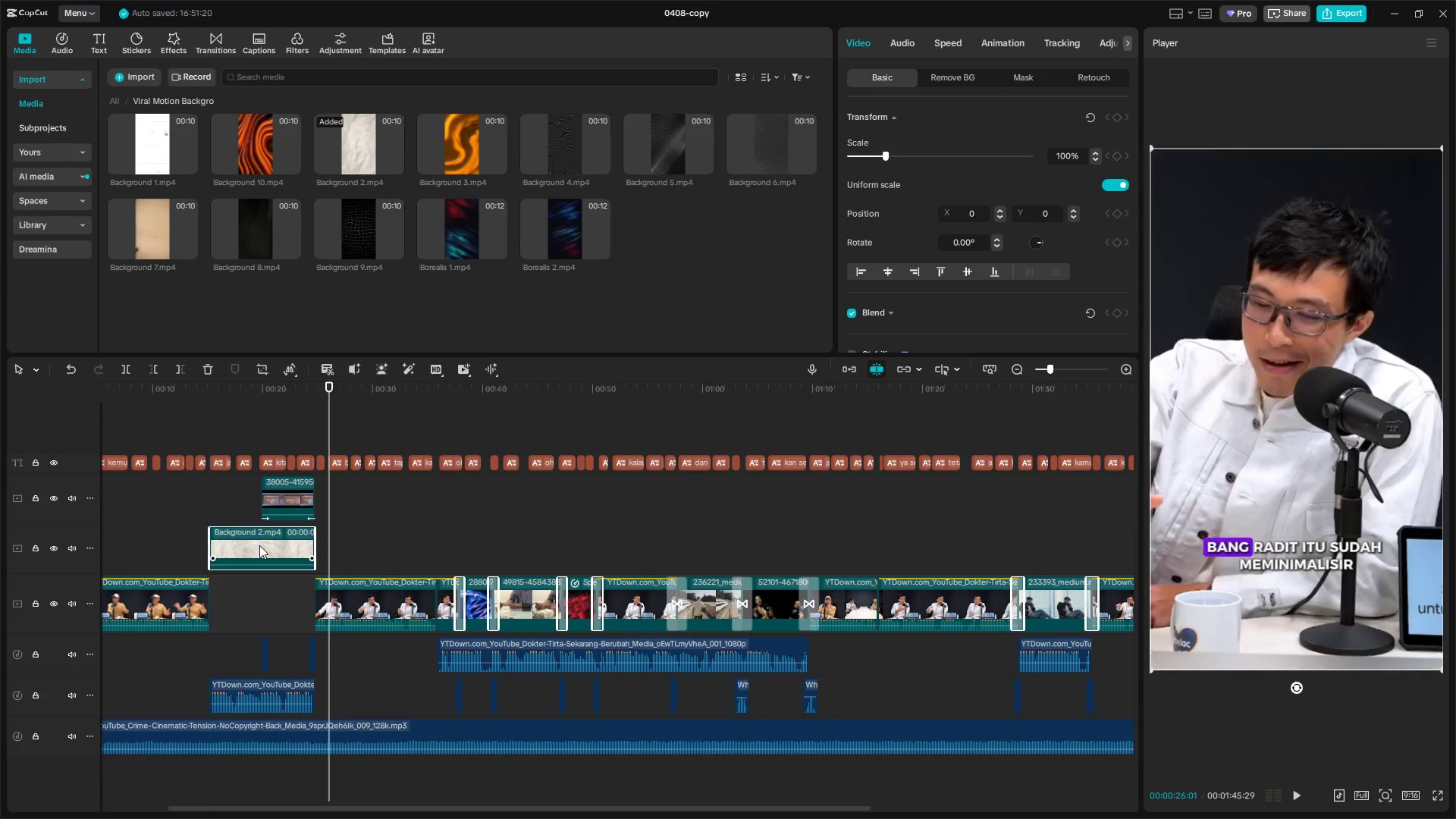 
left_click_drag(start_coordinate=[262, 543], to_coordinate=[259, 604])
 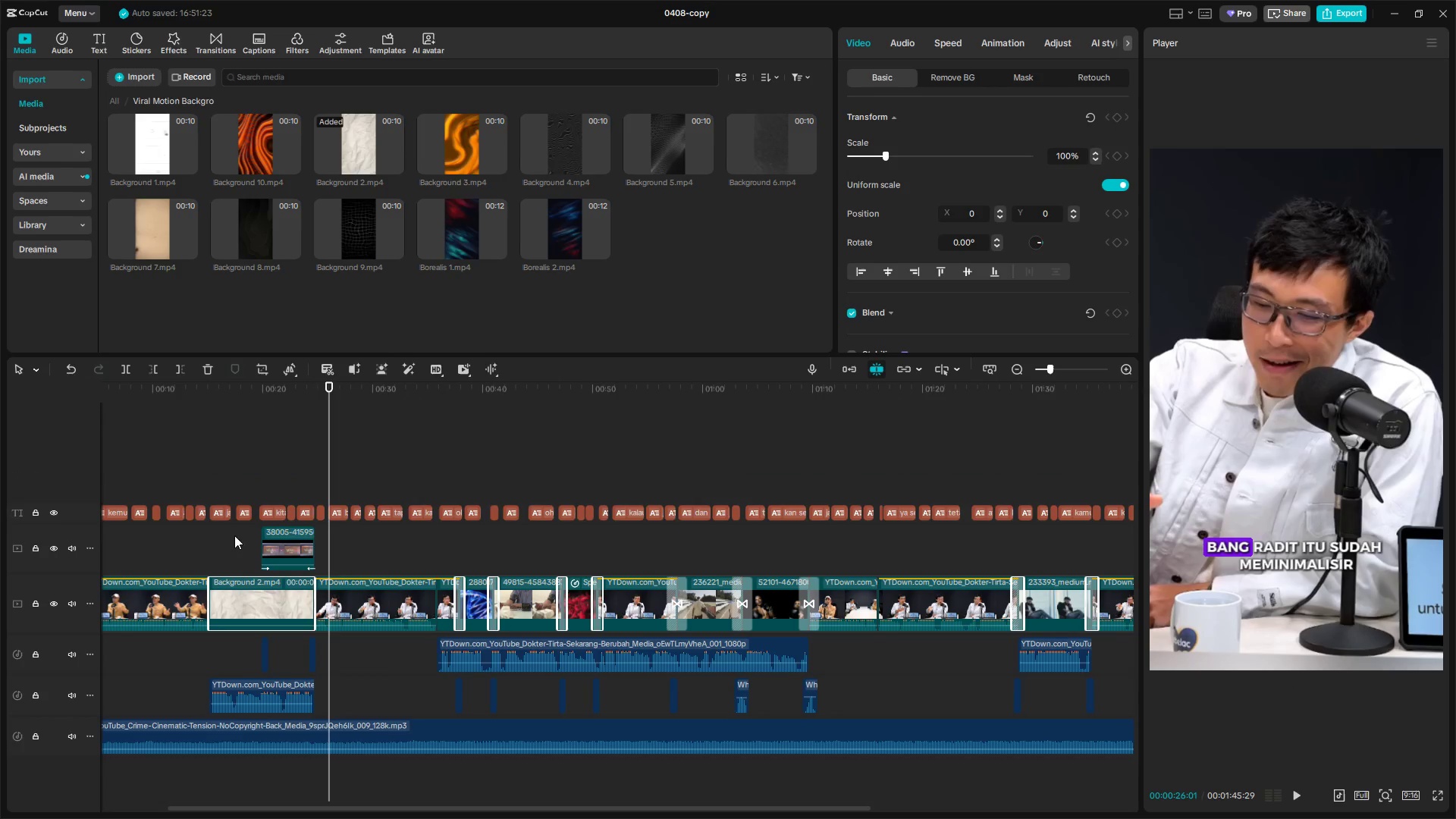 
left_click([224, 538])
 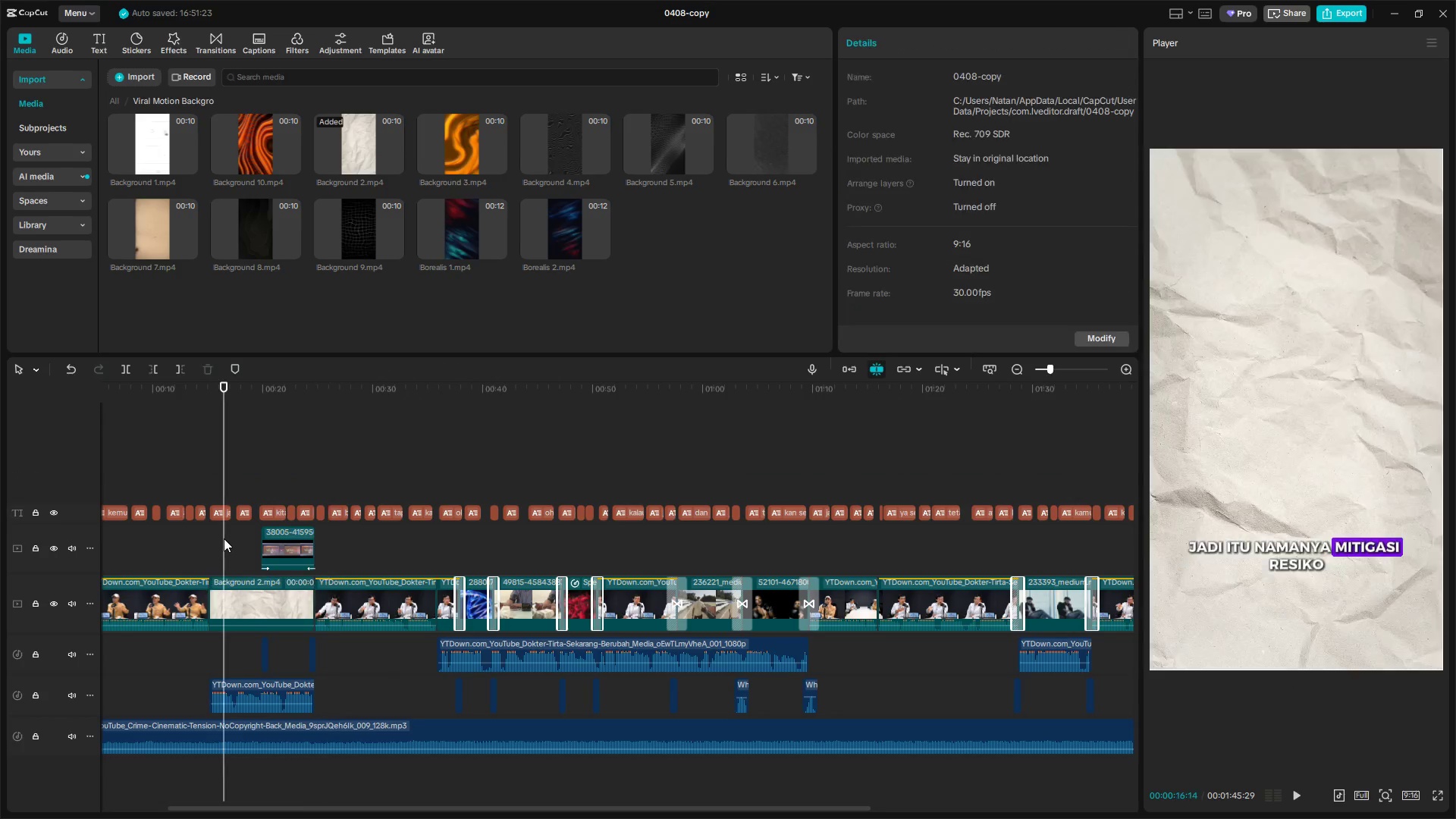 
left_click_drag(start_coordinate=[224, 538], to_coordinate=[209, 545])
 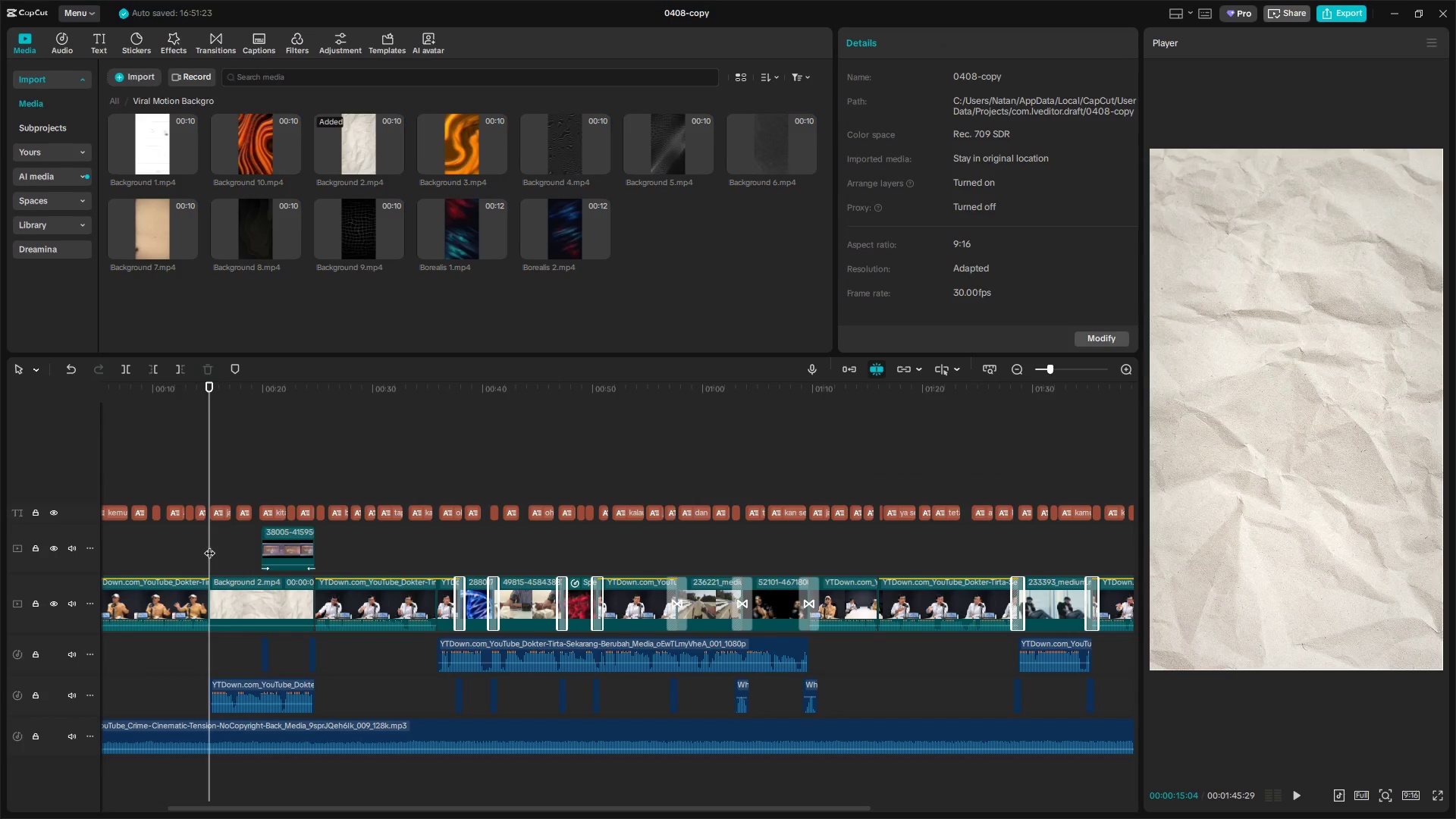 
key(Space)
 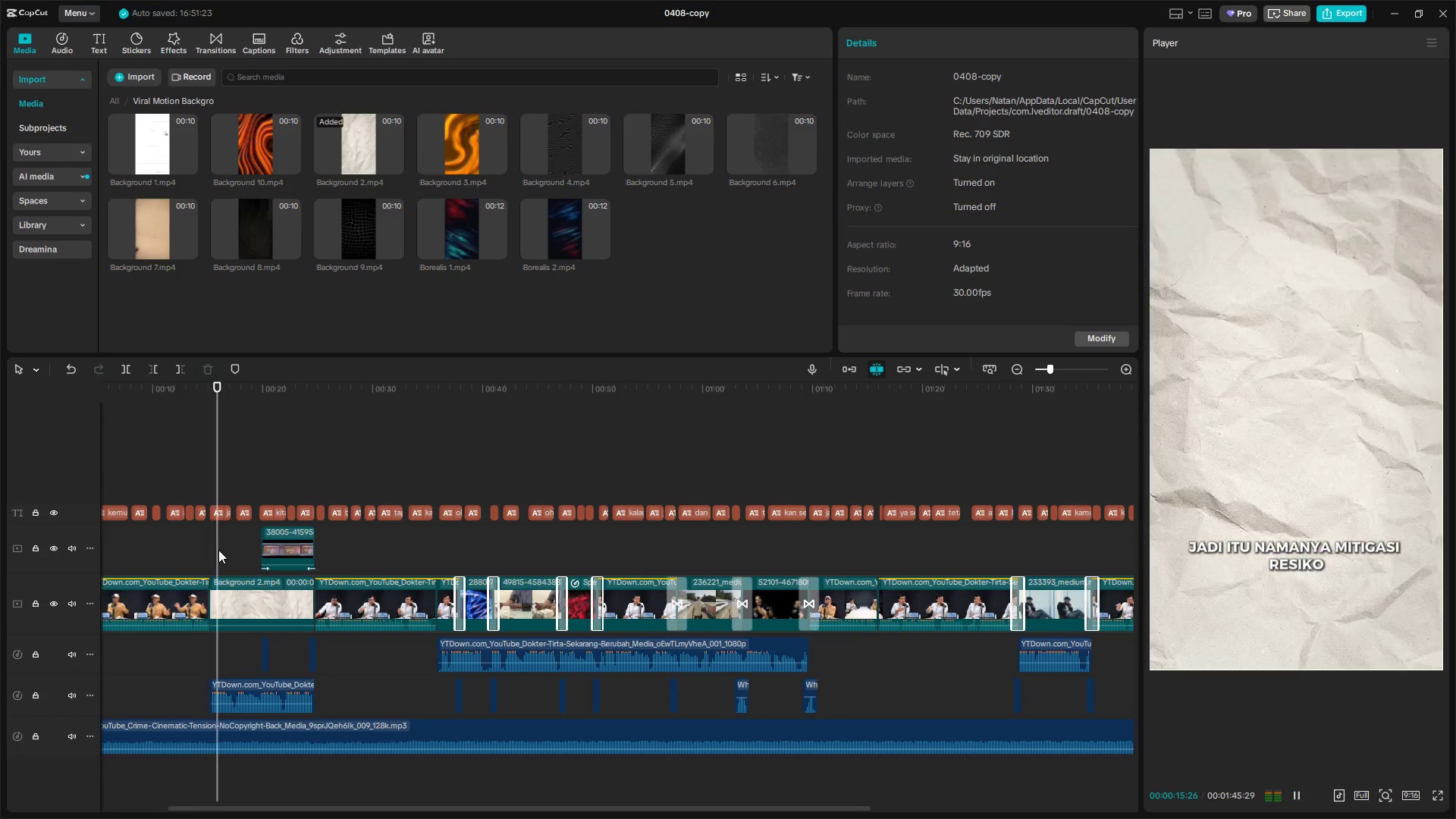 
key(Space)
 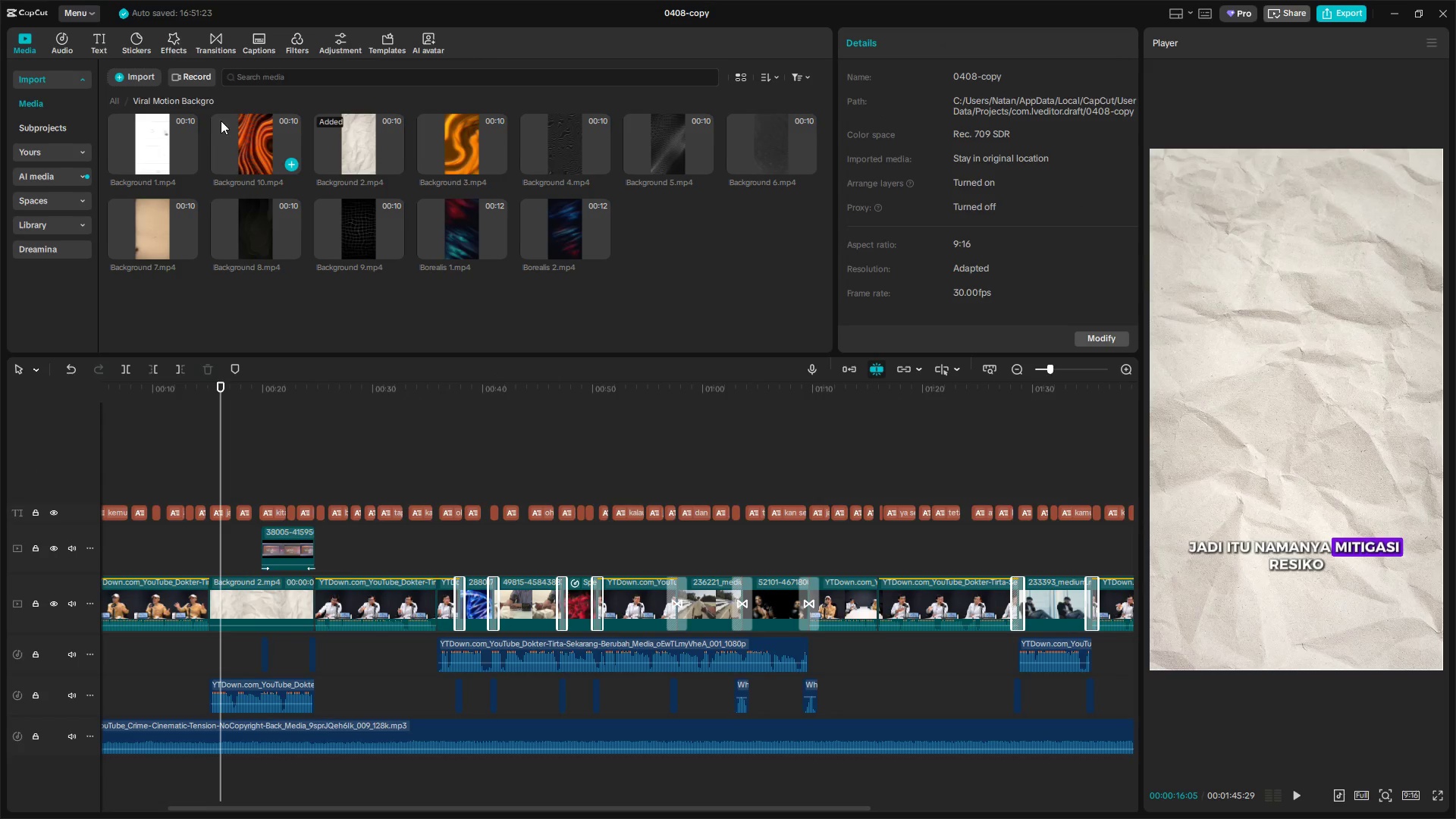 
left_click([99, 39])
 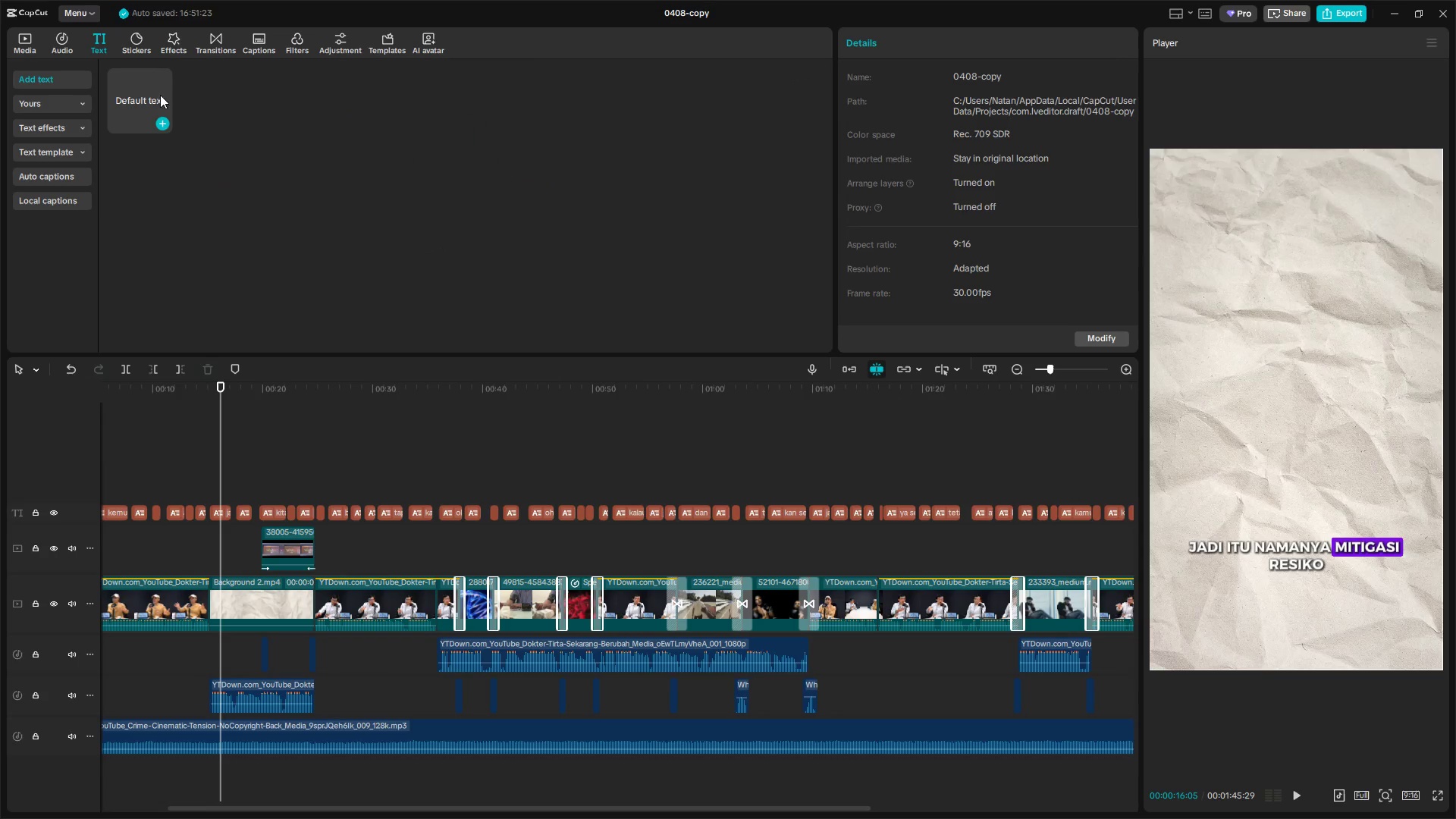 
left_click_drag(start_coordinate=[143, 79], to_coordinate=[212, 488])
 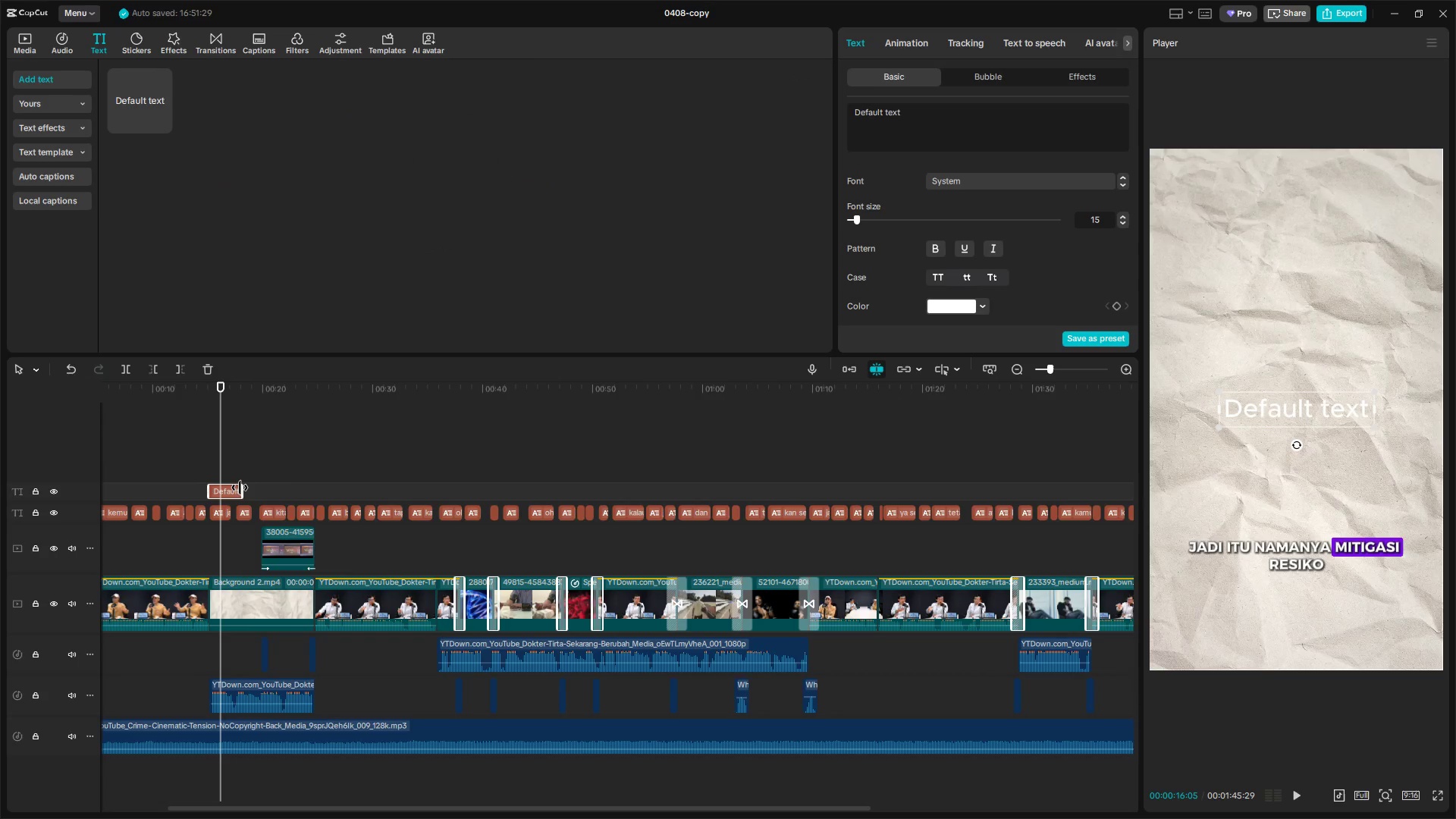 
left_click_drag(start_coordinate=[240, 488], to_coordinate=[314, 494])
 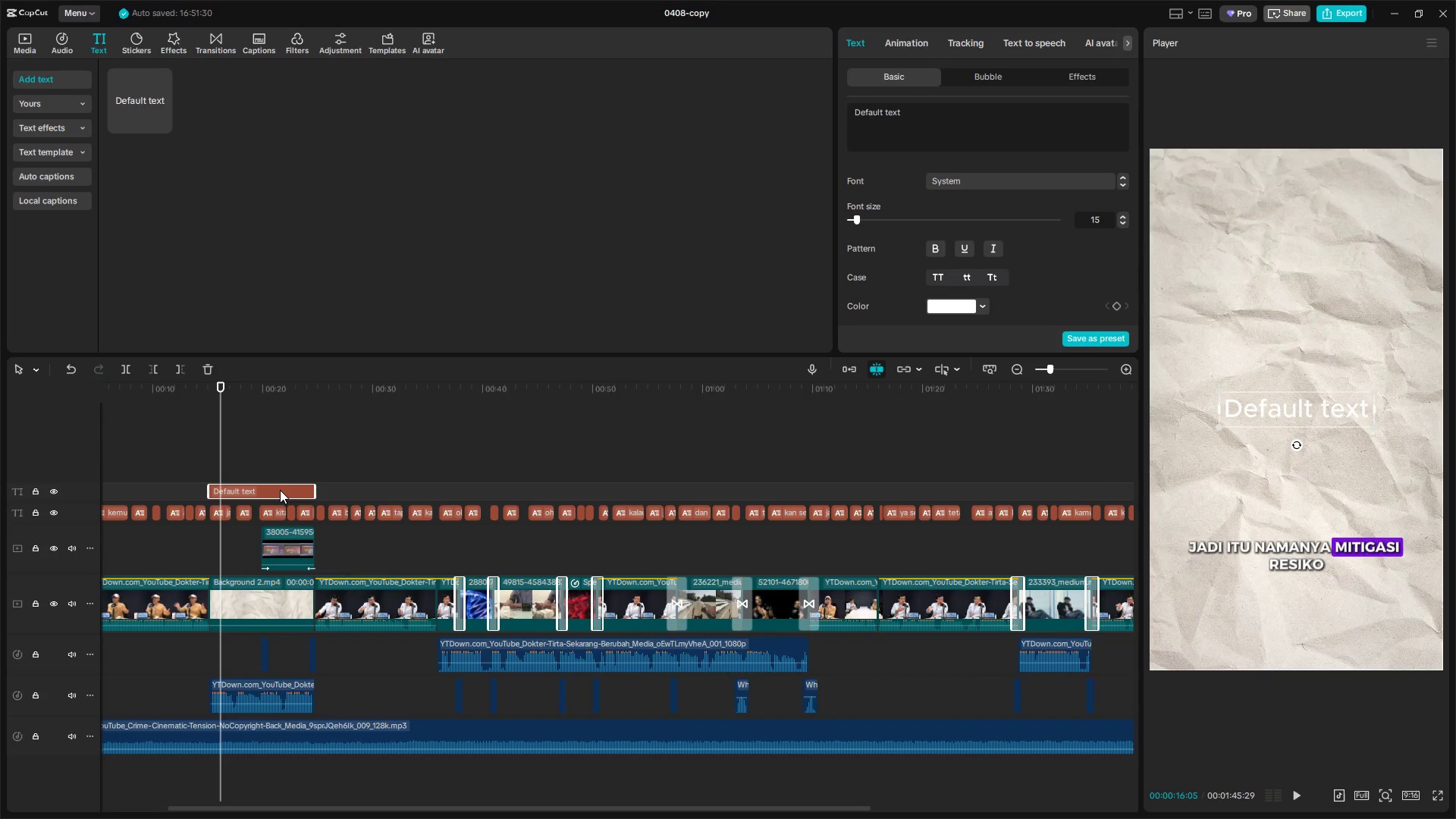 
left_click([280, 490])
 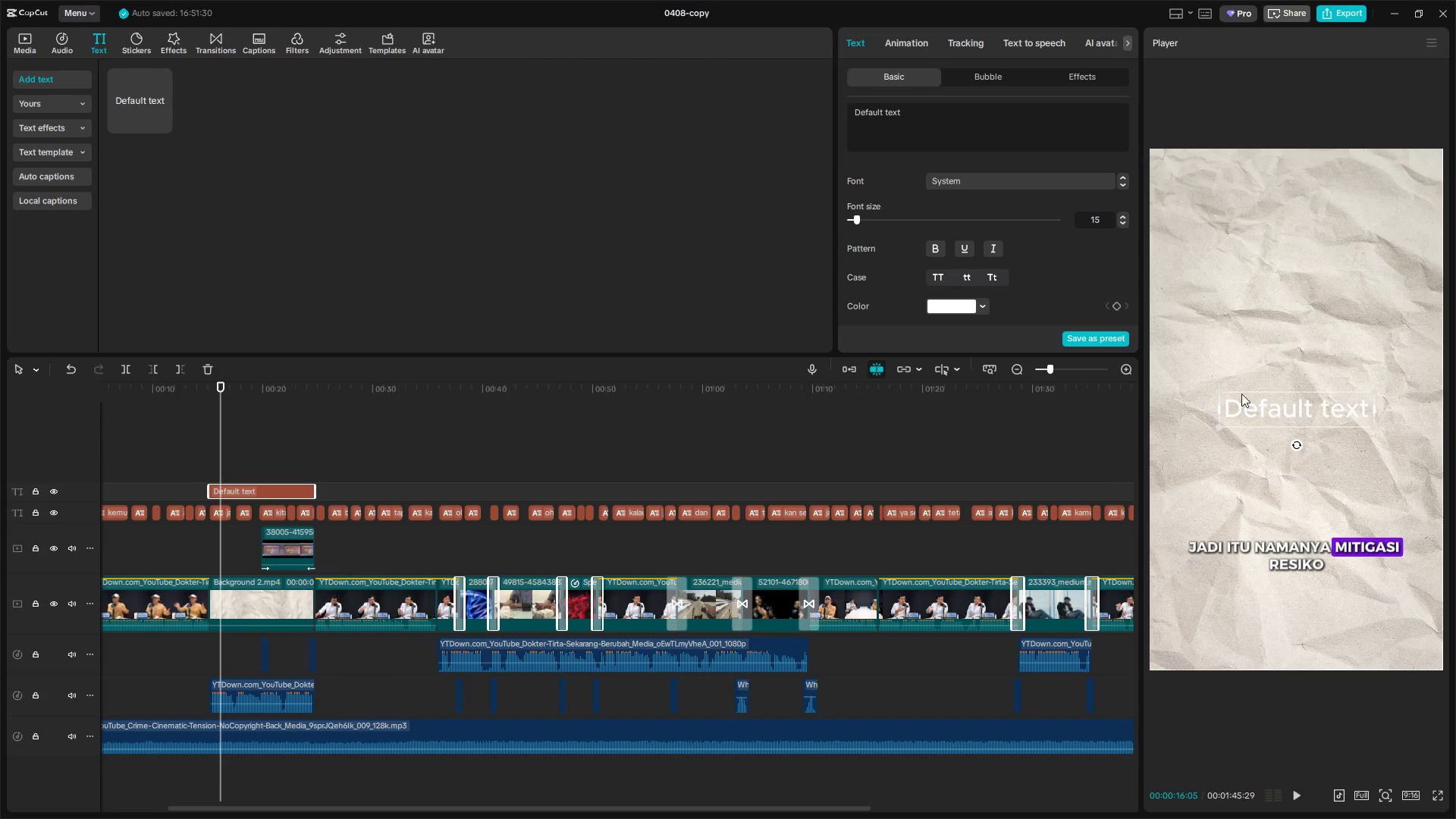 
left_click_drag(start_coordinate=[943, 122], to_coordinate=[800, 116])
 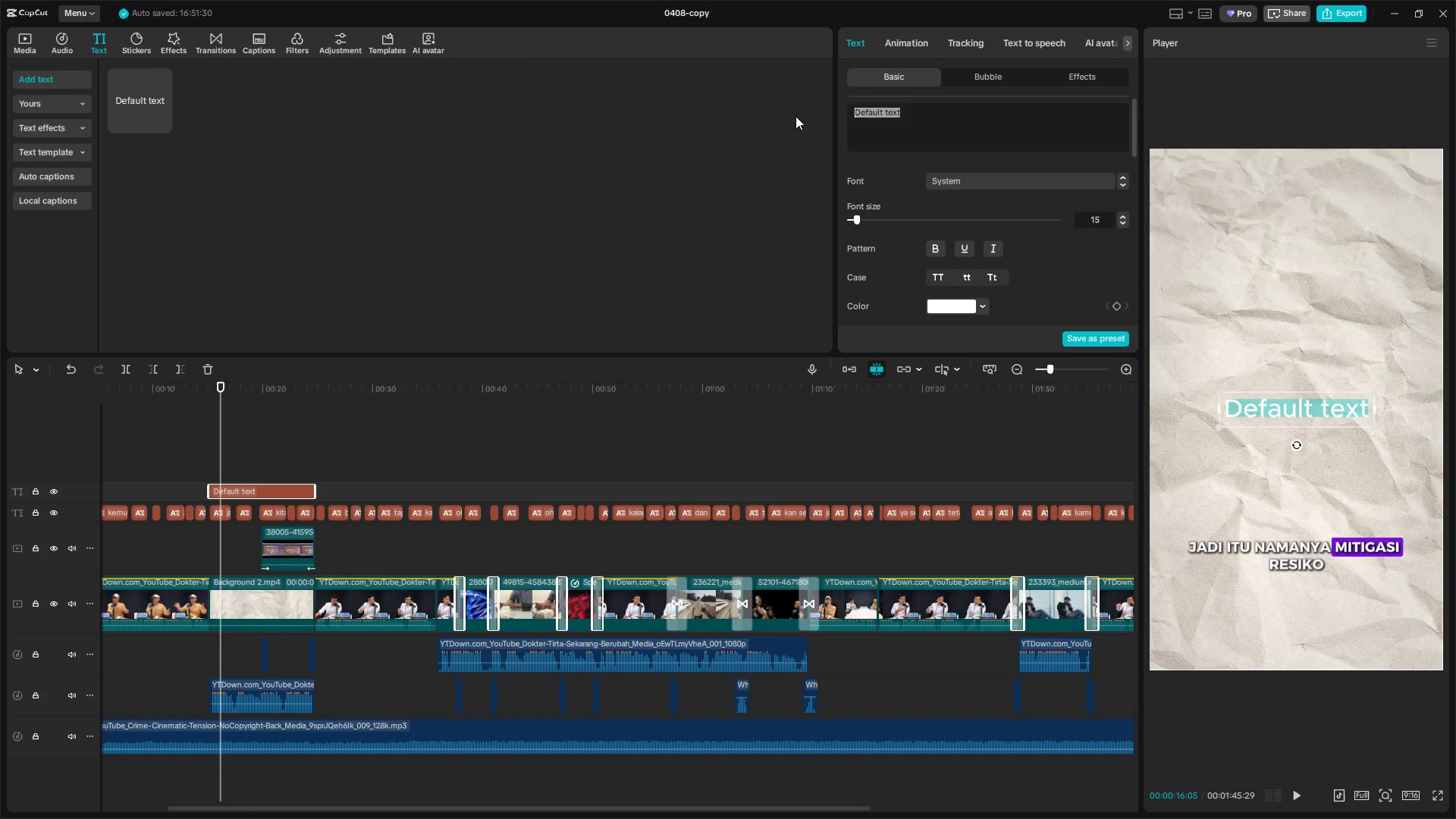 
type(Mitigasi Resiko)
 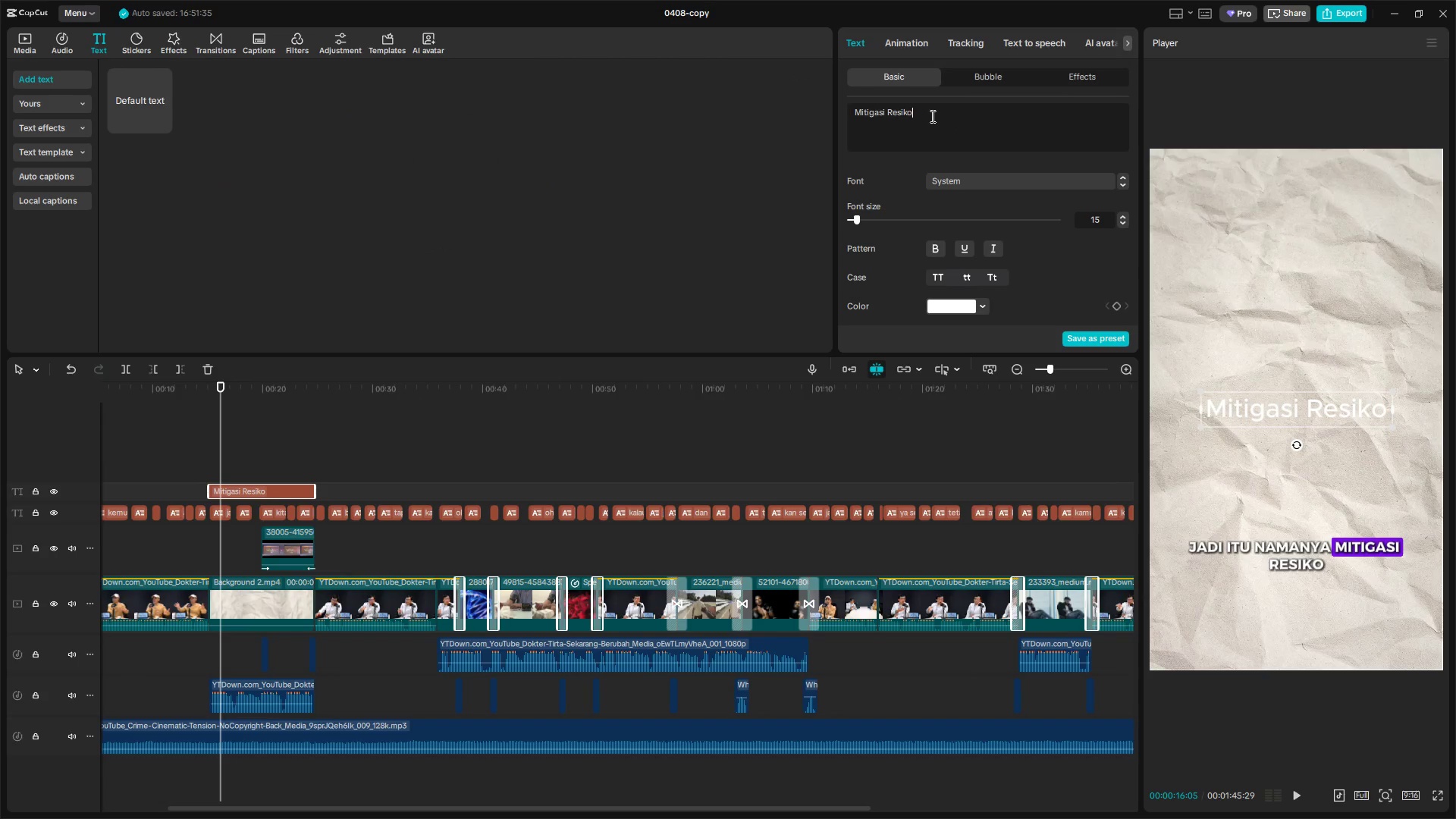 
left_click([952, 177])
 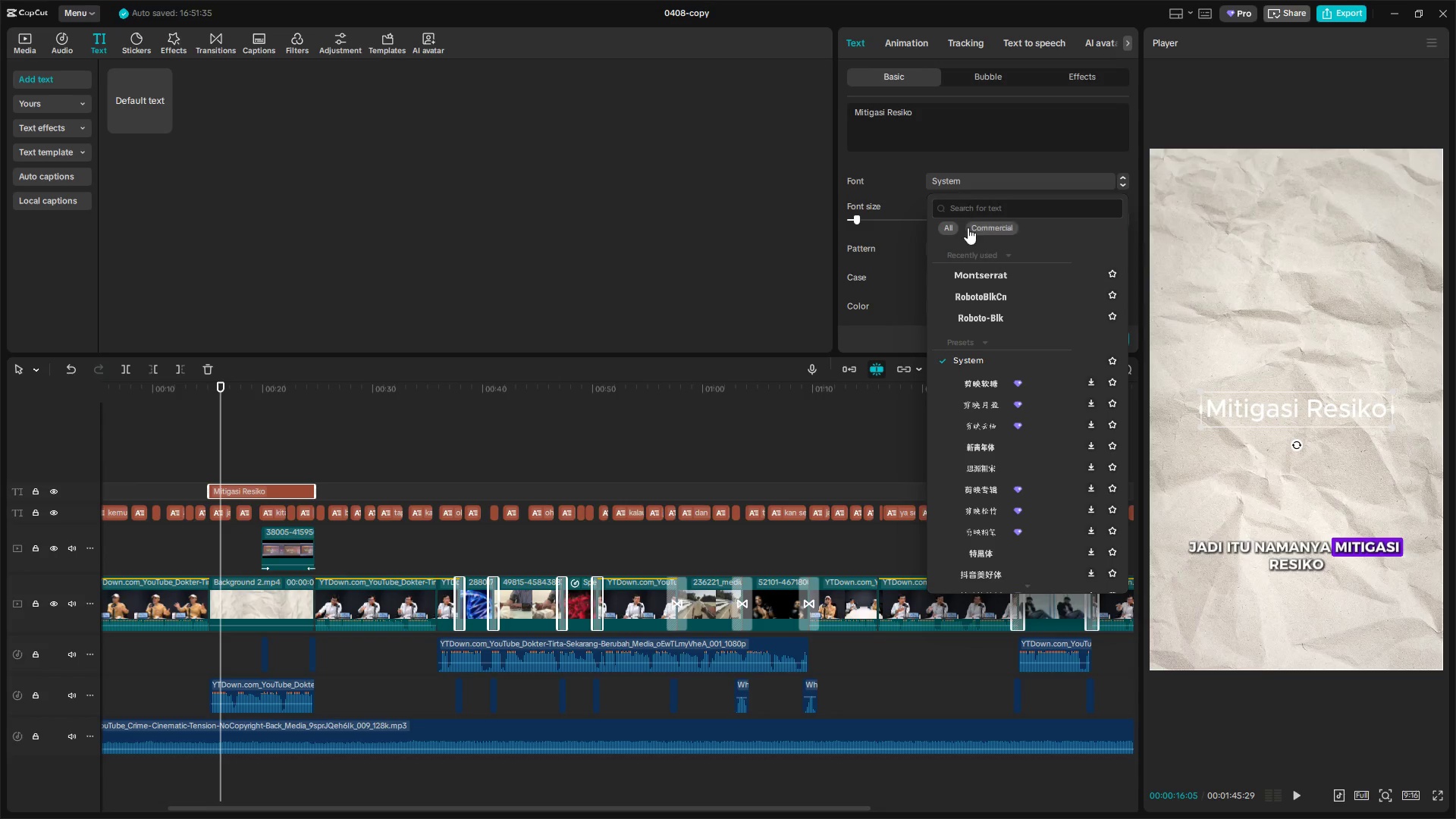 
left_click([979, 273])
 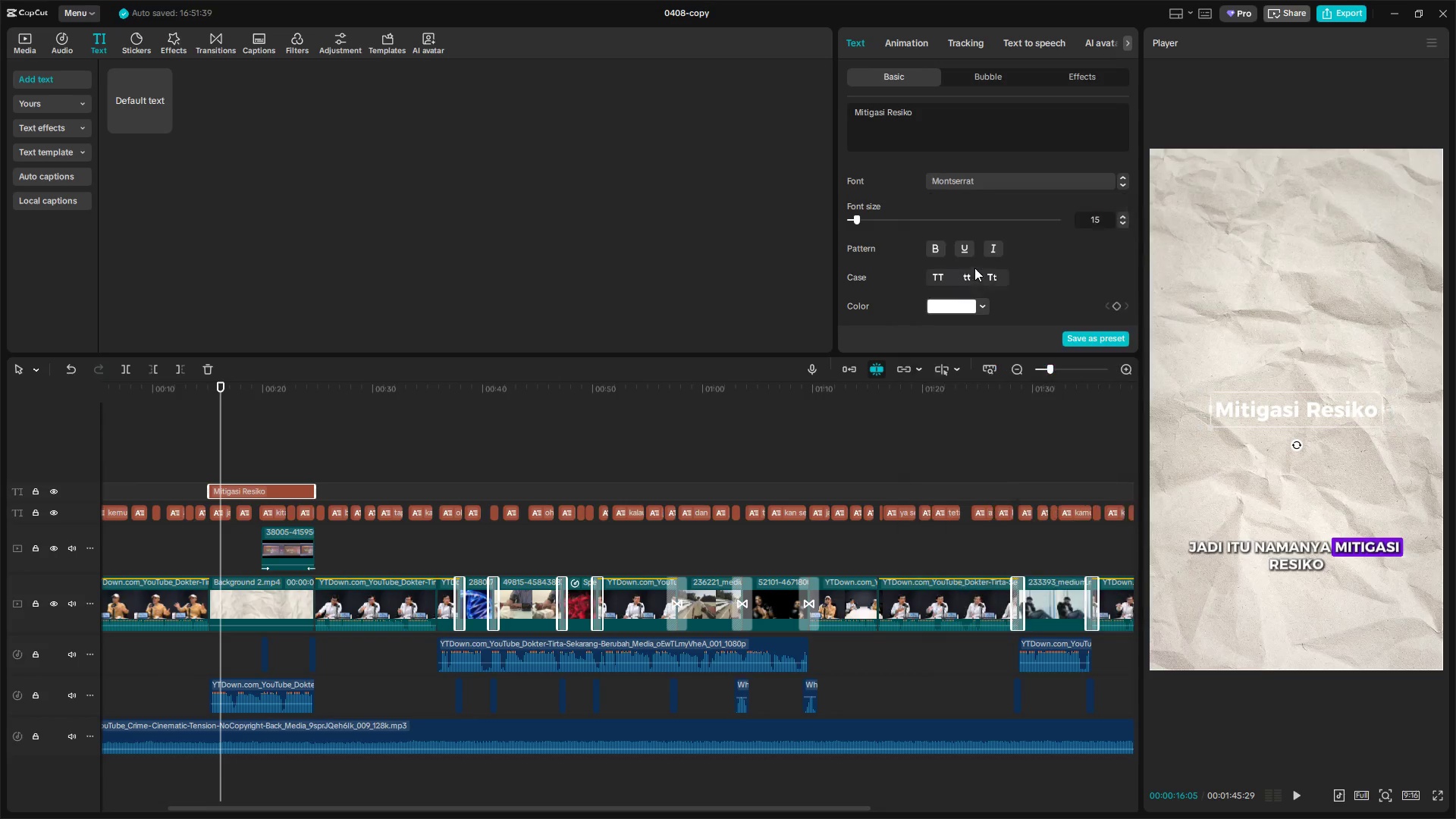 
scroll: coordinate [940, 268], scroll_direction: down, amount: 29.0
 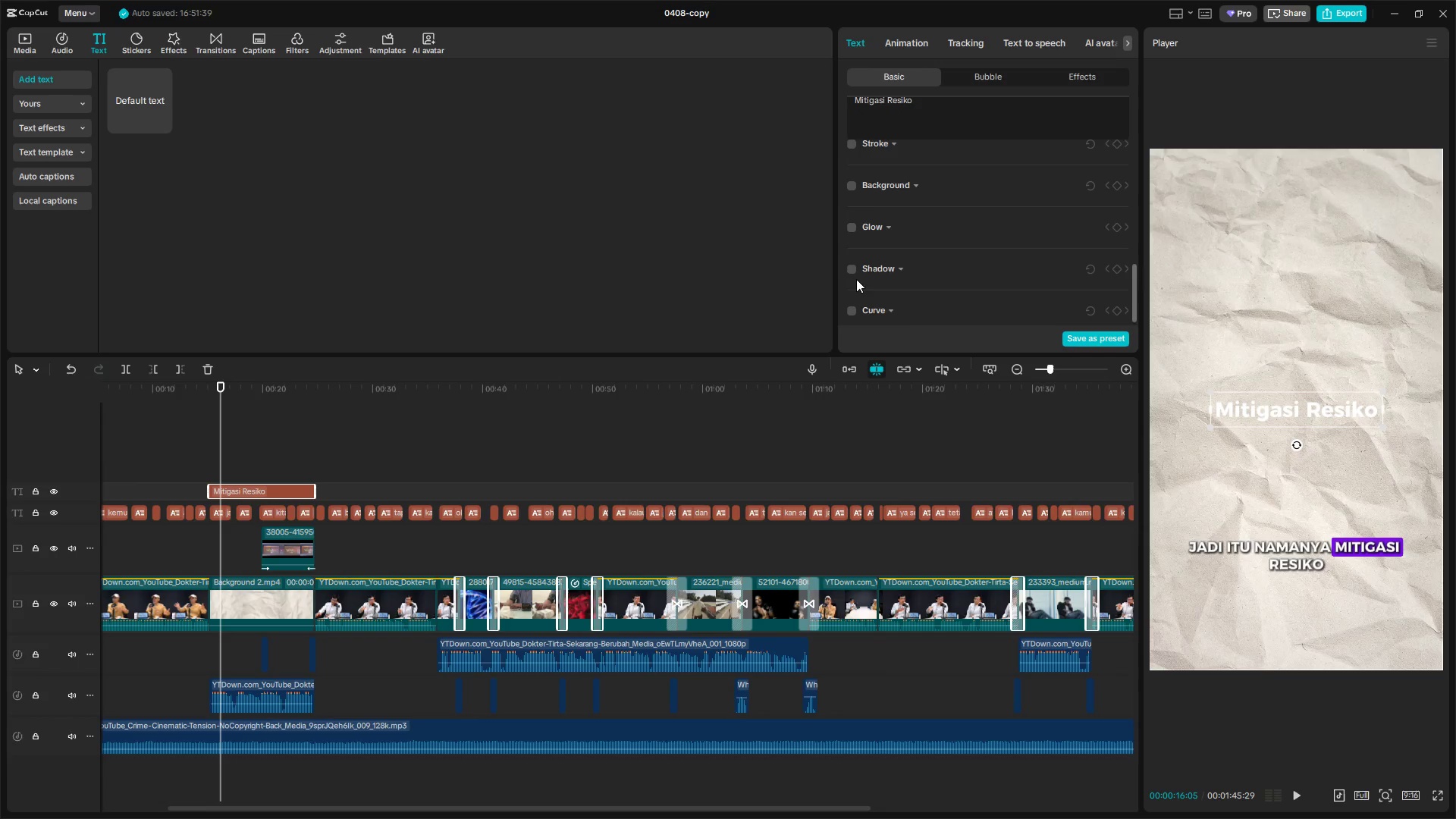 
left_click([853, 270])
 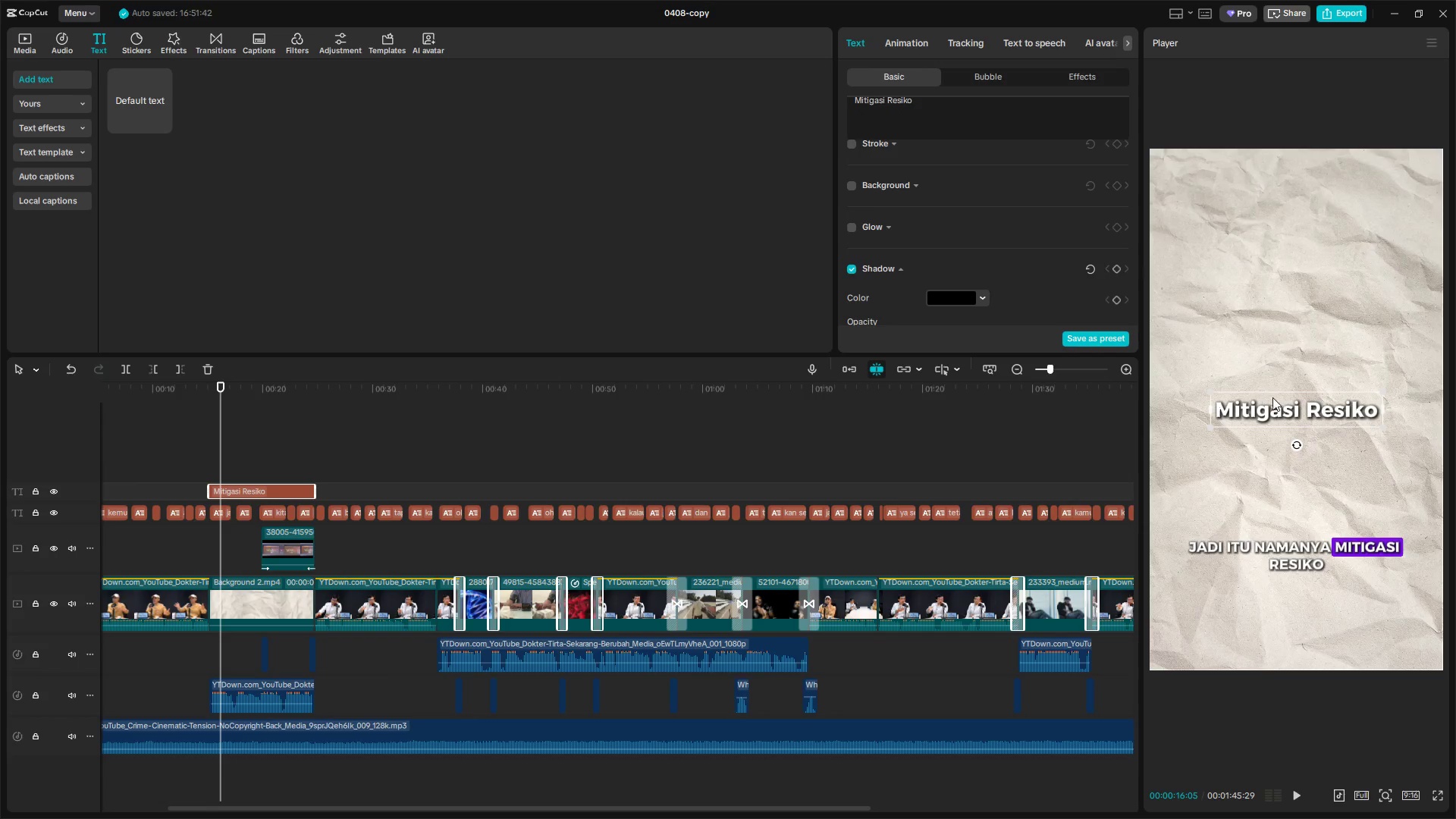 
left_click_drag(start_coordinate=[1304, 406], to_coordinate=[1305, 242])
 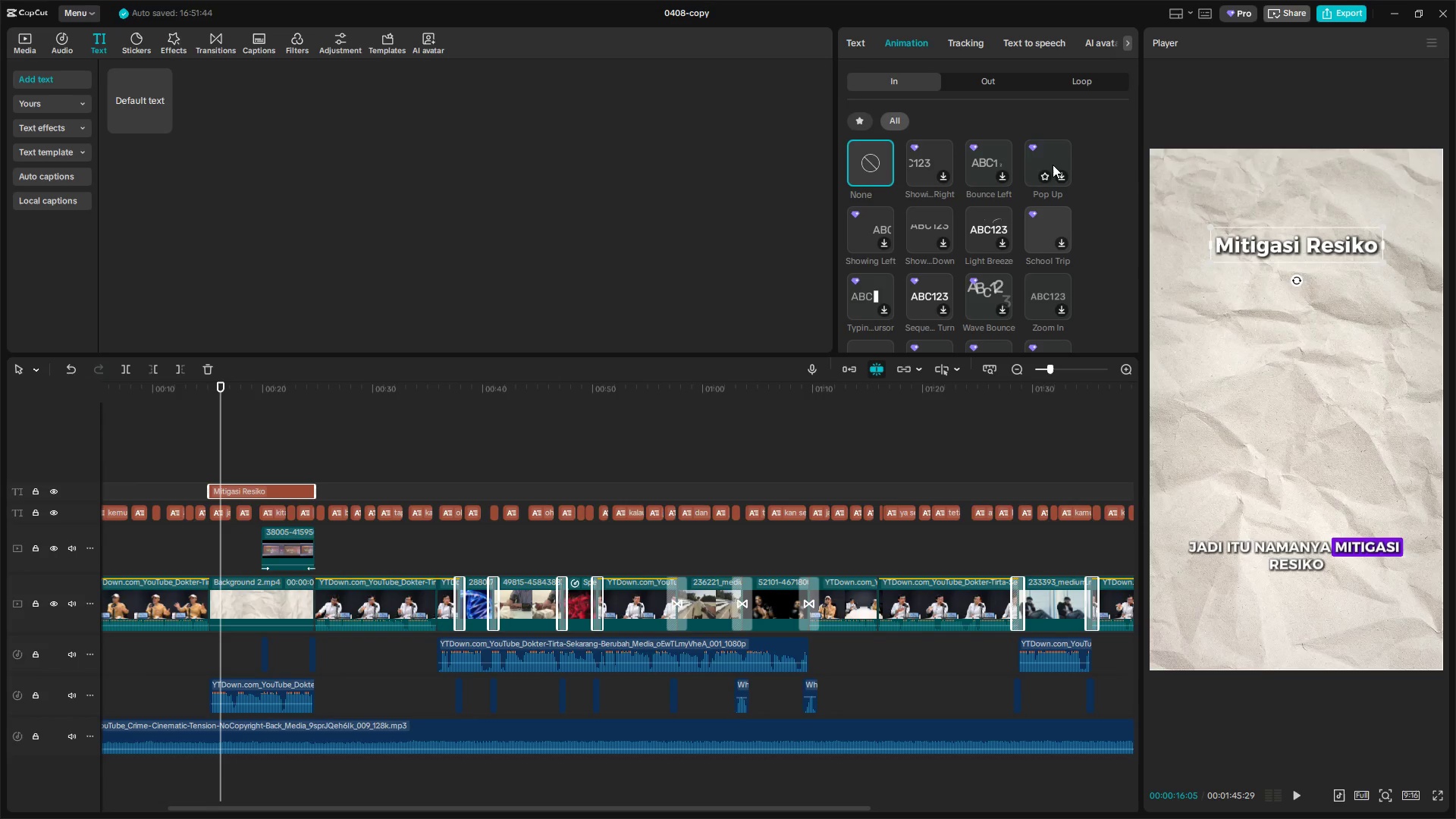 
mouse_move([1055, 244])
 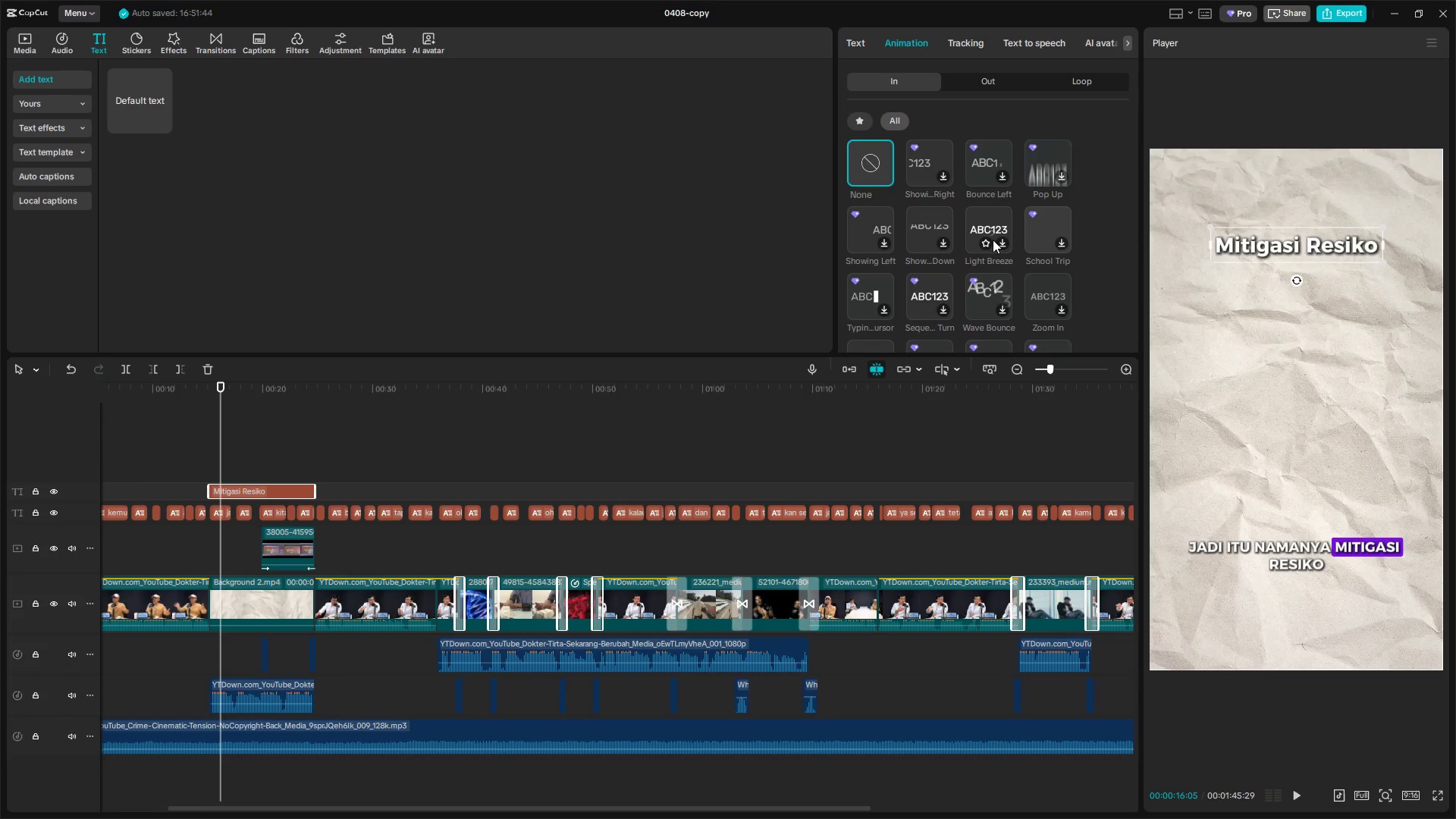 
left_click([989, 238])
 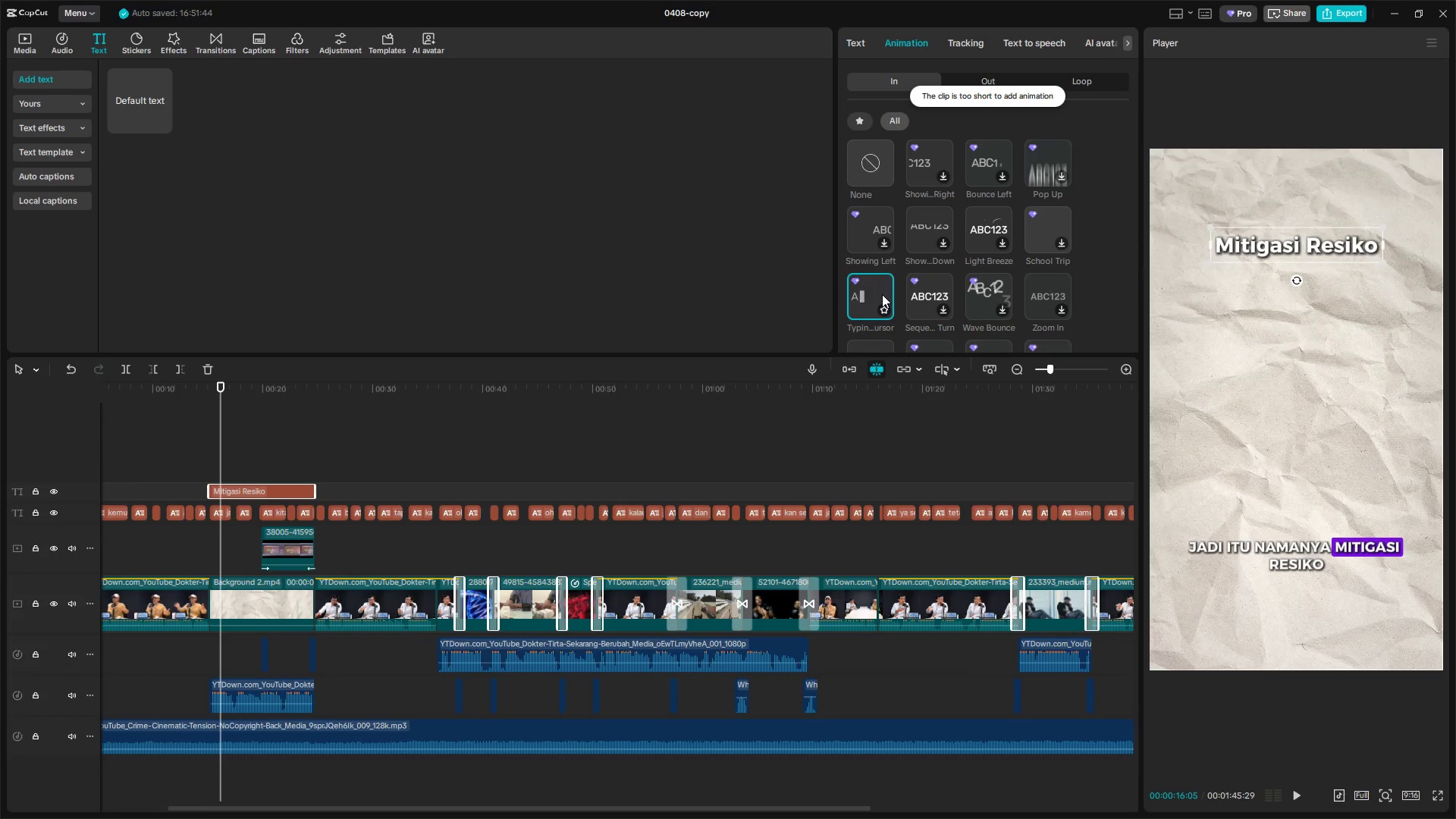 
wait(5.58)
 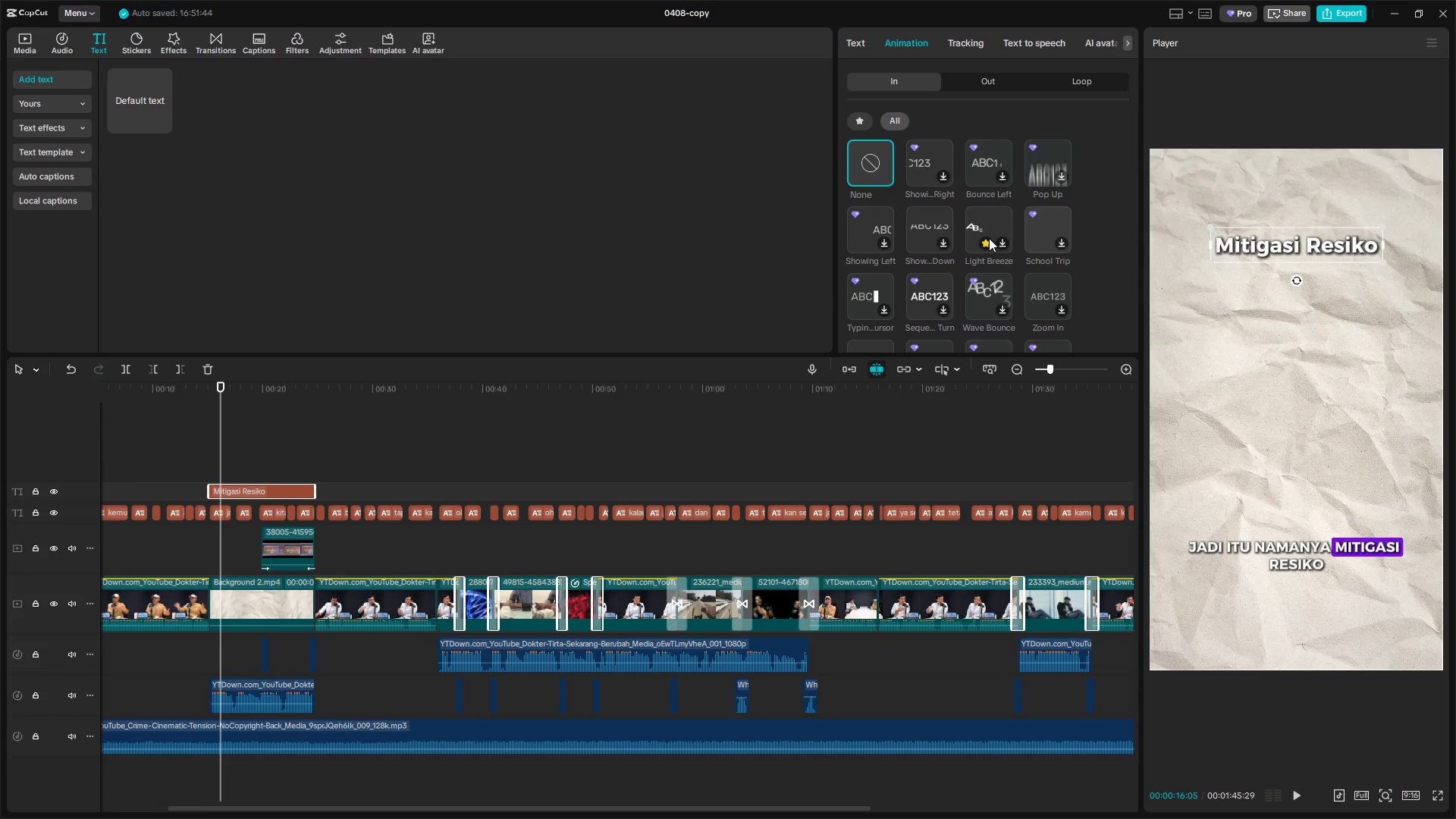 
hold_key(key=ControlLeft, duration=0.77)
scroll: coordinate [298, 522], scroll_direction: up, amount: 7.0
 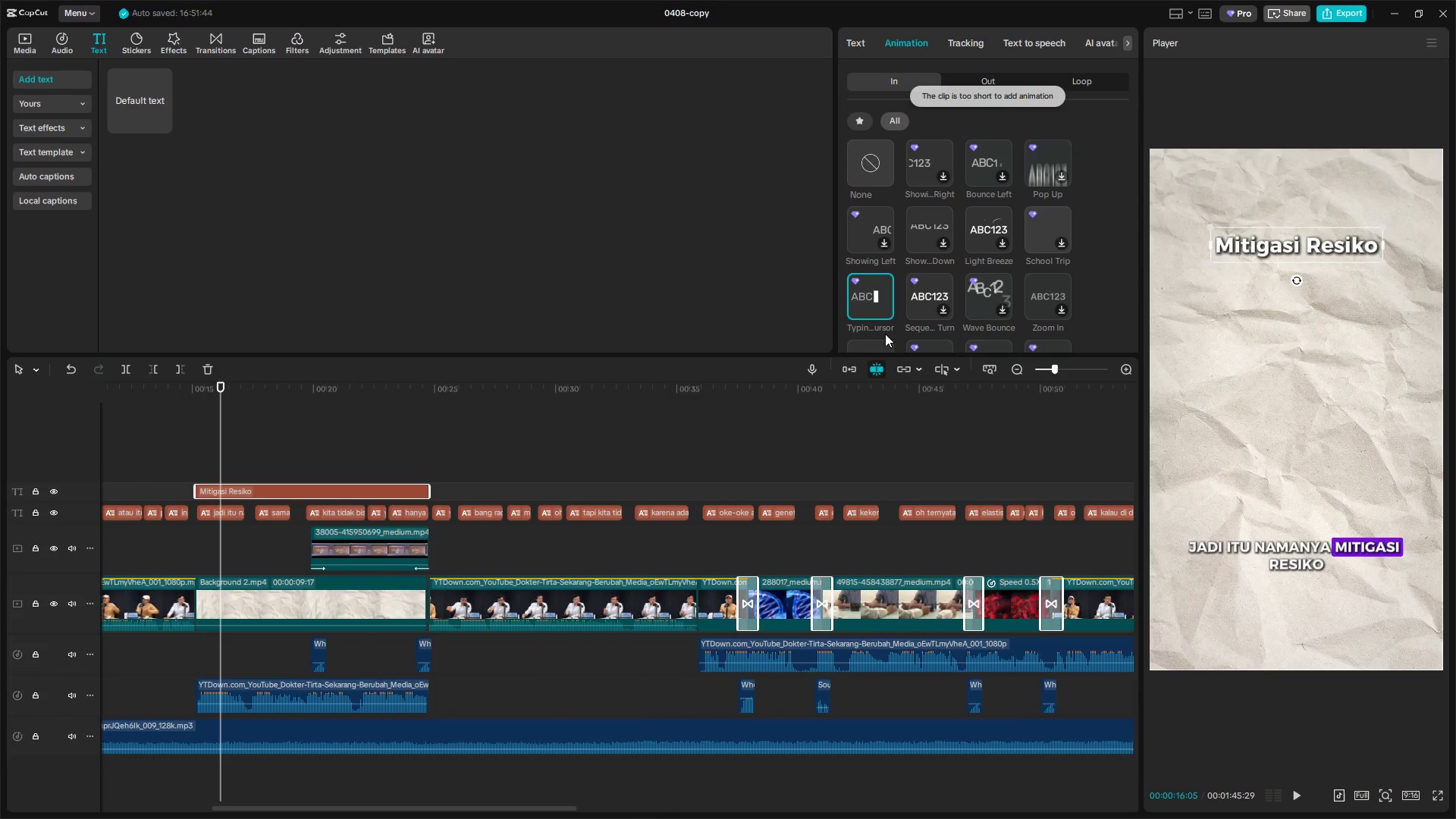 
left_click([869, 293])
 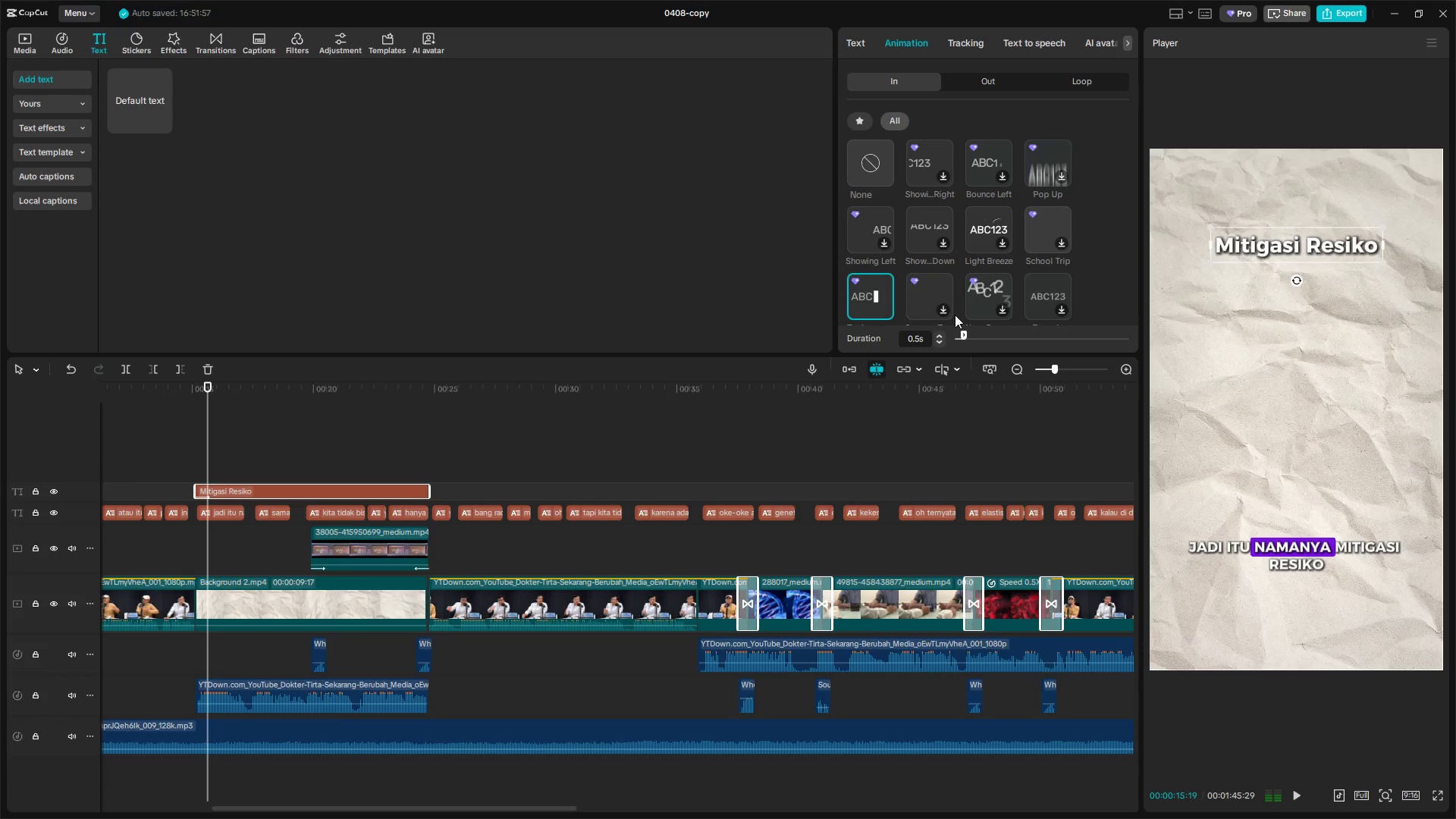 
left_click_drag(start_coordinate=[967, 334], to_coordinate=[1001, 337])
 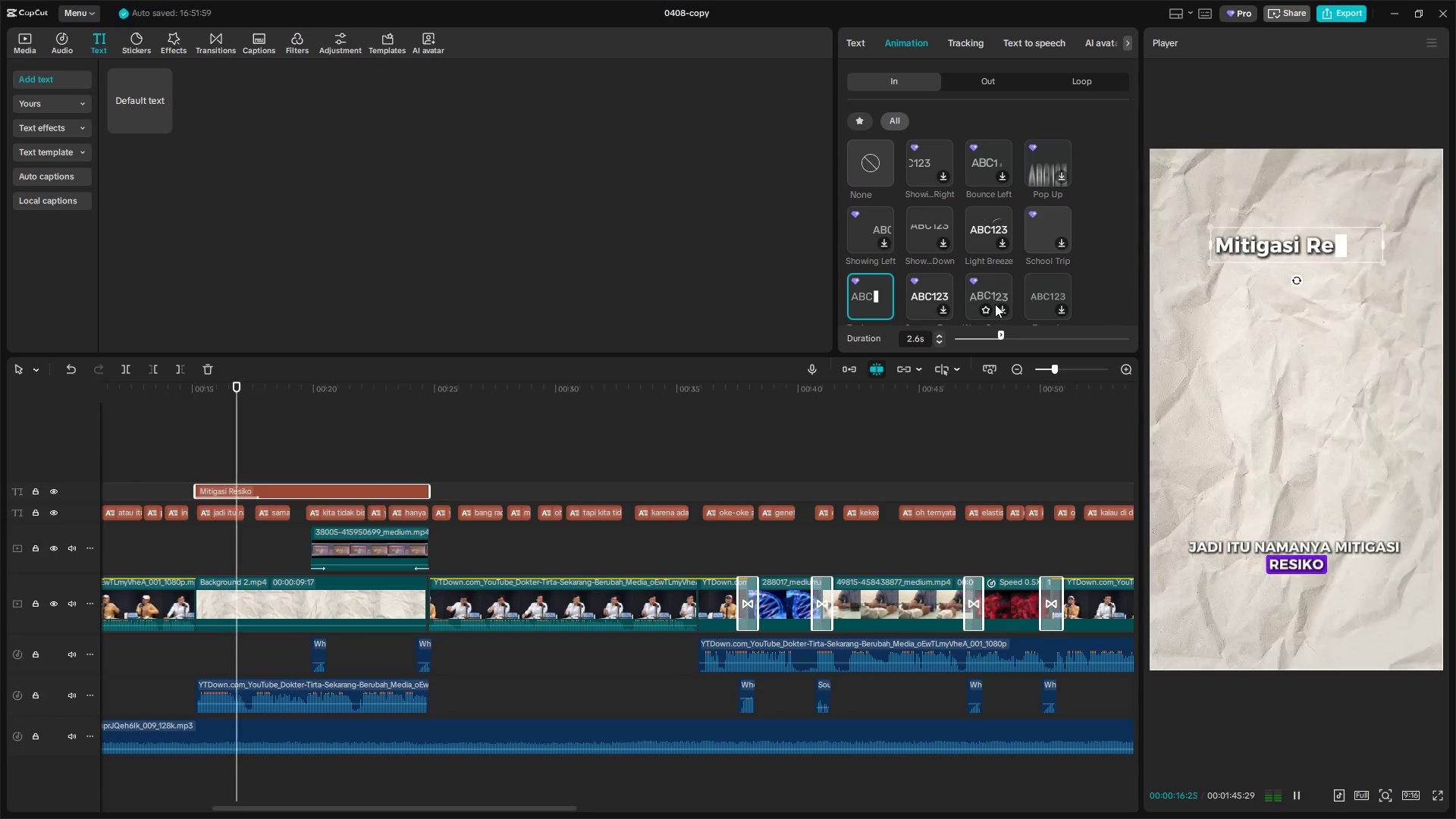 
key(Space)
 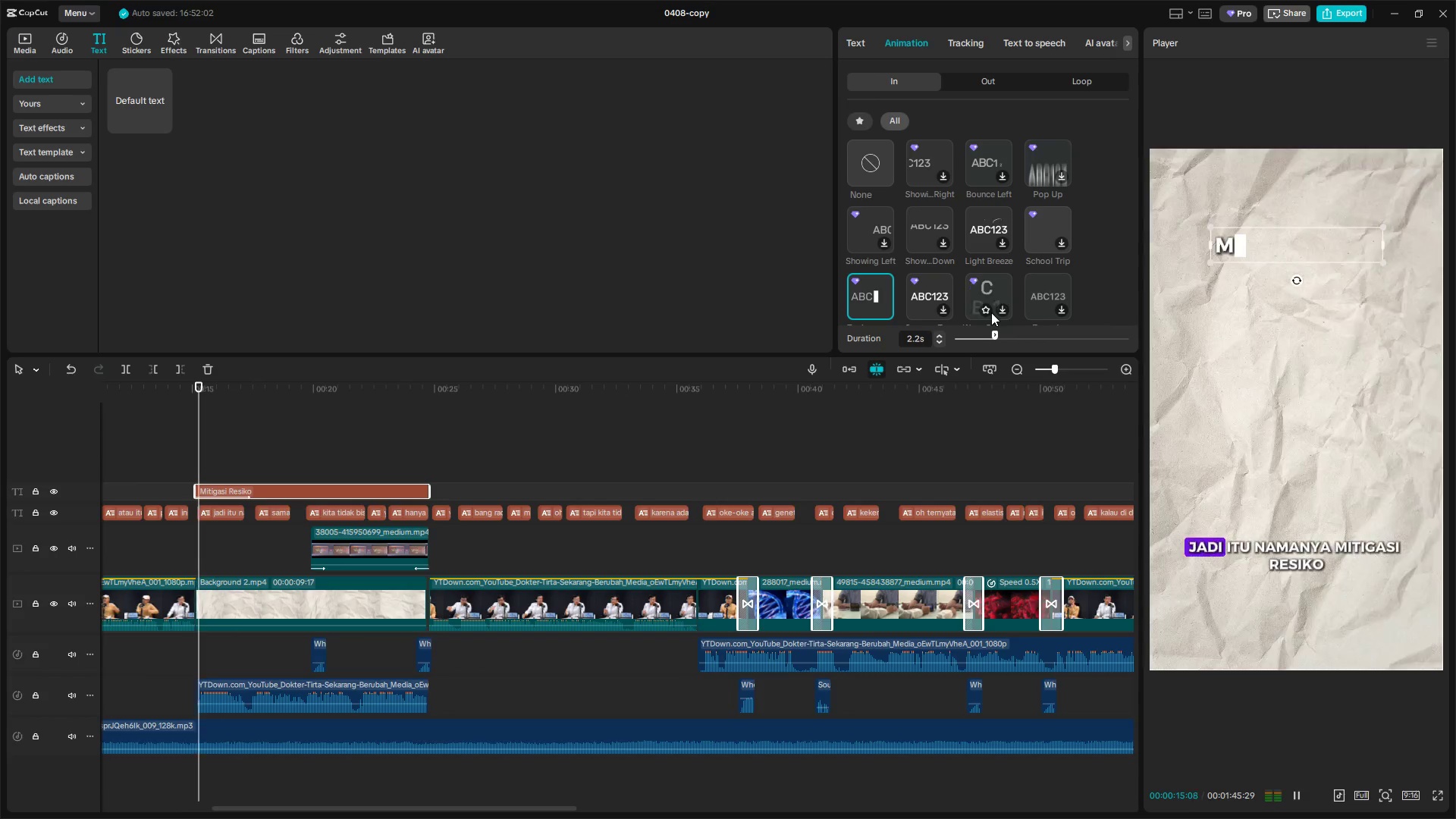 
left_click_drag(start_coordinate=[993, 342], to_coordinate=[984, 340])
 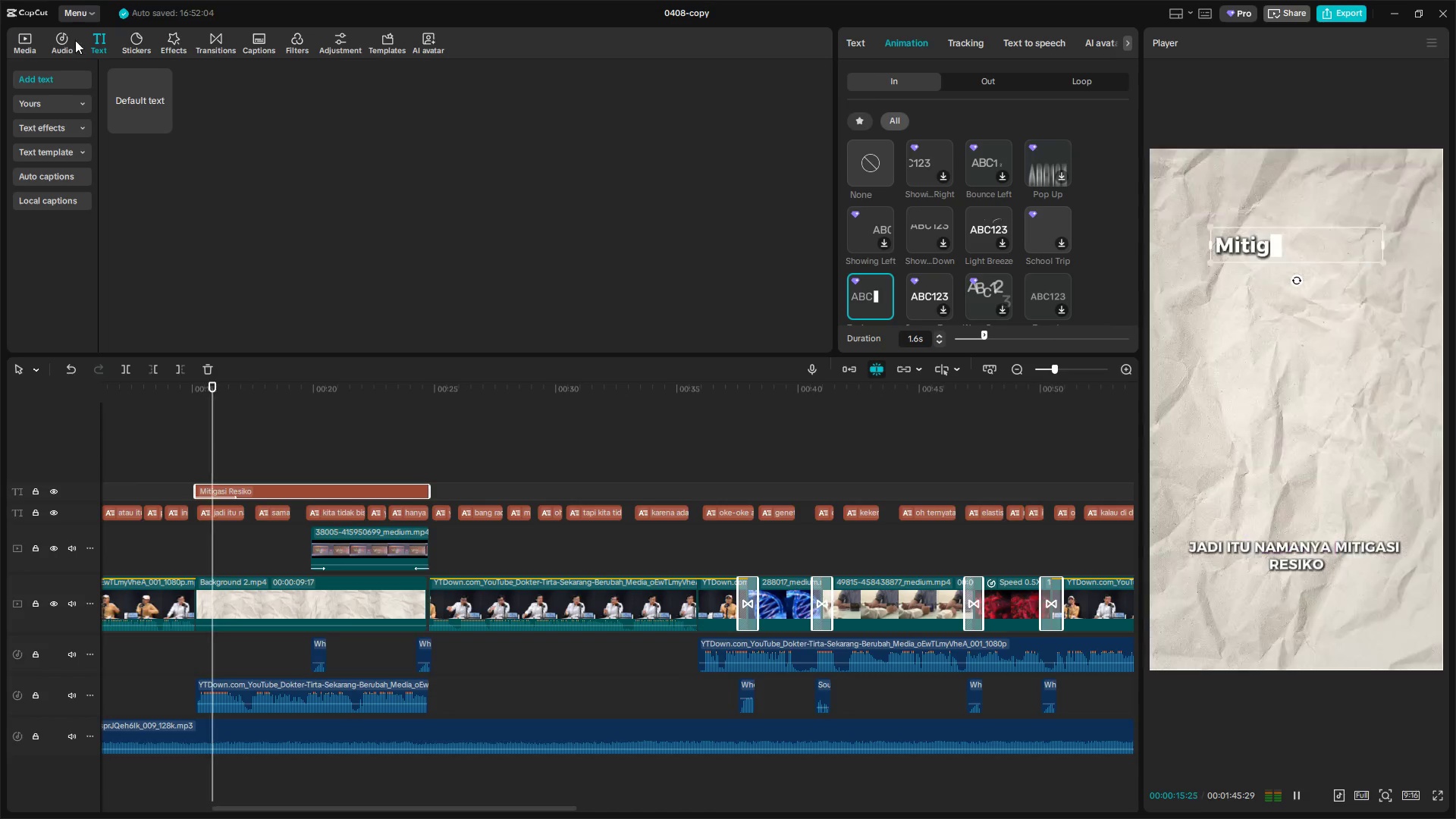 
left_click([61, 38])
 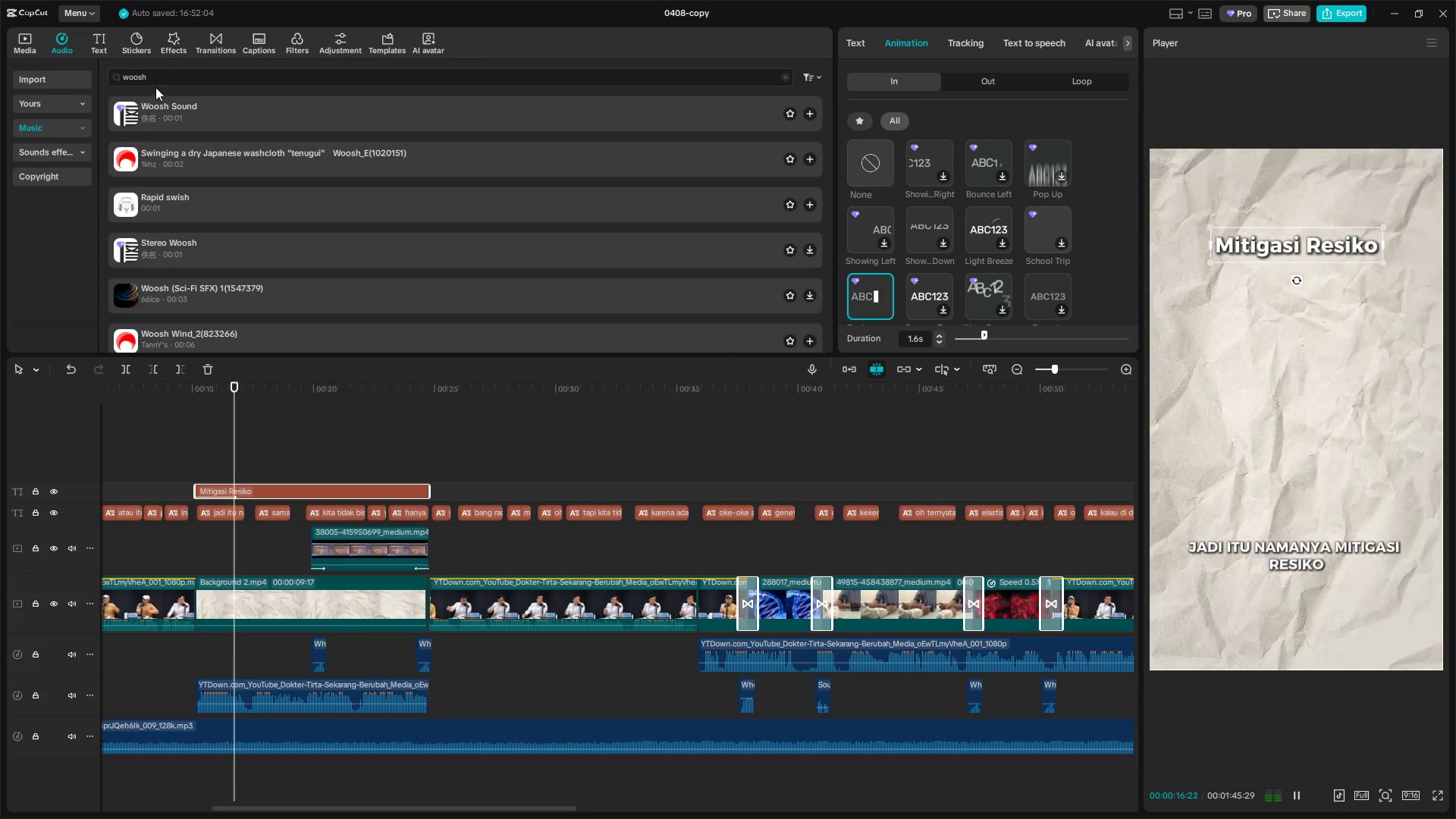 
left_click_drag(start_coordinate=[164, 75], to_coordinate=[87, 76])
 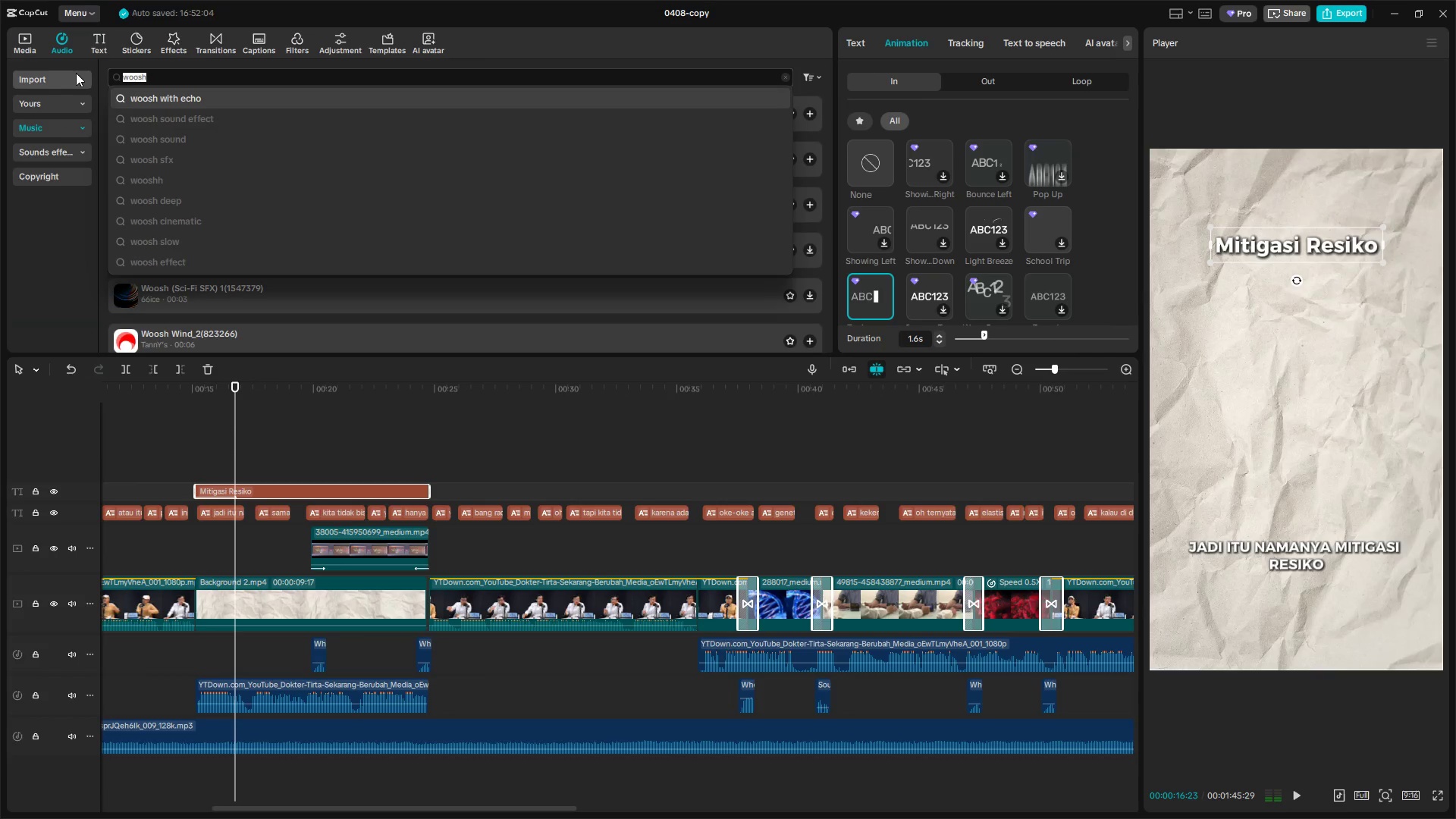 
type(type)
 